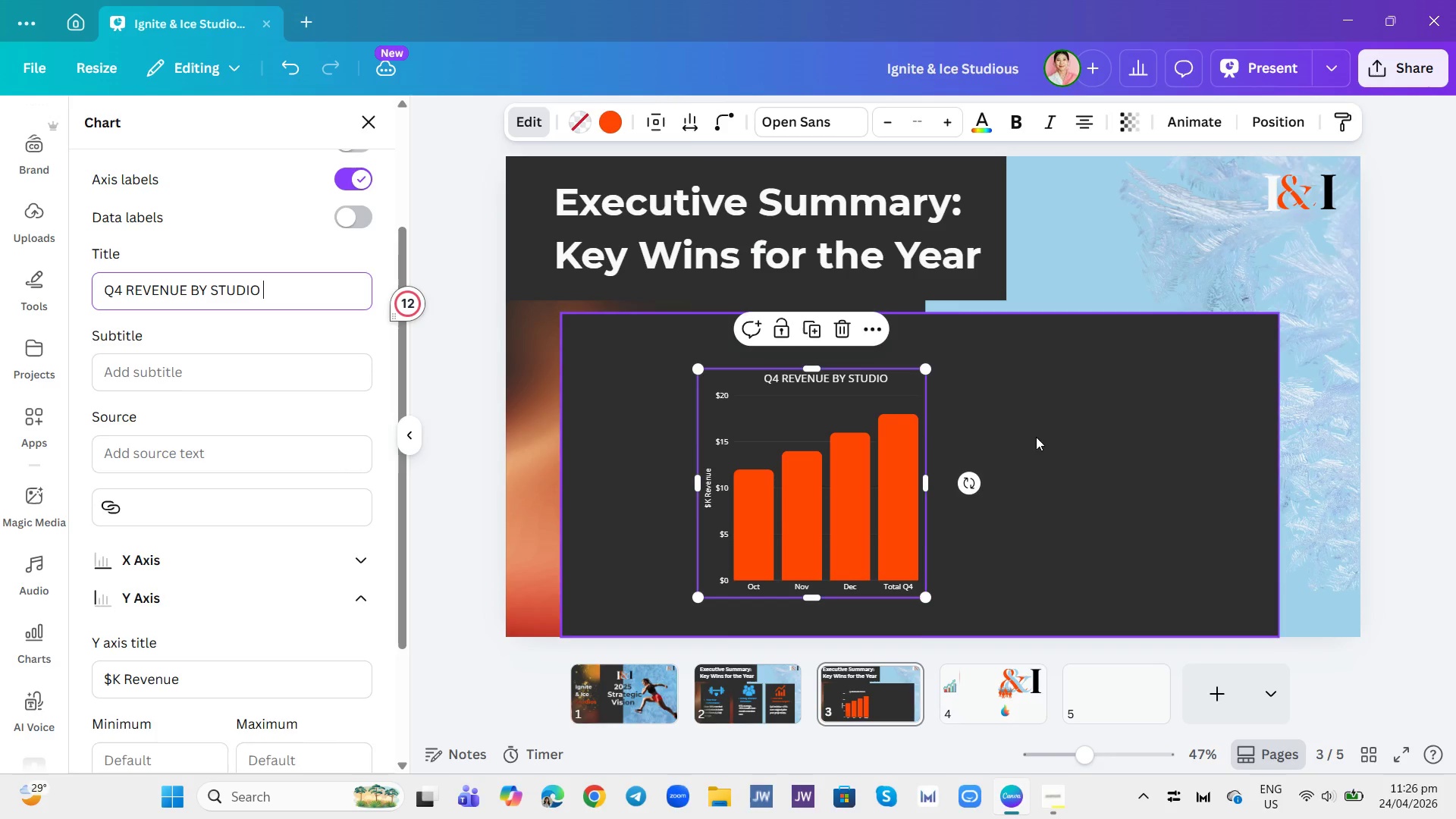 
left_click_drag(start_coordinate=[1036, 437], to_coordinate=[1032, 436])
 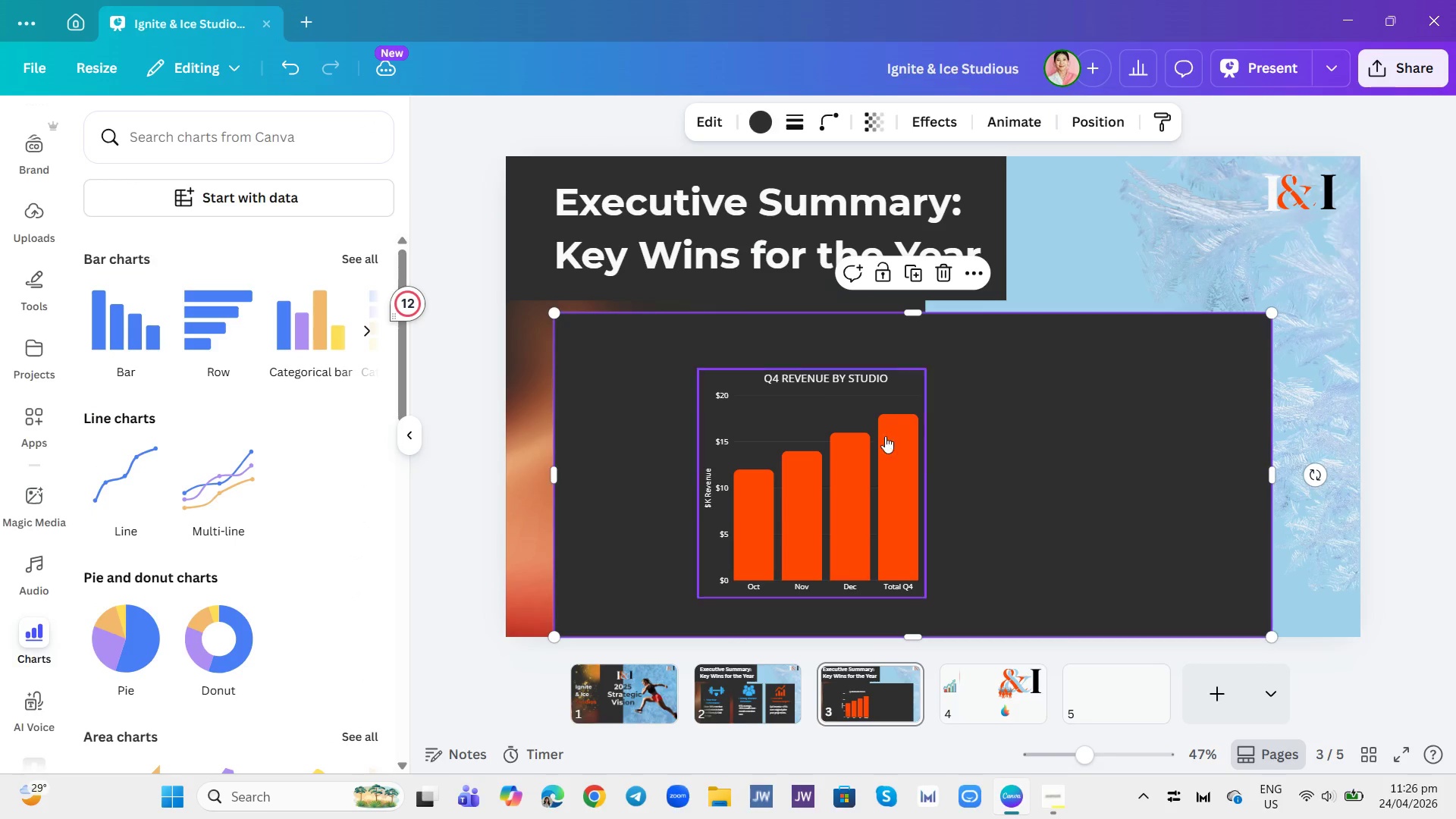 
left_click_drag(start_coordinate=[885, 436], to_coordinate=[764, 392])
 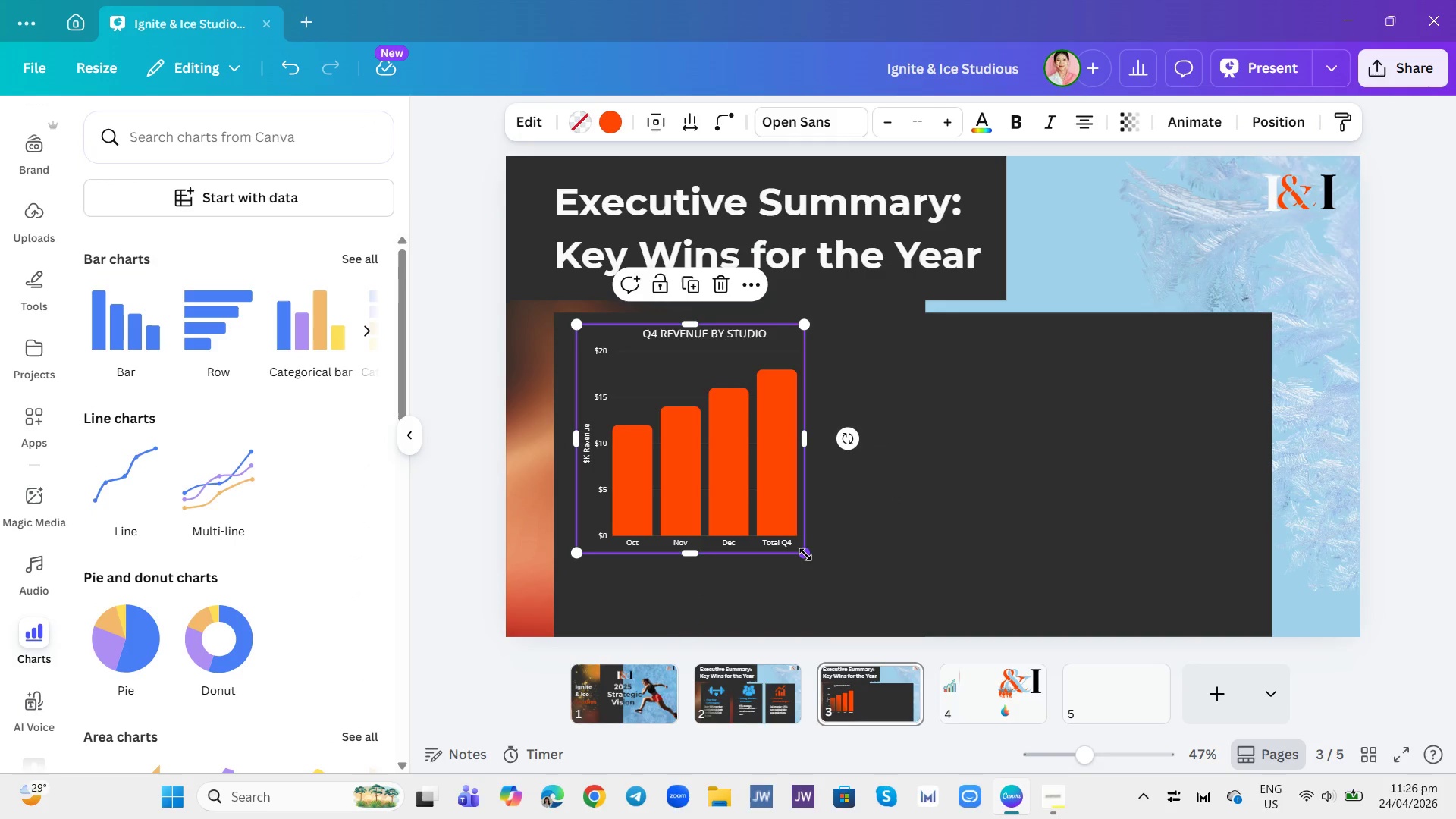 
left_click_drag(start_coordinate=[803, 554], to_coordinate=[859, 620])
 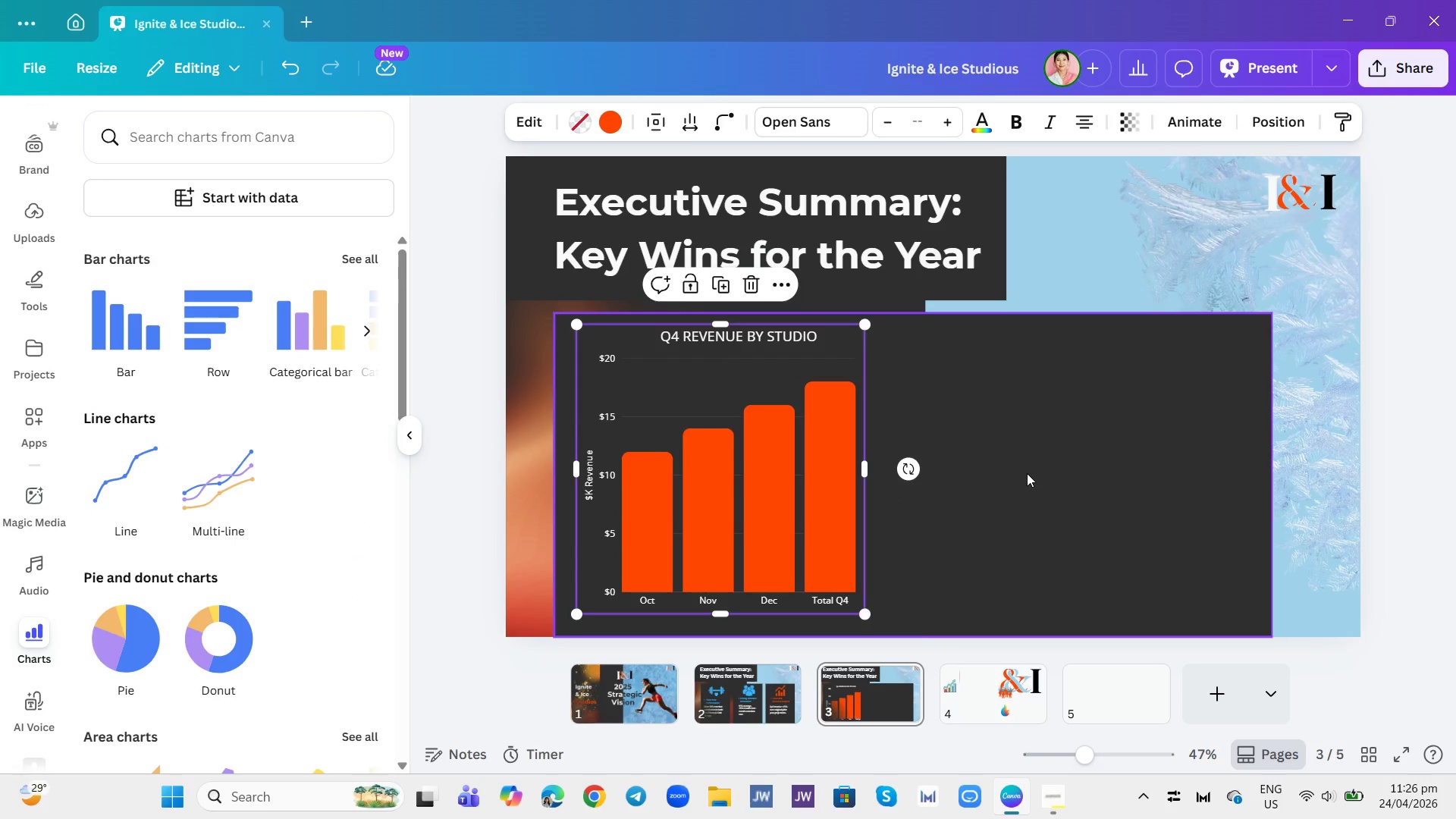 
left_click([1028, 472])
 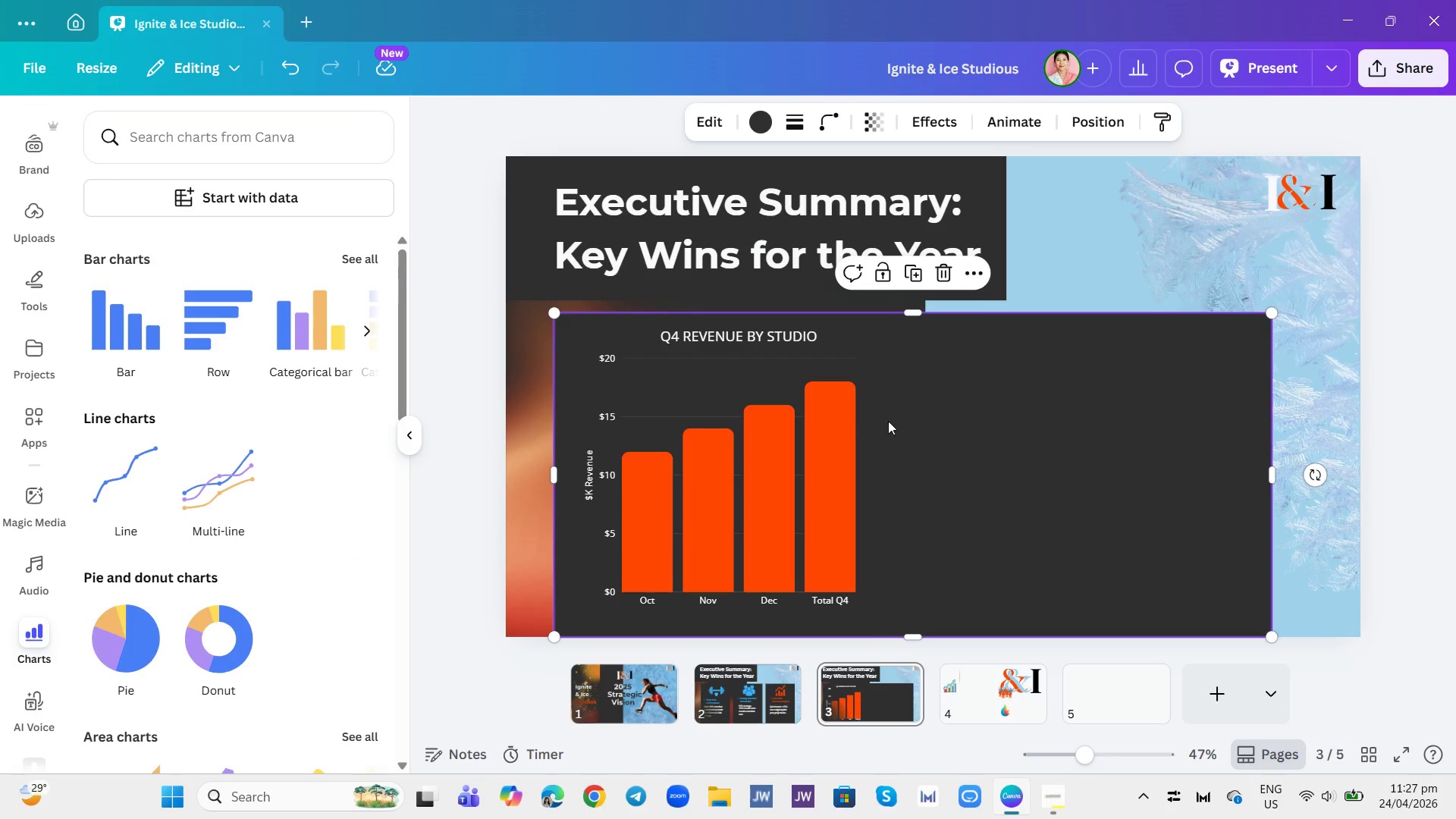 
mouse_move([177, 507])
 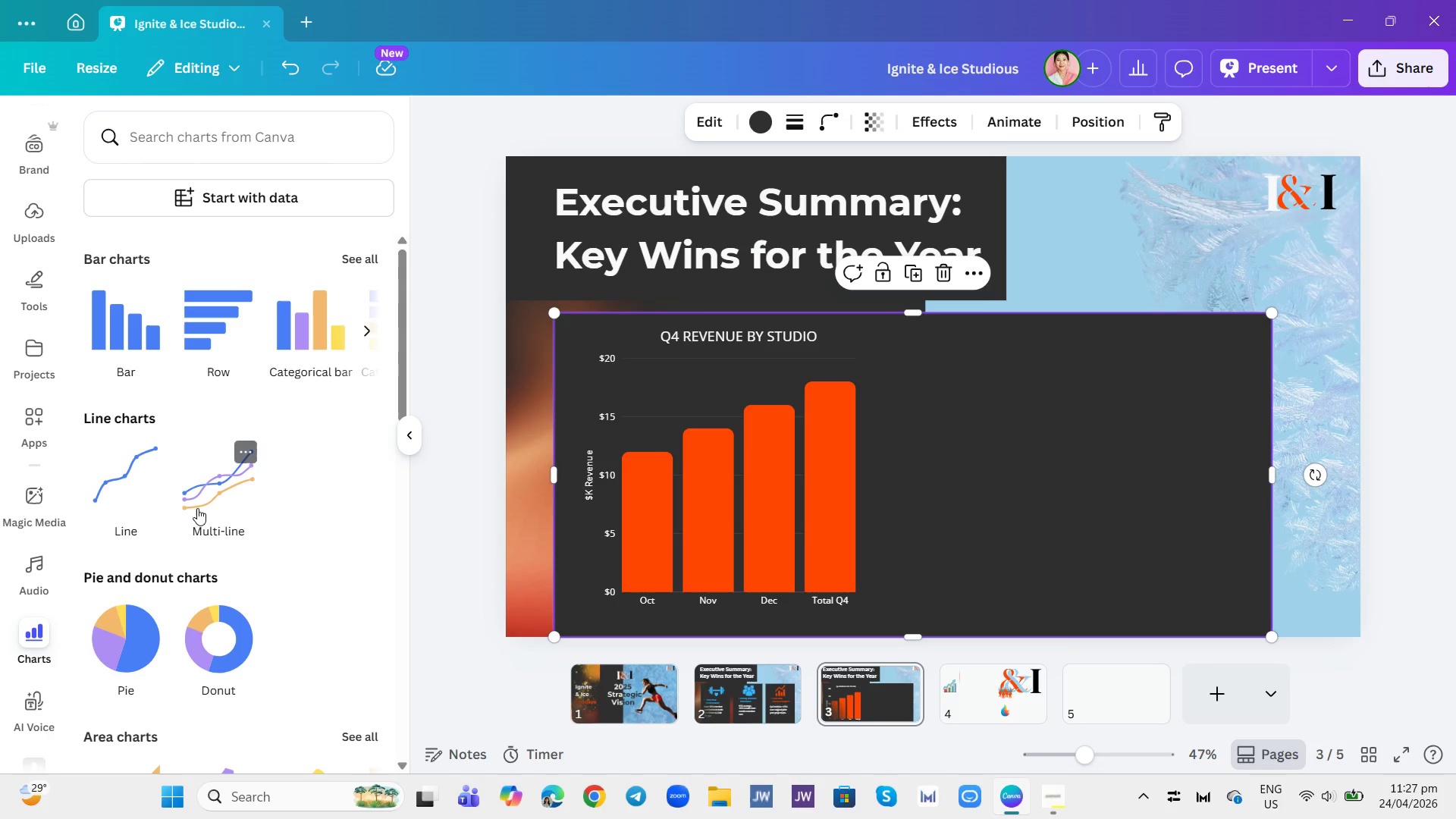 
left_click([199, 510])
 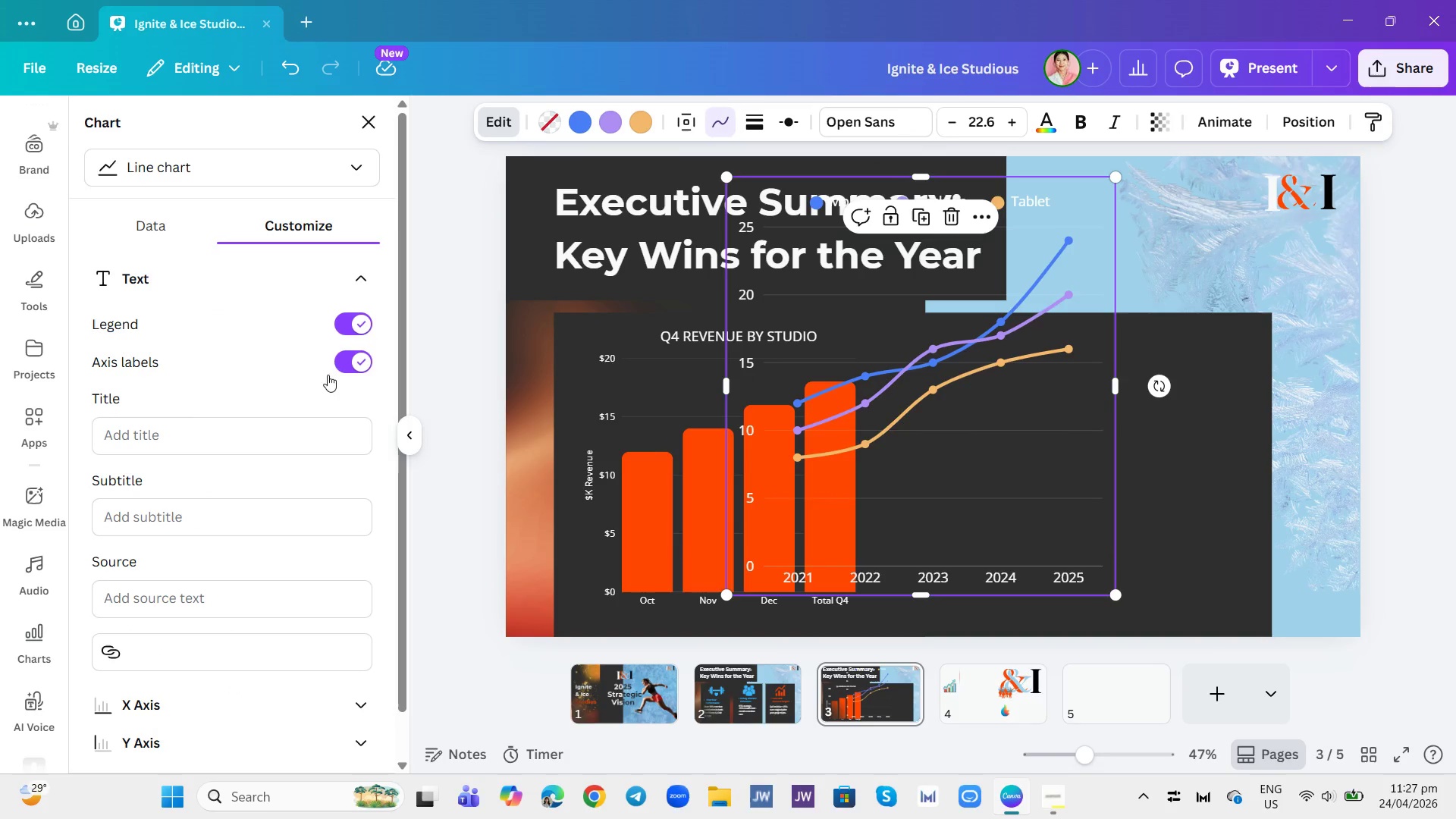 
left_click([156, 221])
 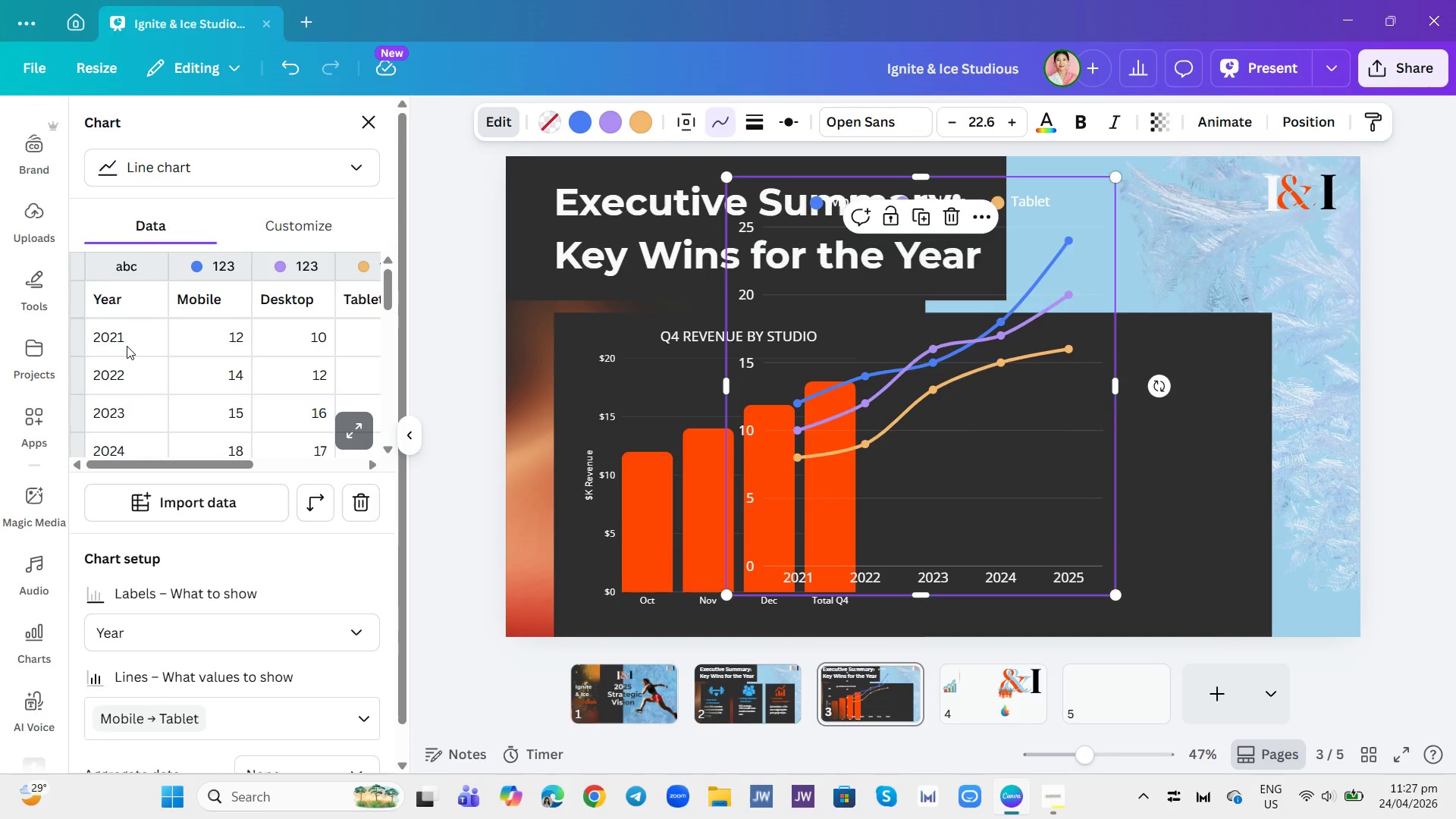 
wait(5.2)
 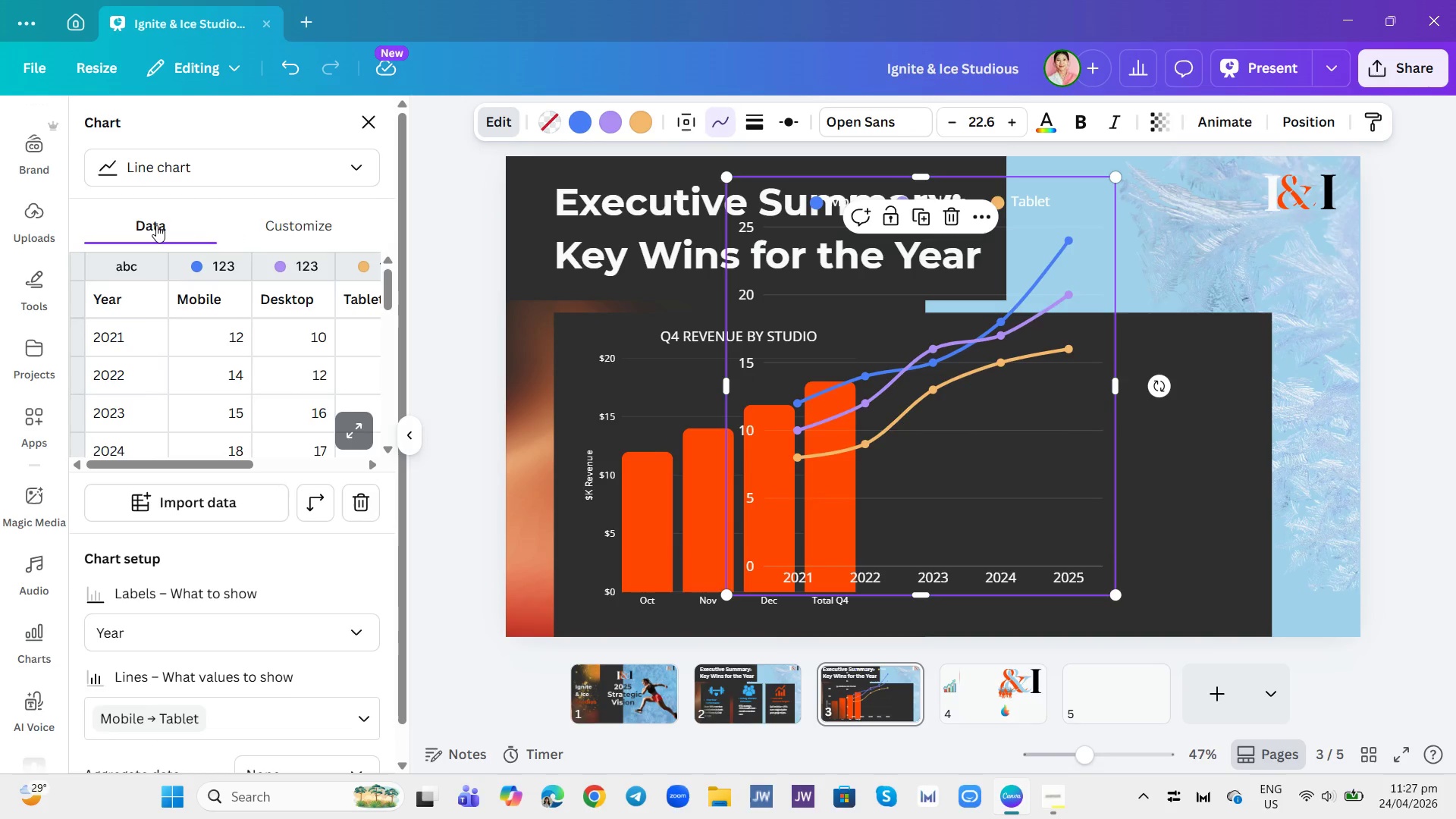 
left_click([125, 337])
 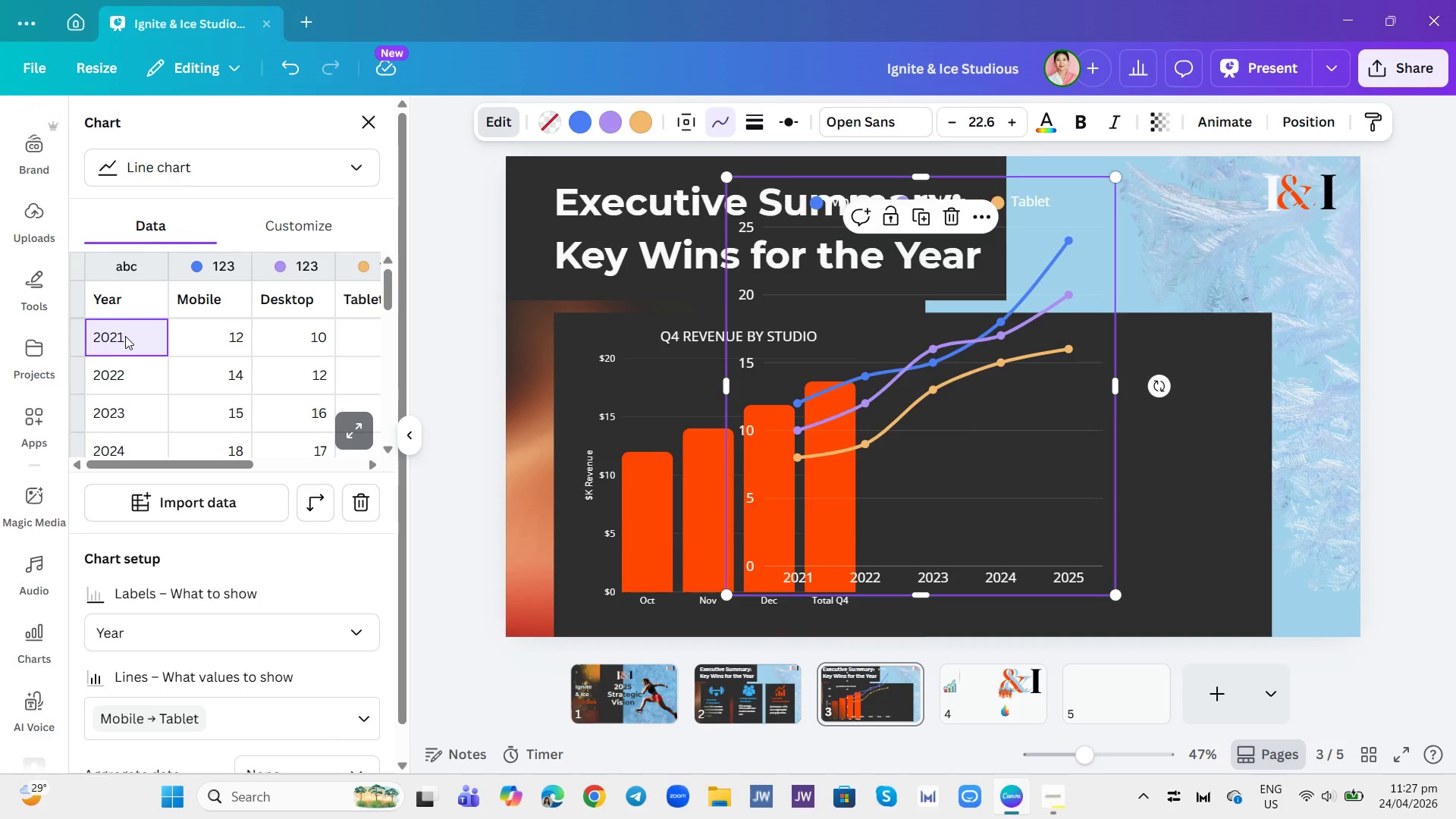 
left_click([125, 336])
 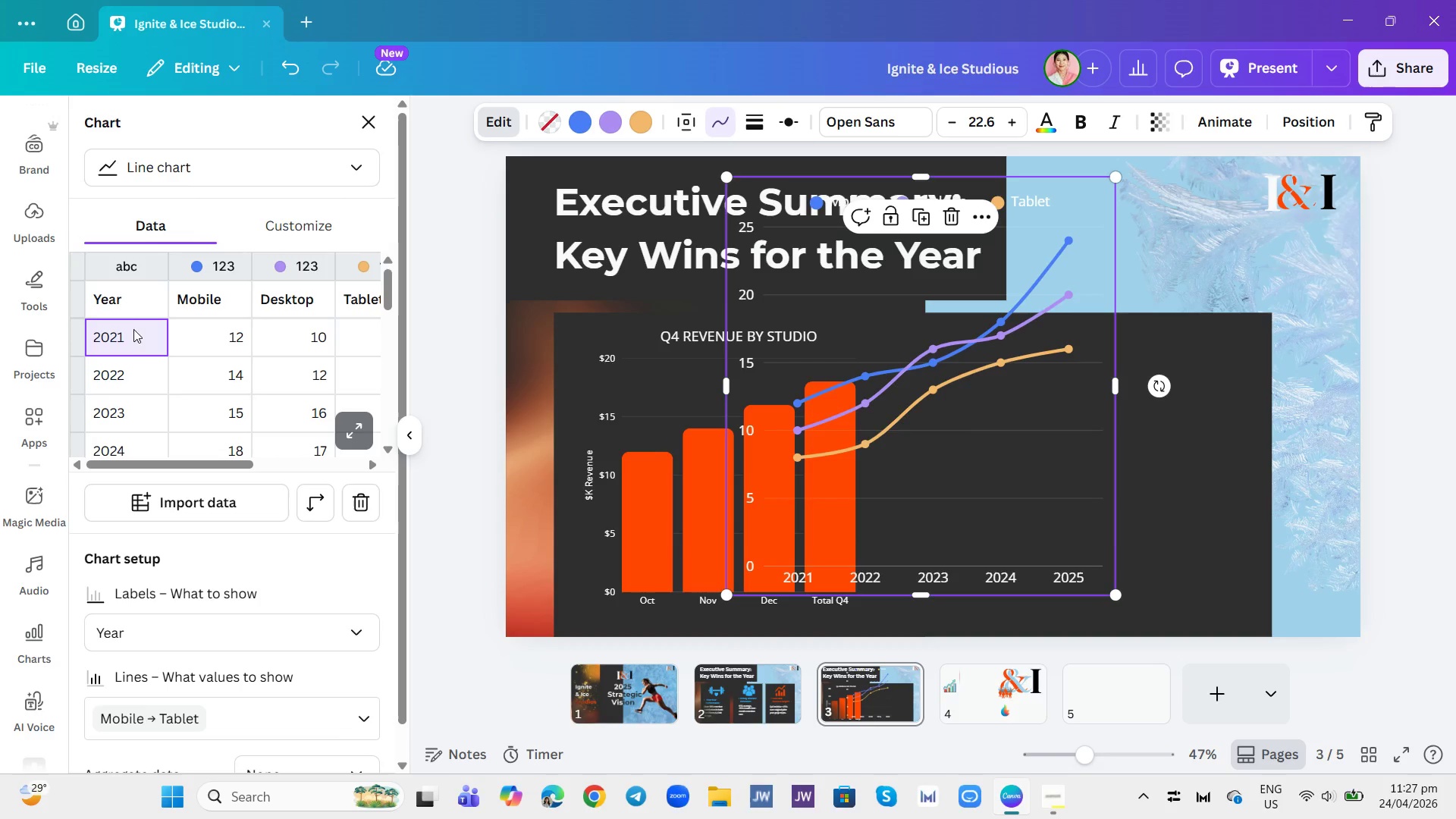 
key(Backspace)
type(Oct)
 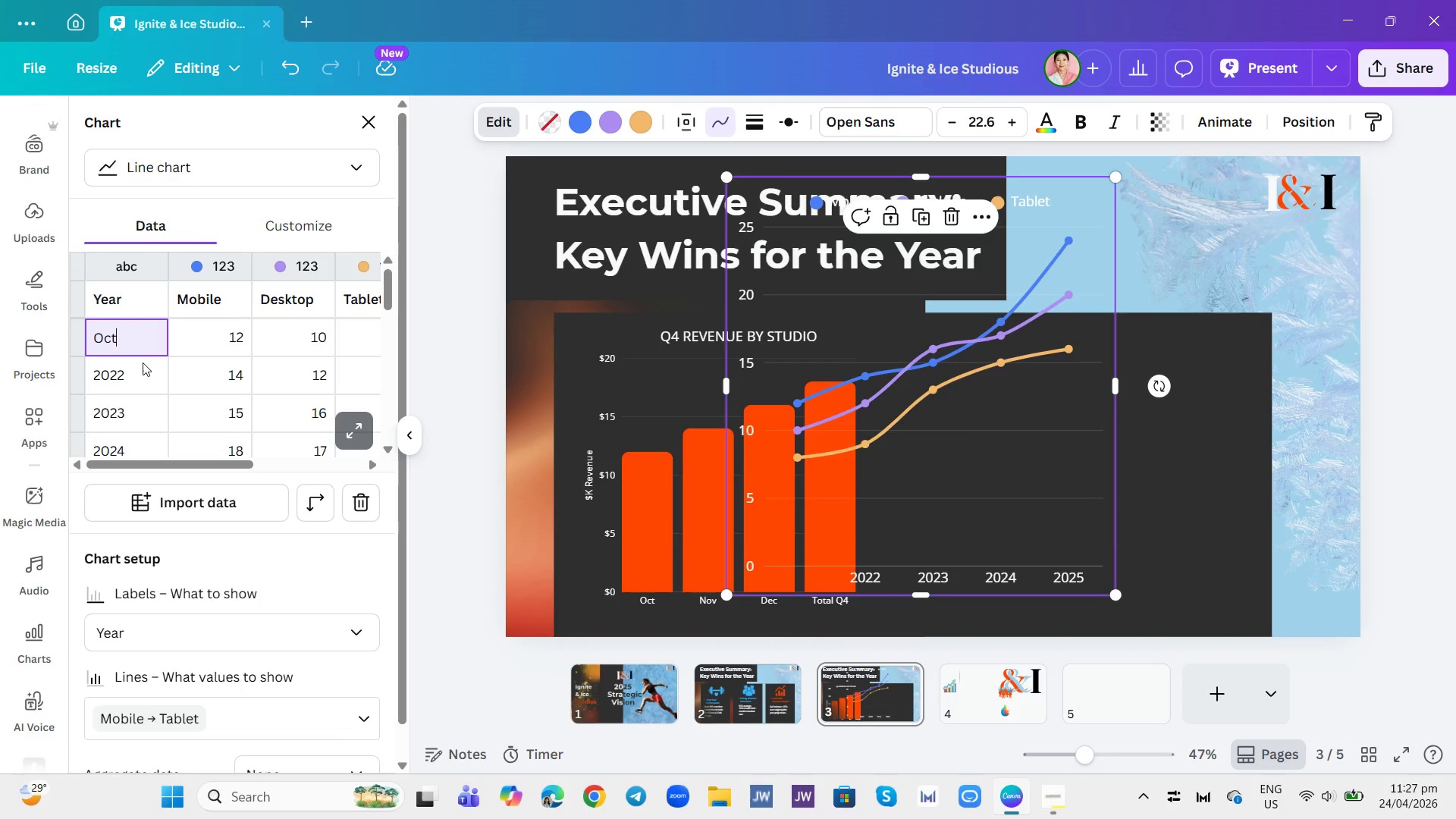 
left_click([145, 375])
 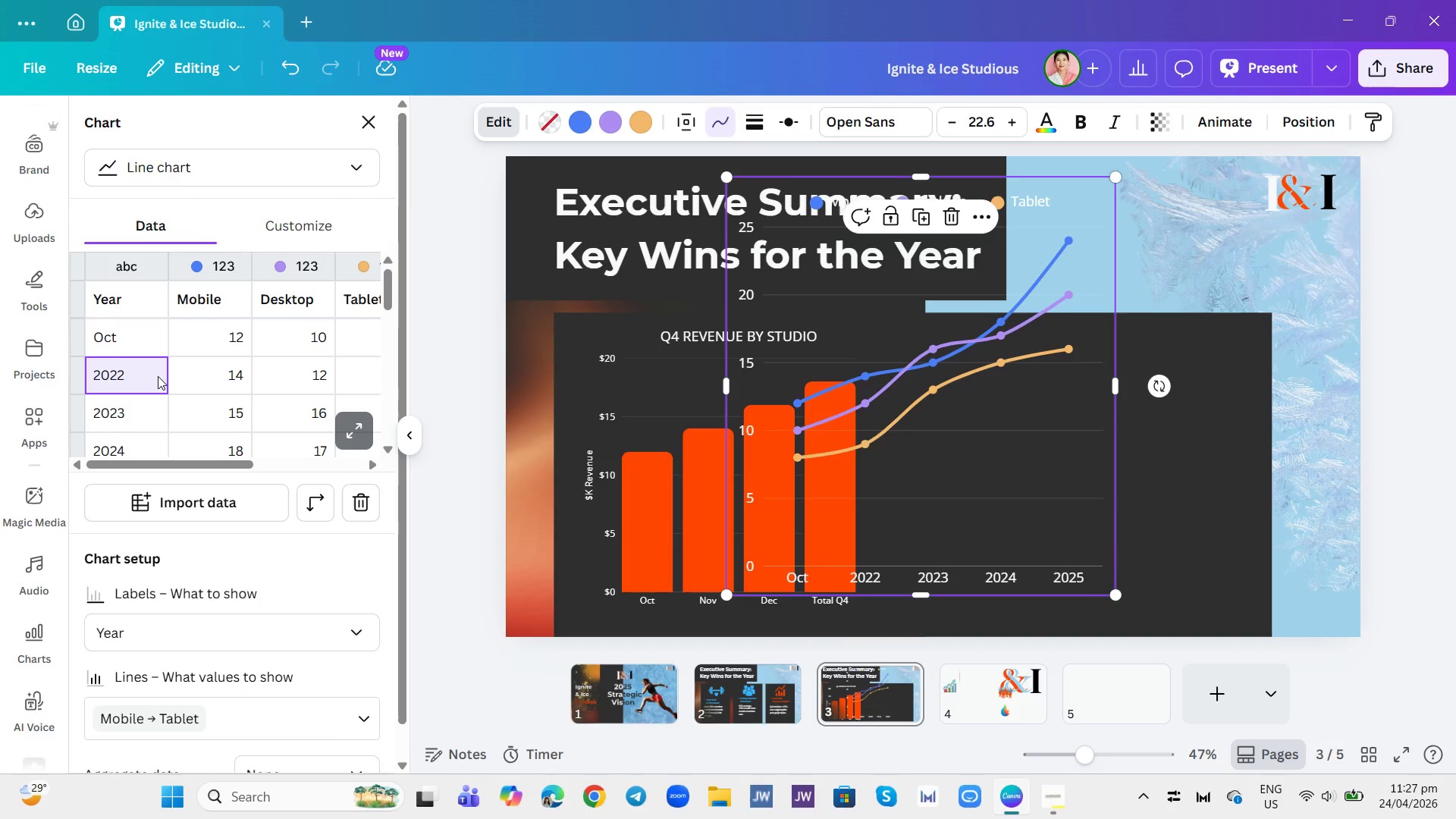 
key(Backspace)
type(Ni)
key(Backspace)
type(ov)
 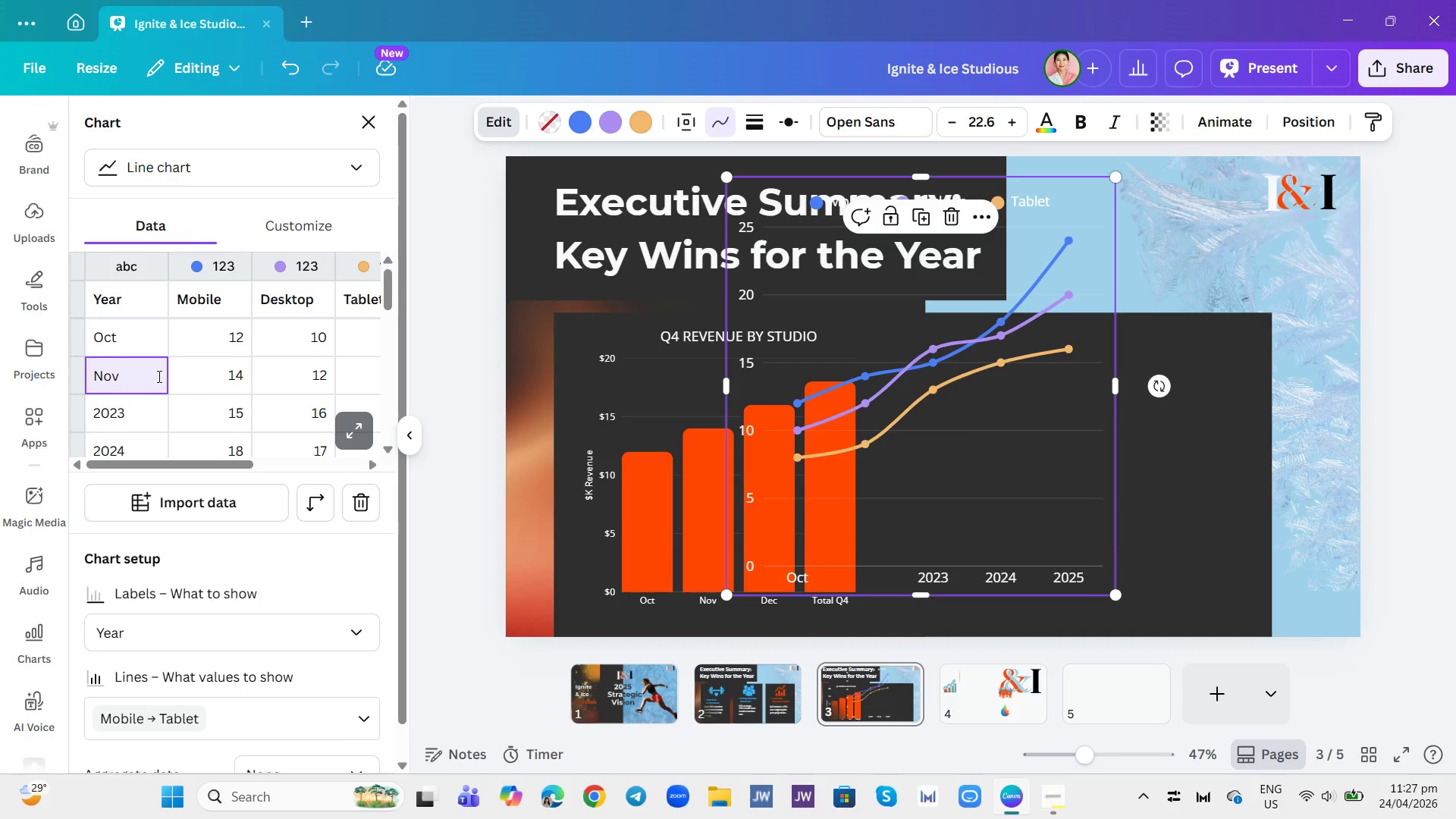 
left_click([153, 413])
 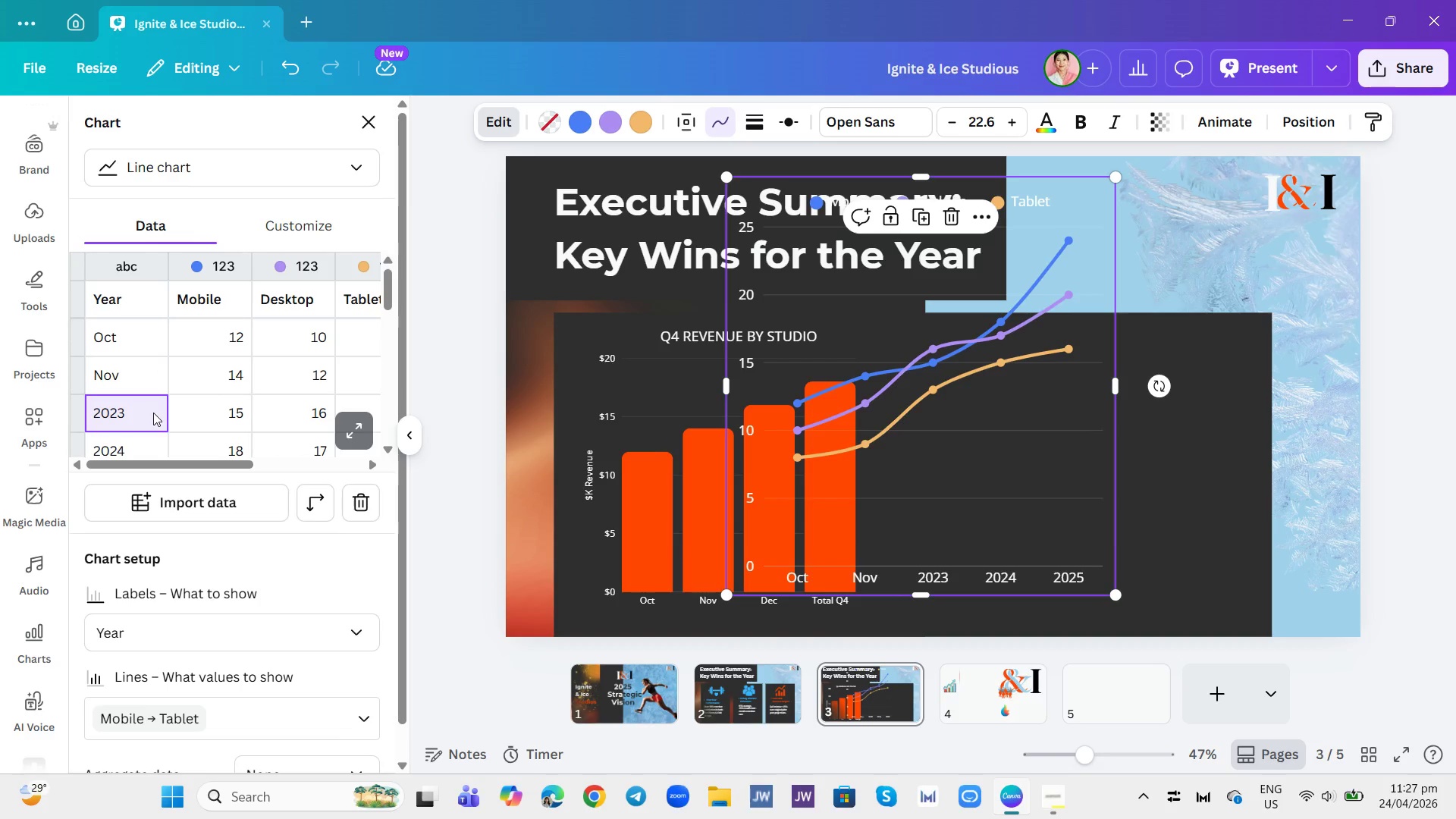 
key(Backspace)
type(Dec)
 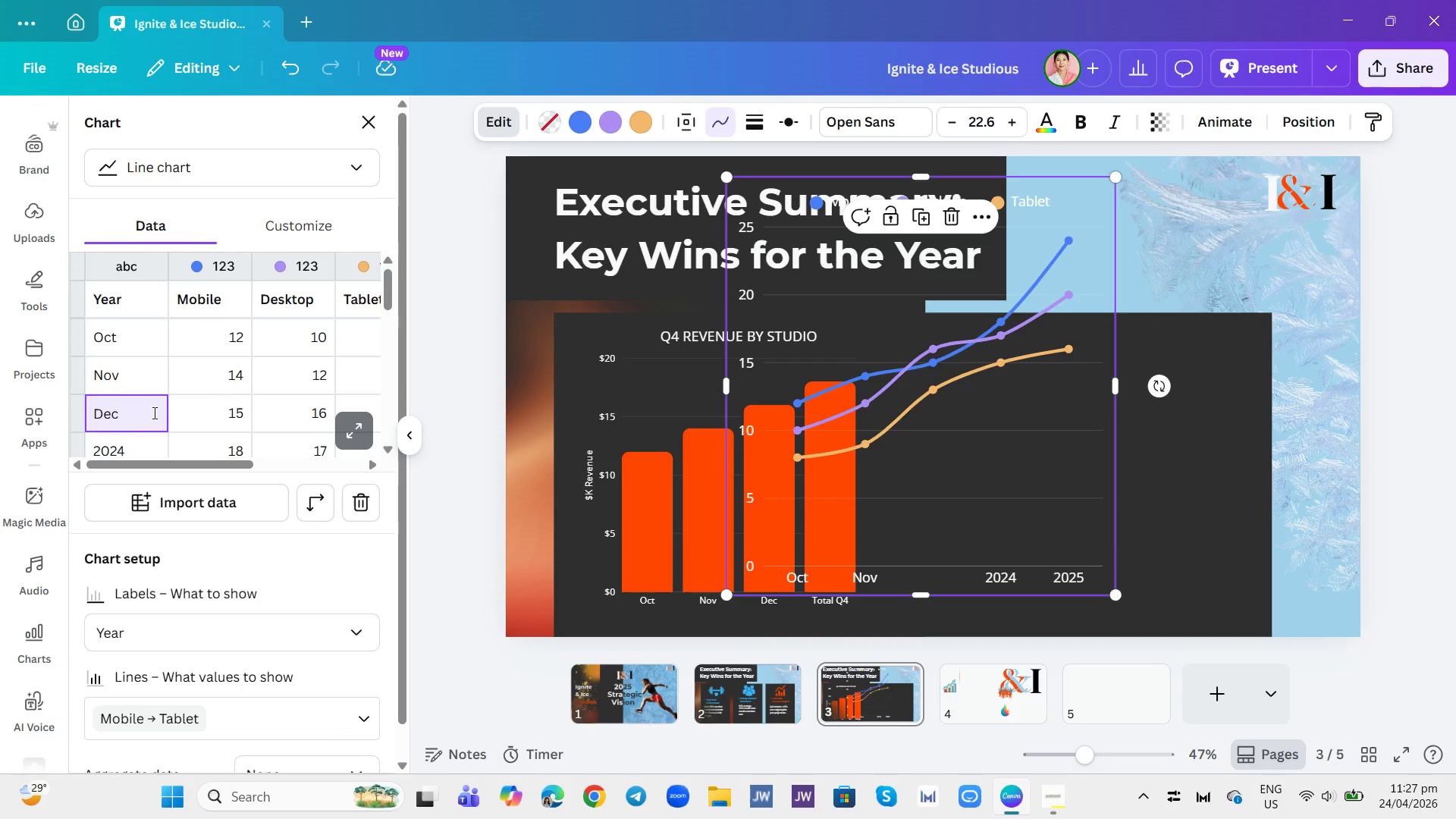 
key(Enter)
 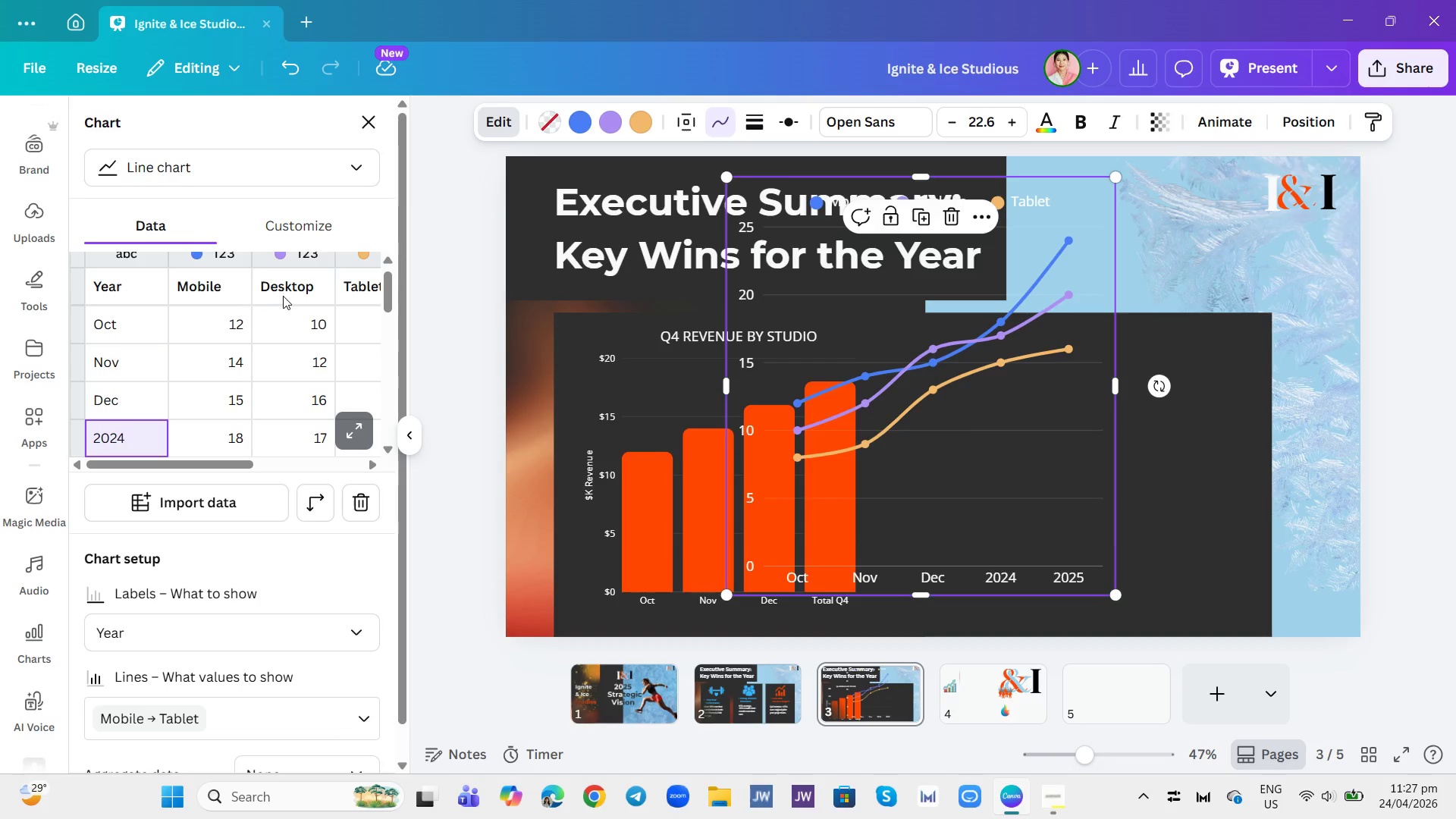 
wait(7.16)
 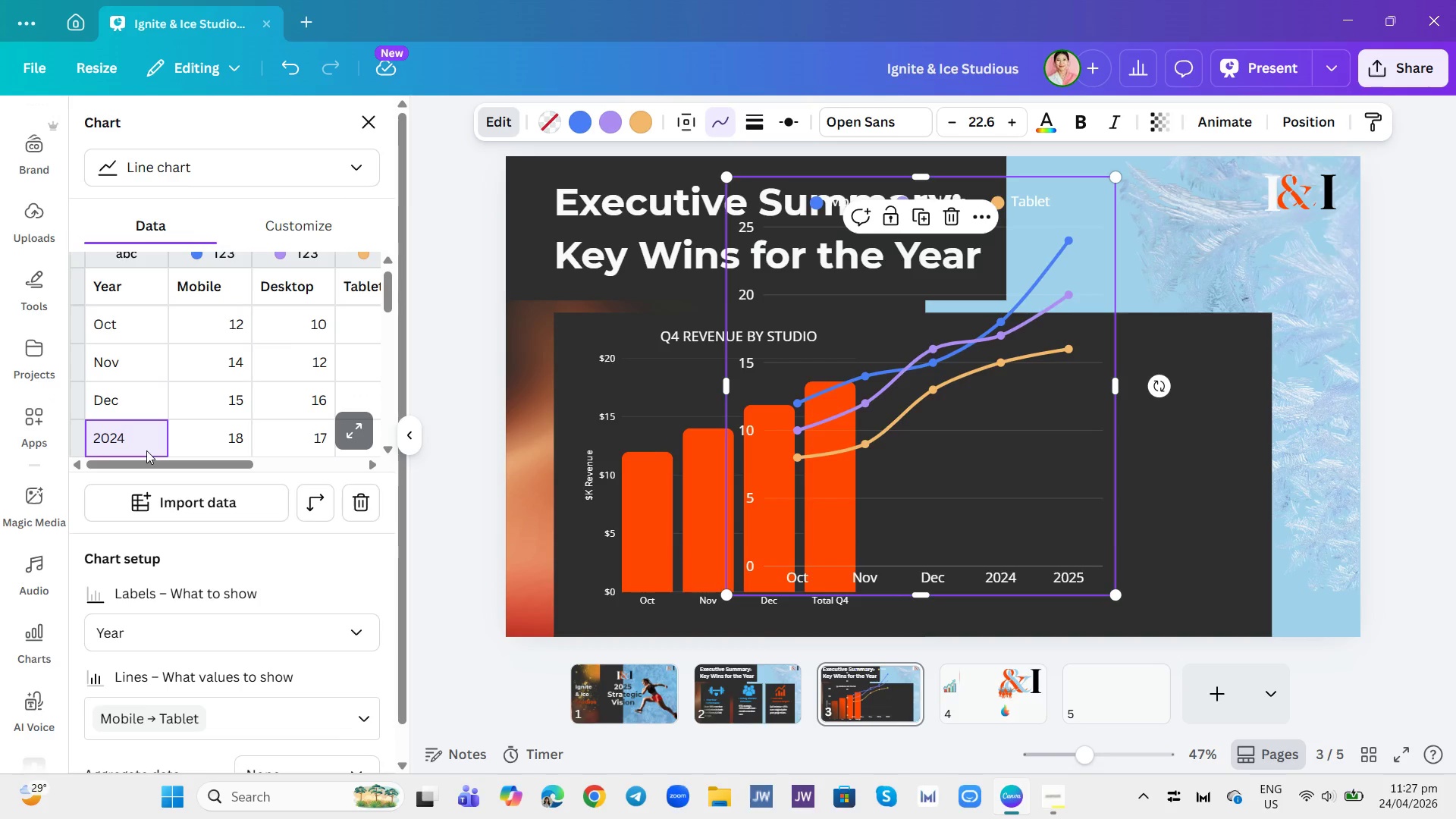 
scroll: coordinate [197, 610], scroll_direction: down, amount: 2.0
 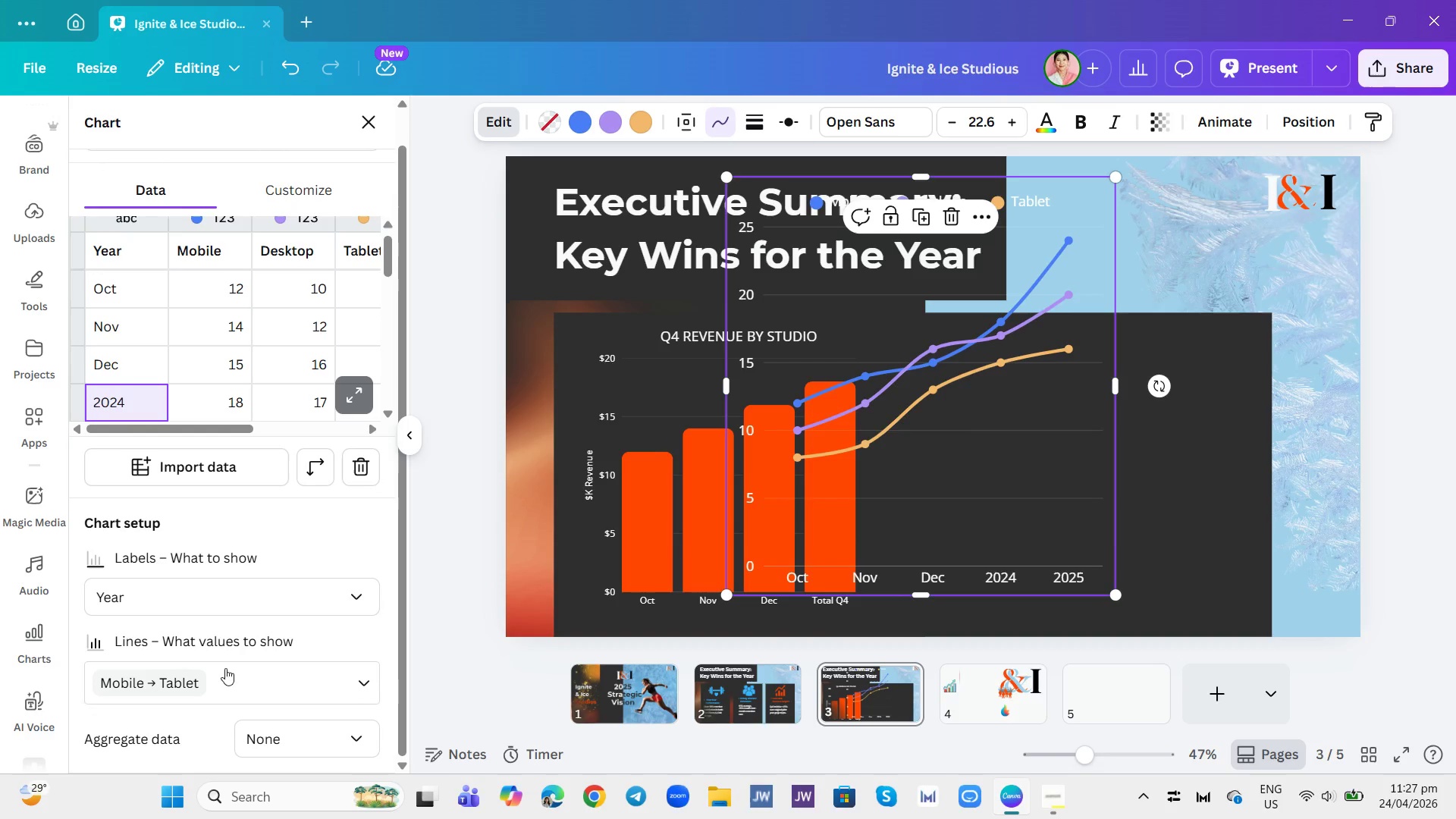 
mouse_move([226, 656])
 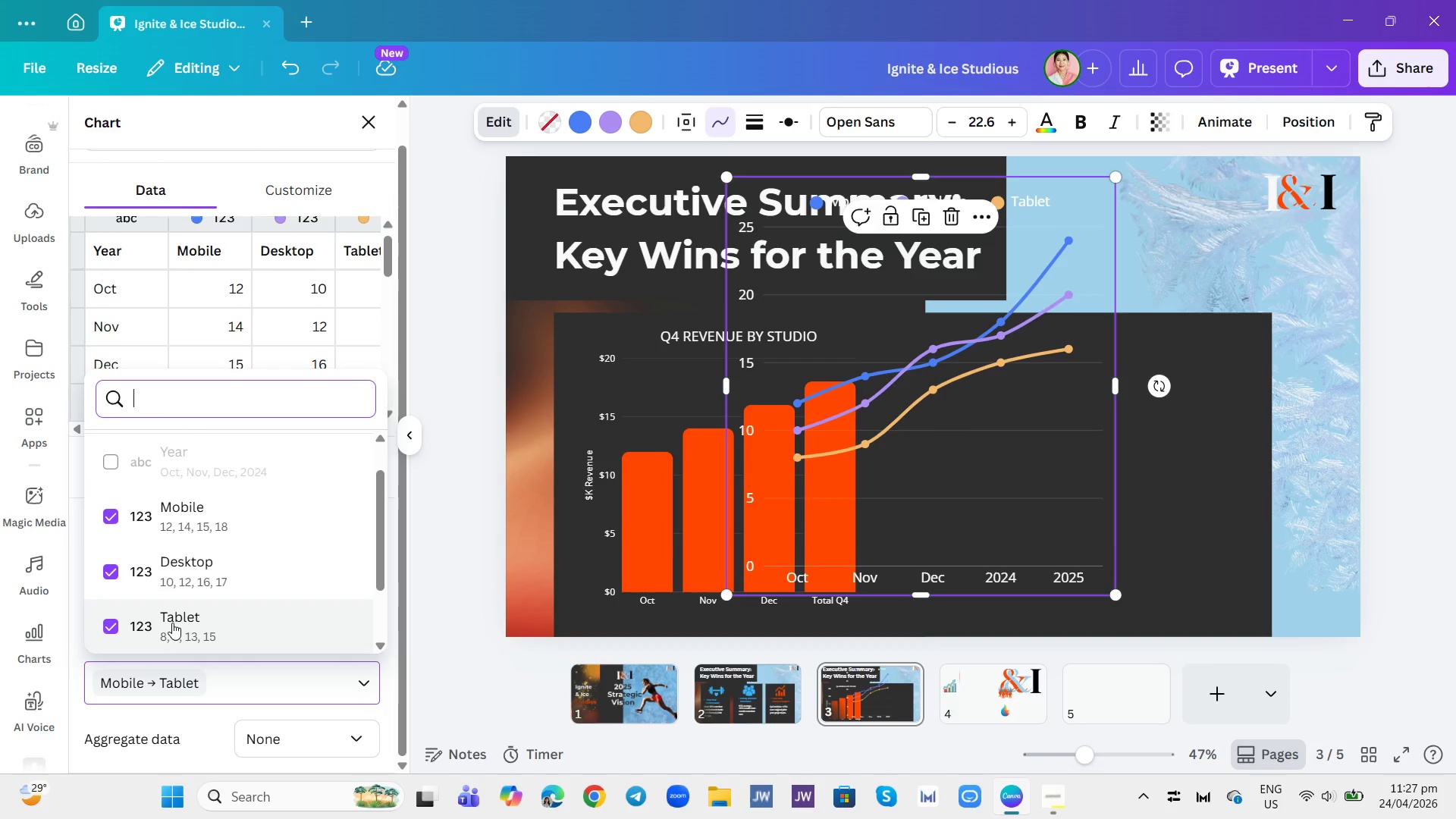 
left_click([106, 628])
 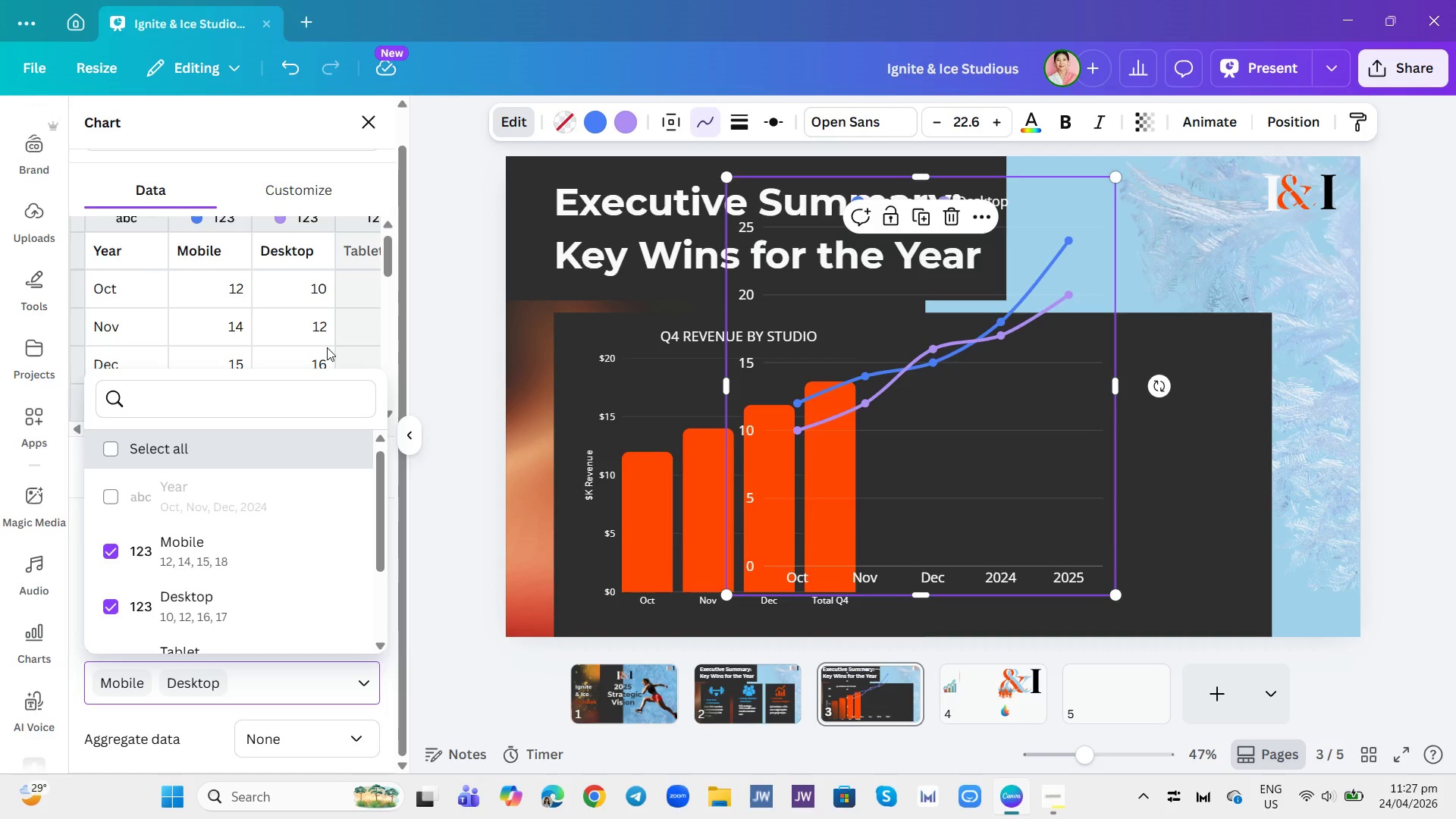 
left_click([215, 250])
 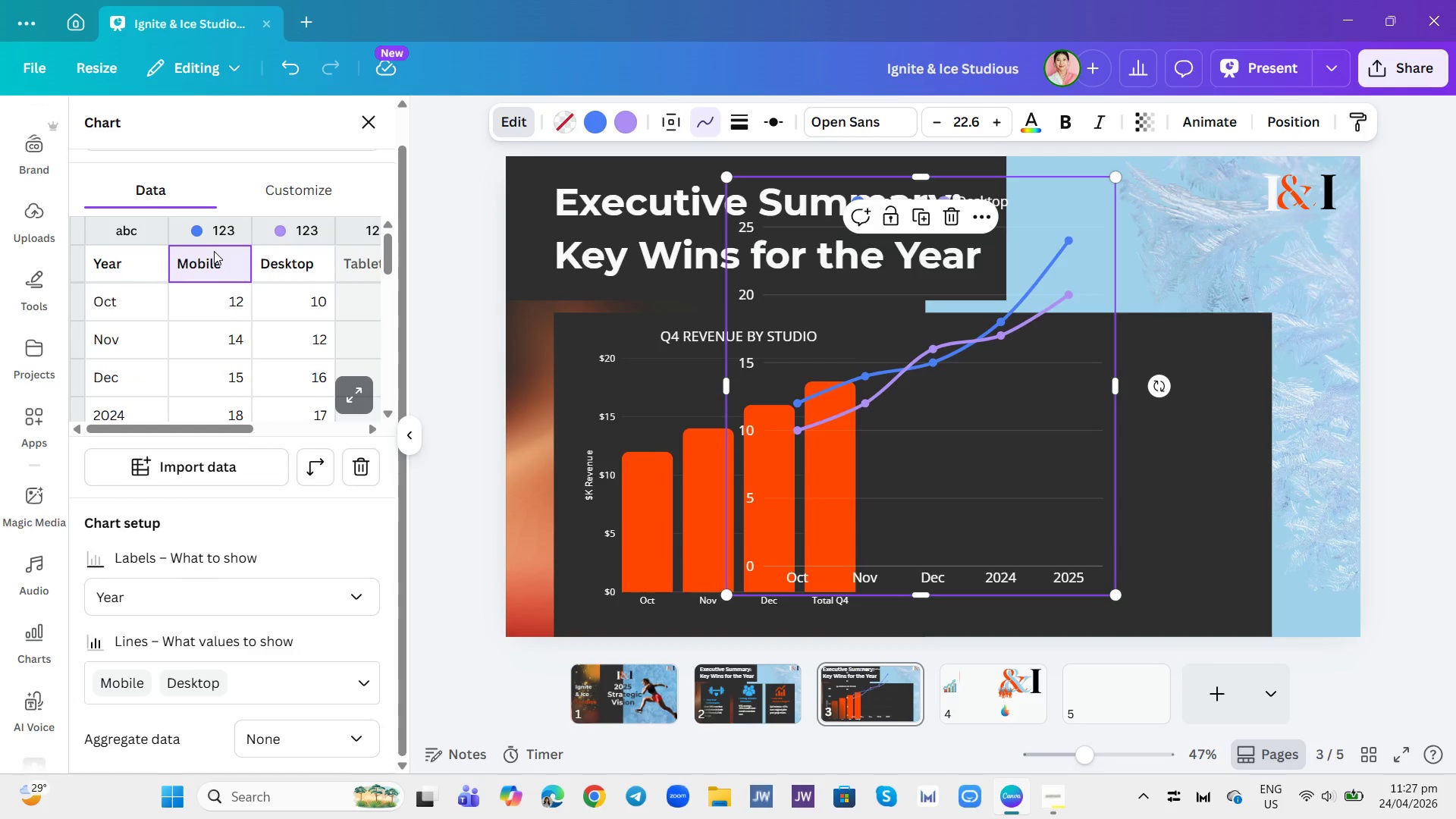 
left_click([222, 294])
 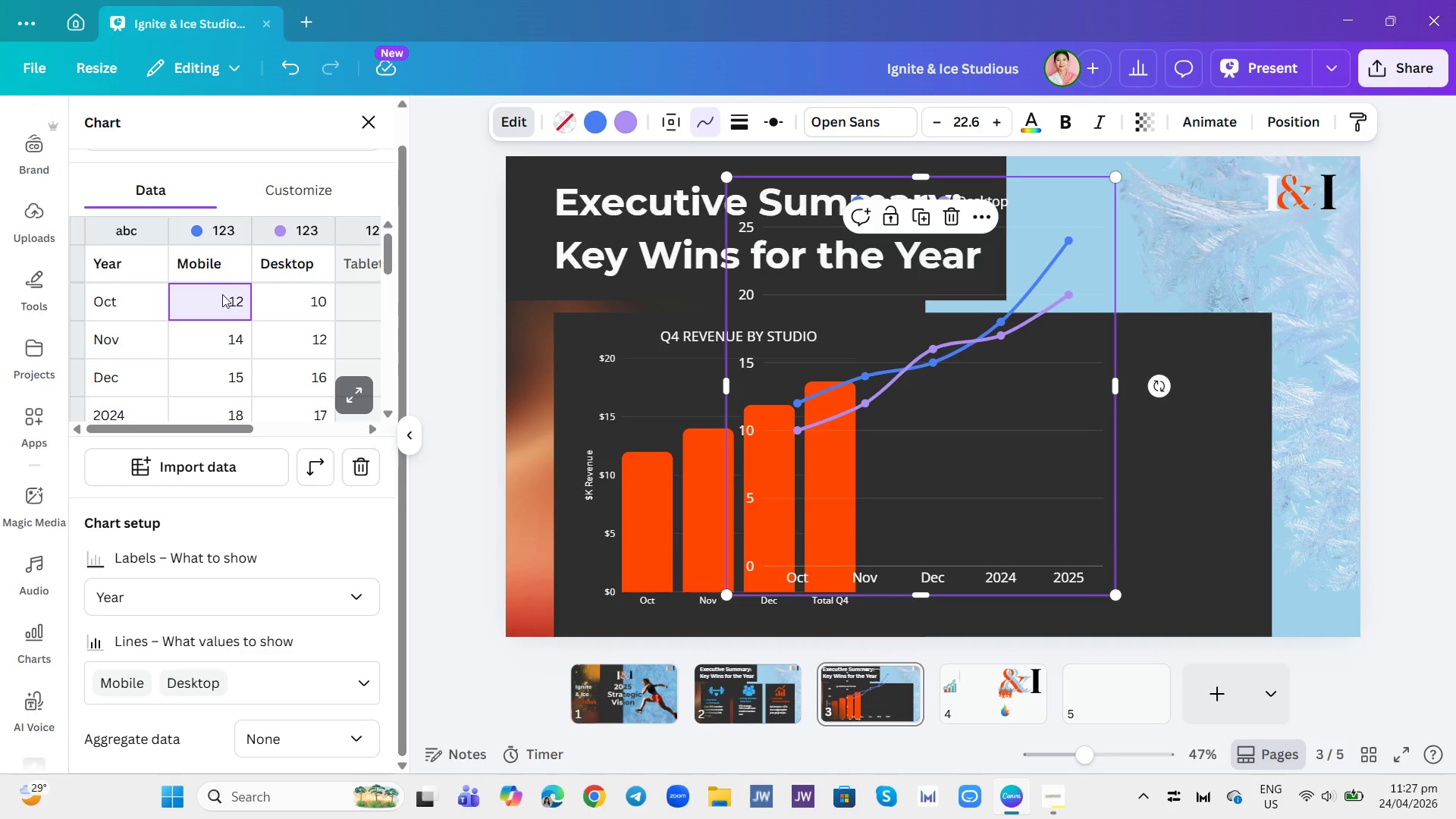 
wait(5.69)
 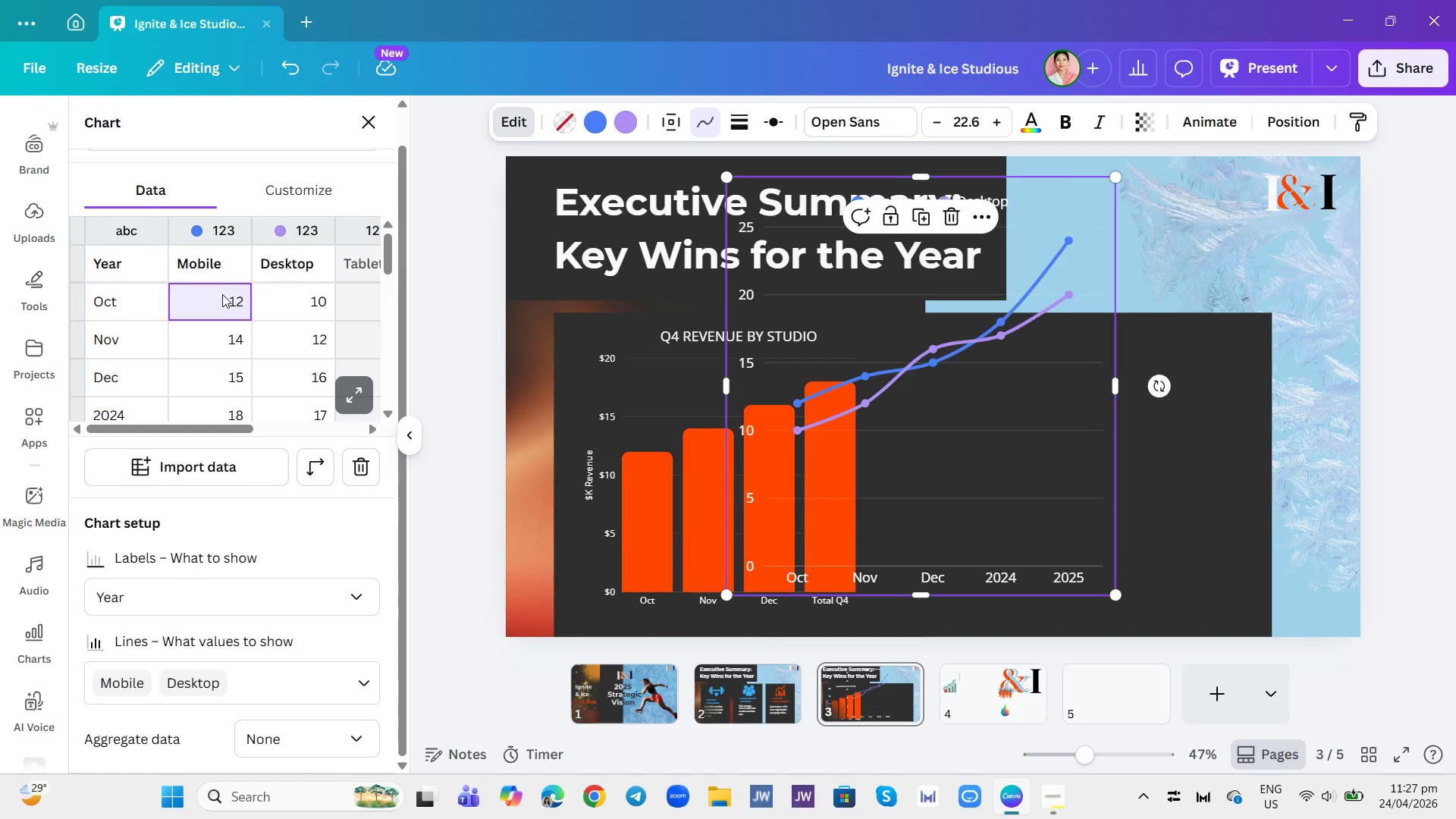 
type(30)
 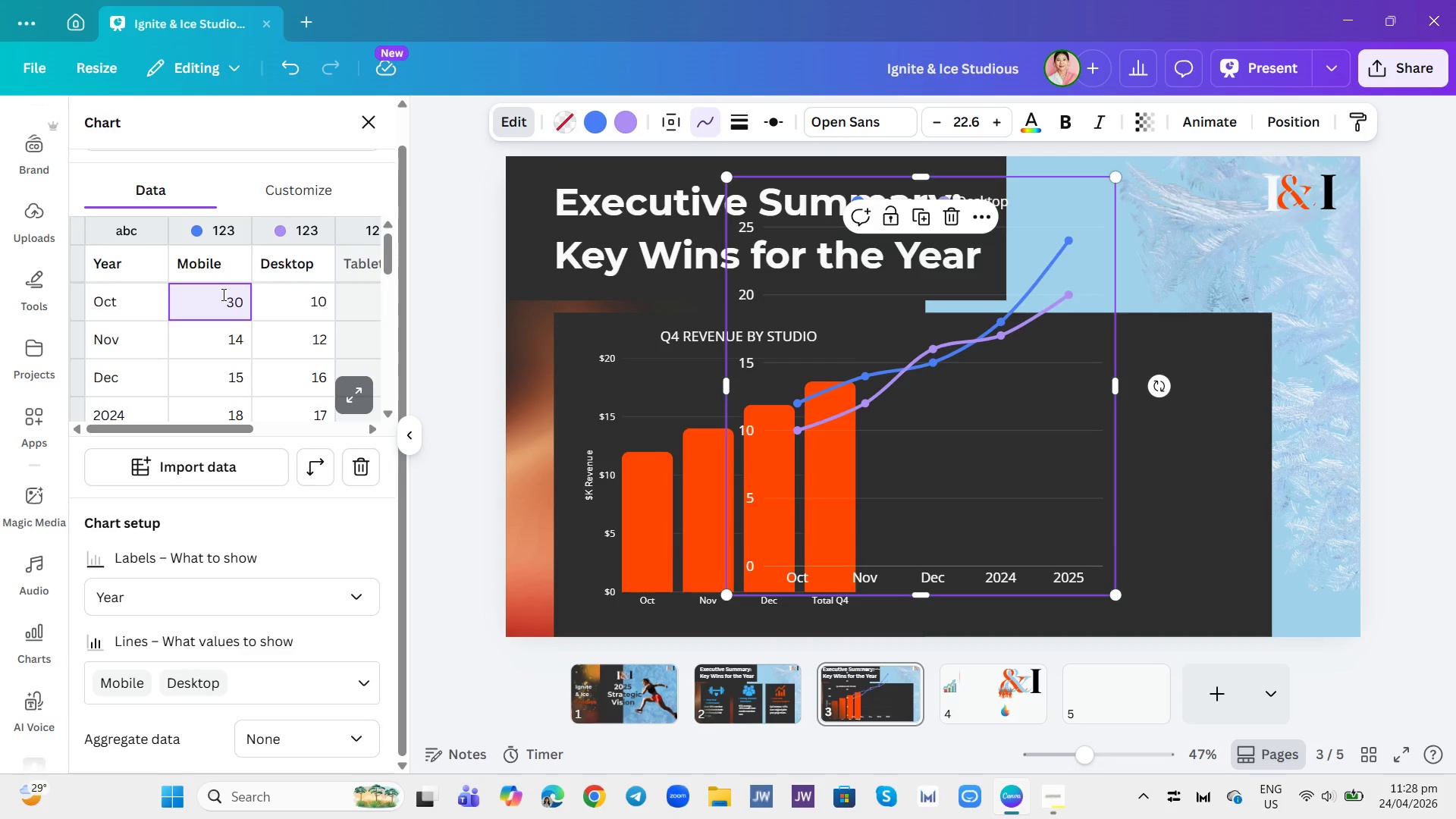 
key(Enter)
 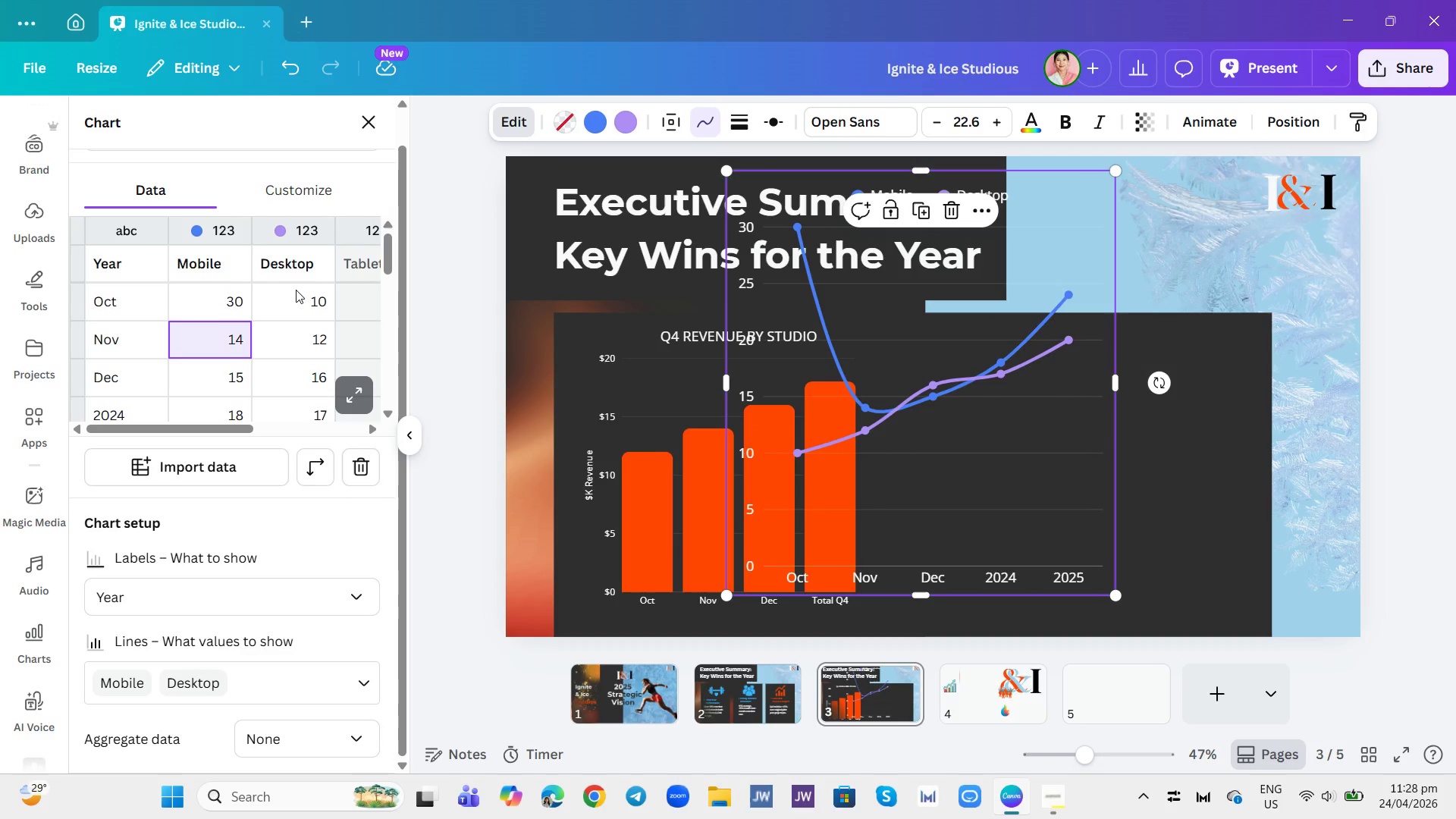 
wait(5.2)
 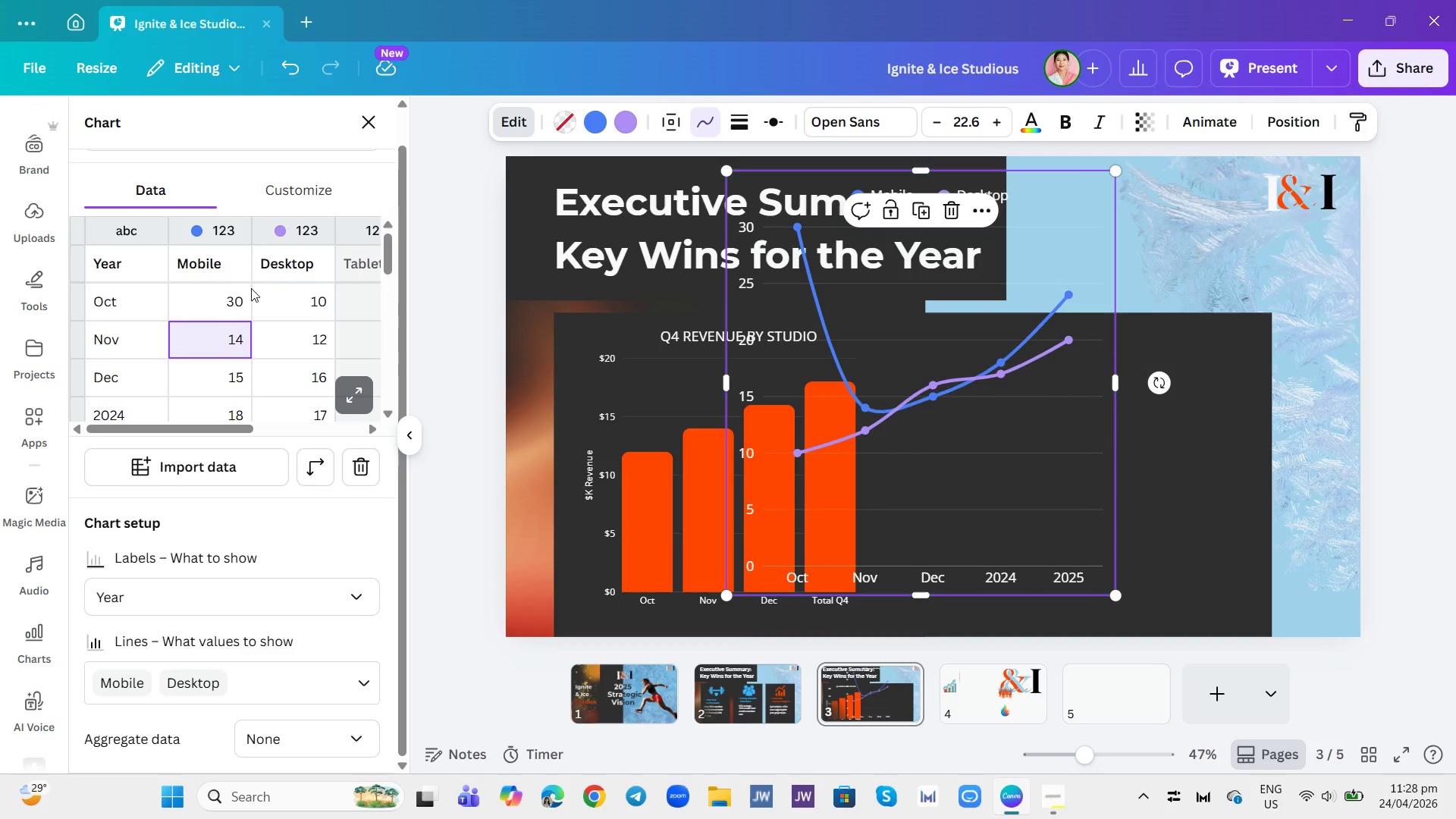 
type(40)
 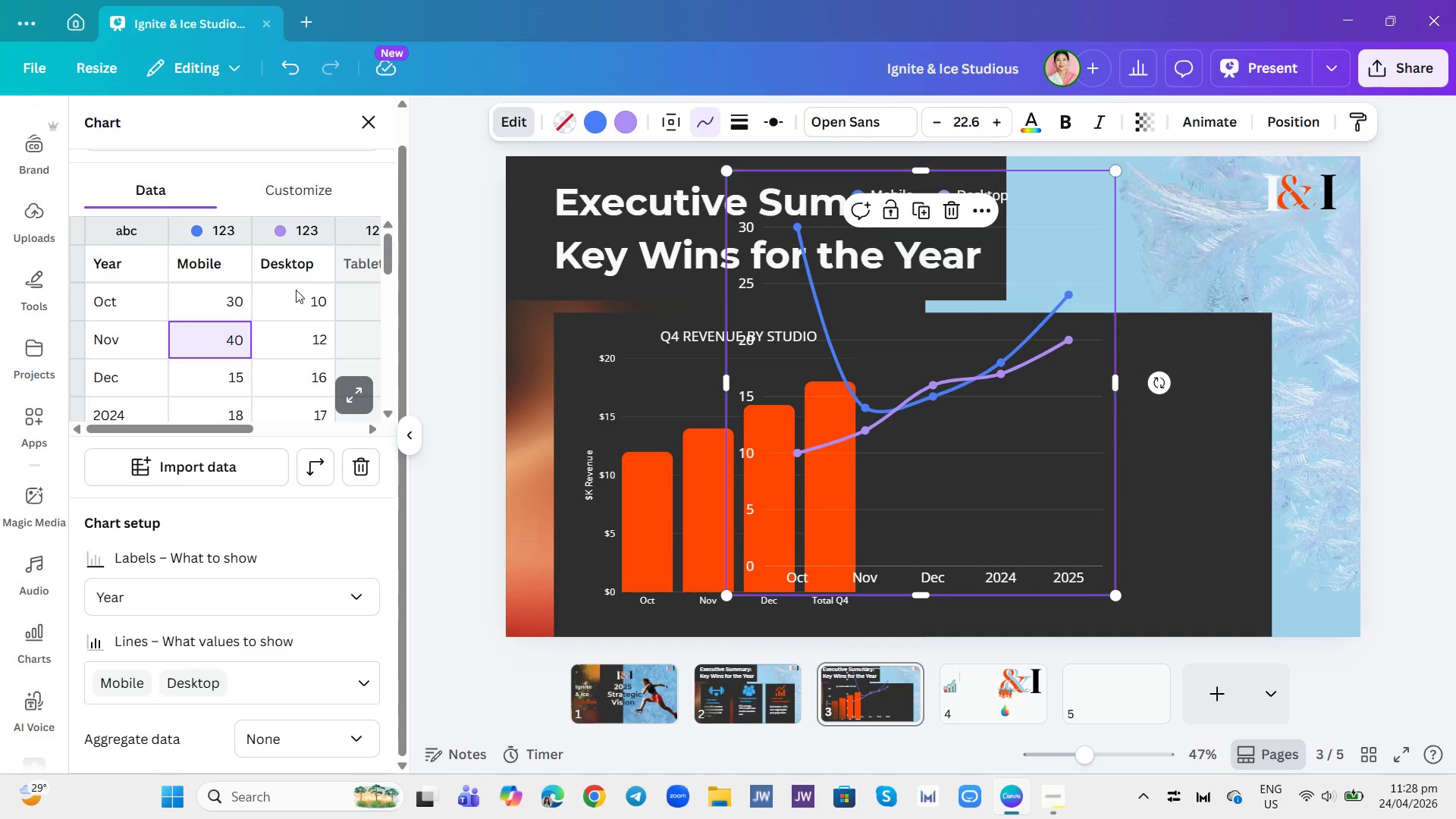 
key(Enter)
 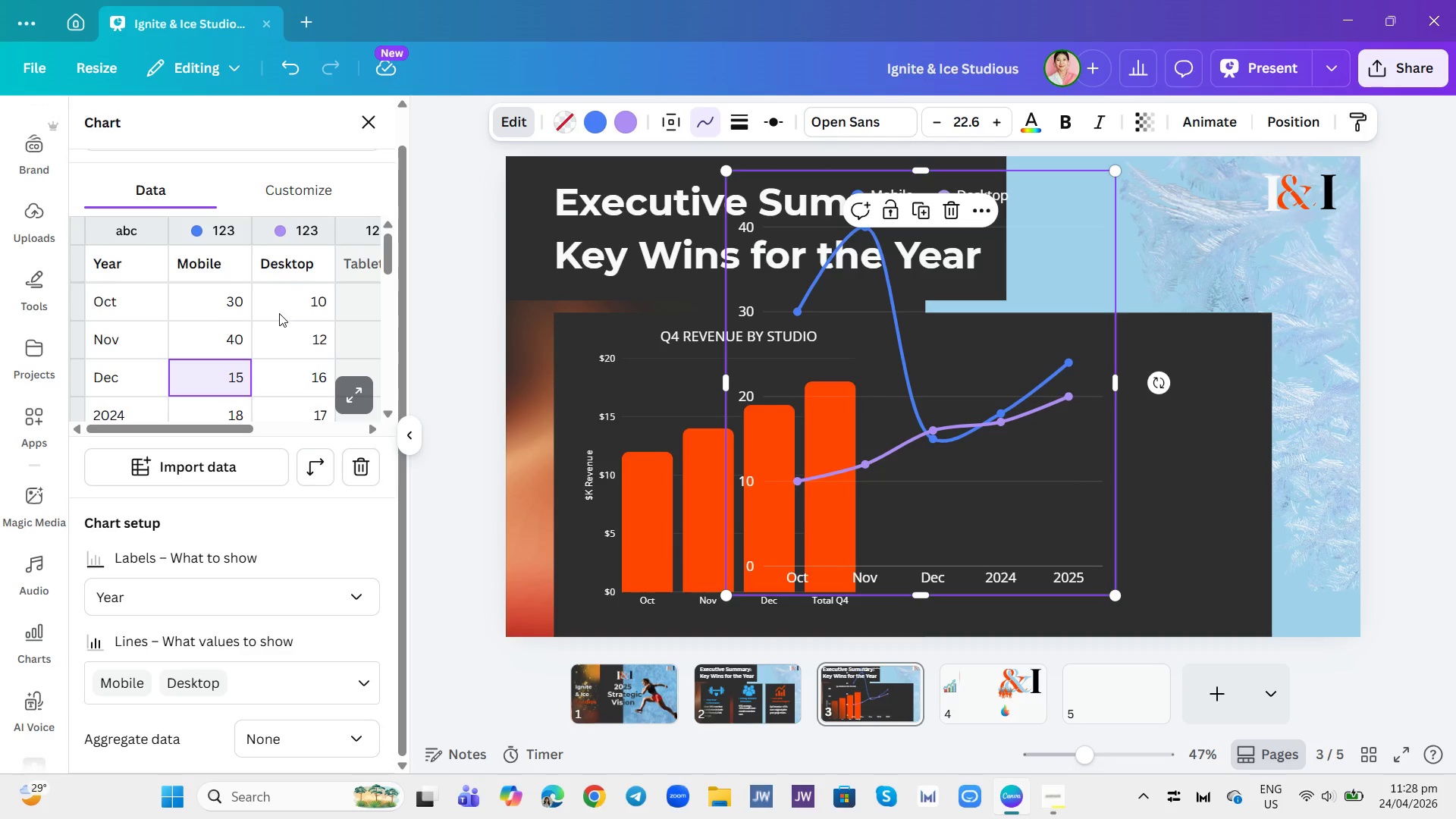 
left_click([304, 300])
 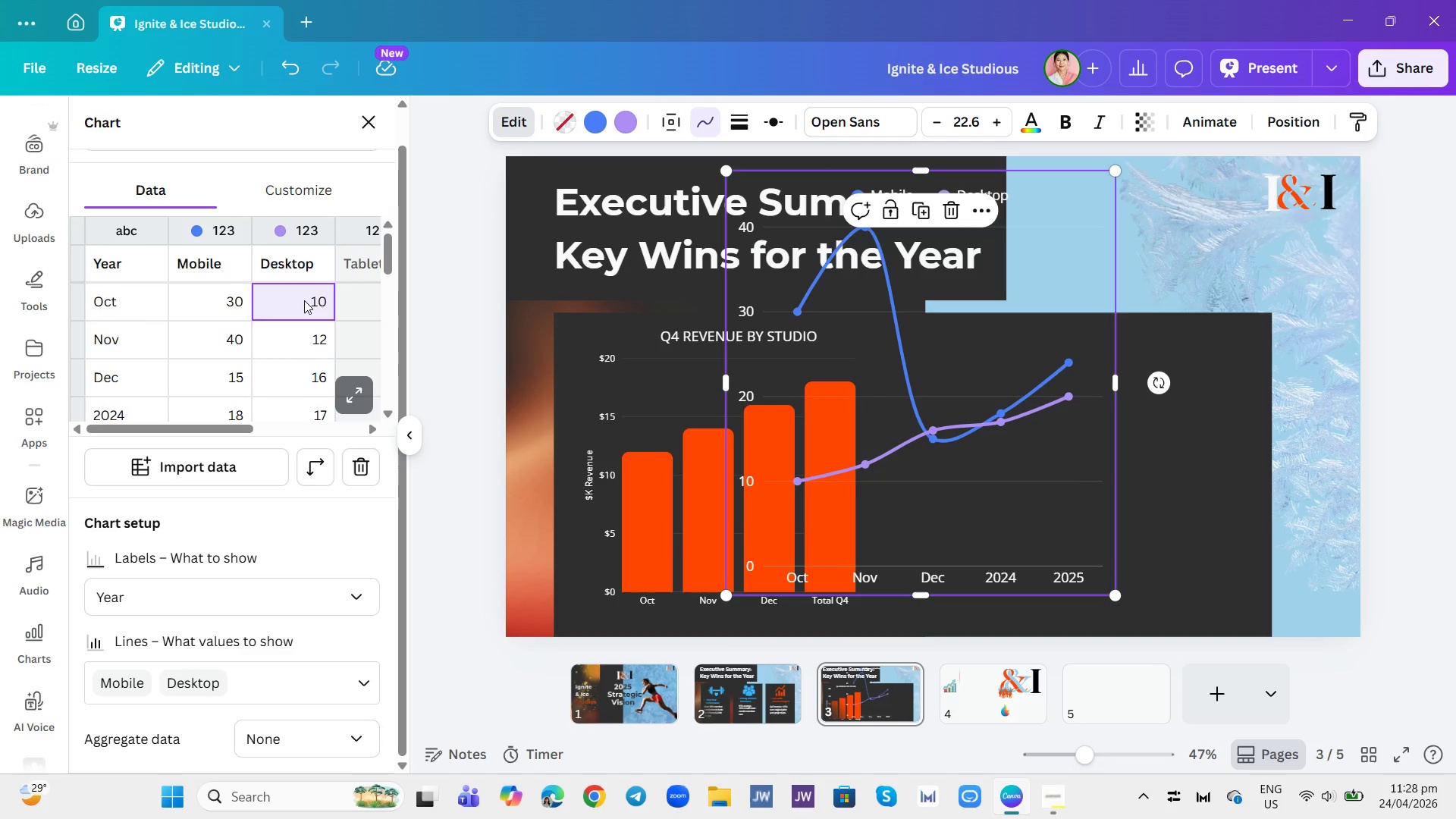 
type(40)
 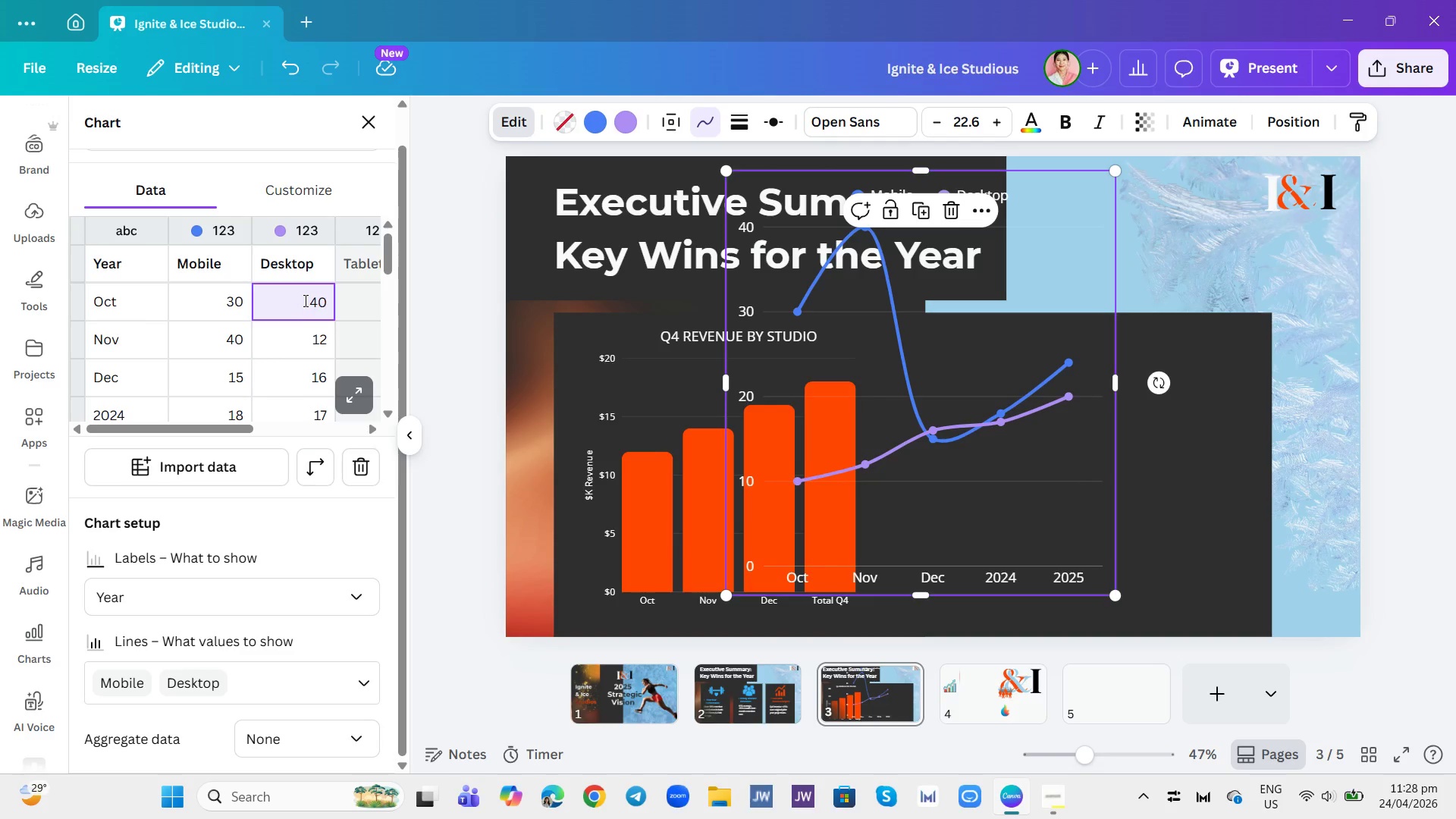 
key(Enter)
 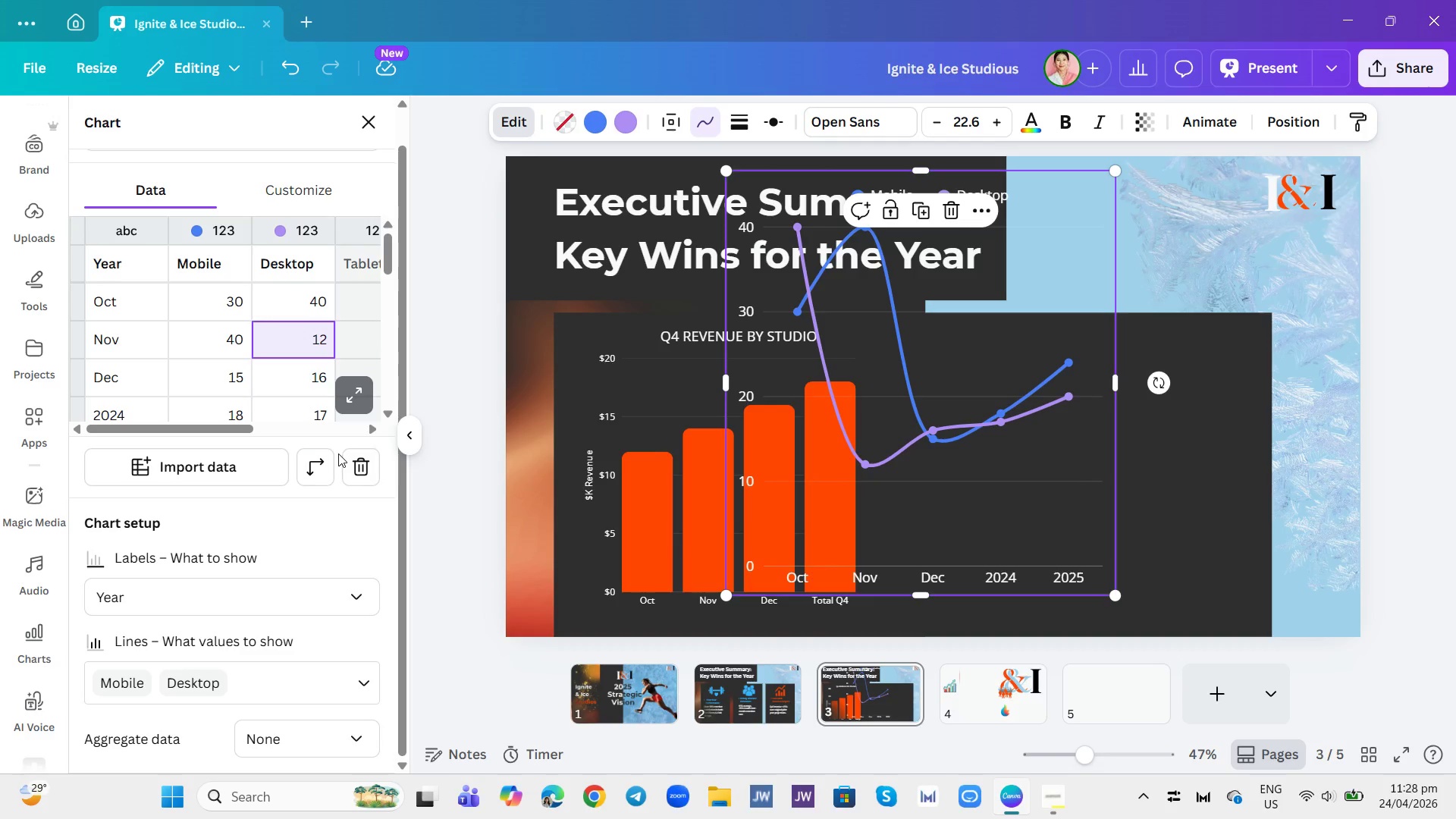 
wait(7.66)
 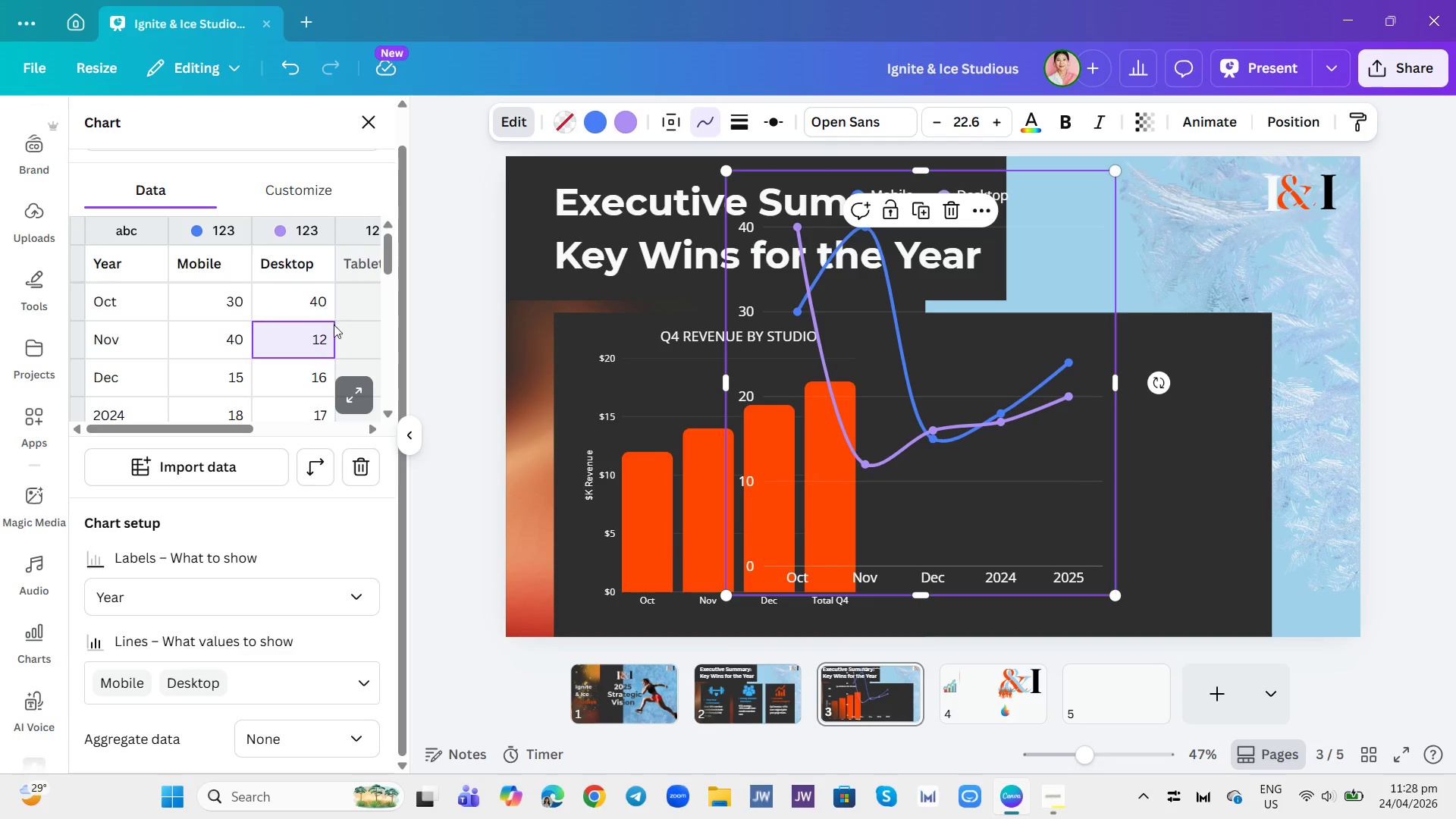 
left_click([136, 407])
 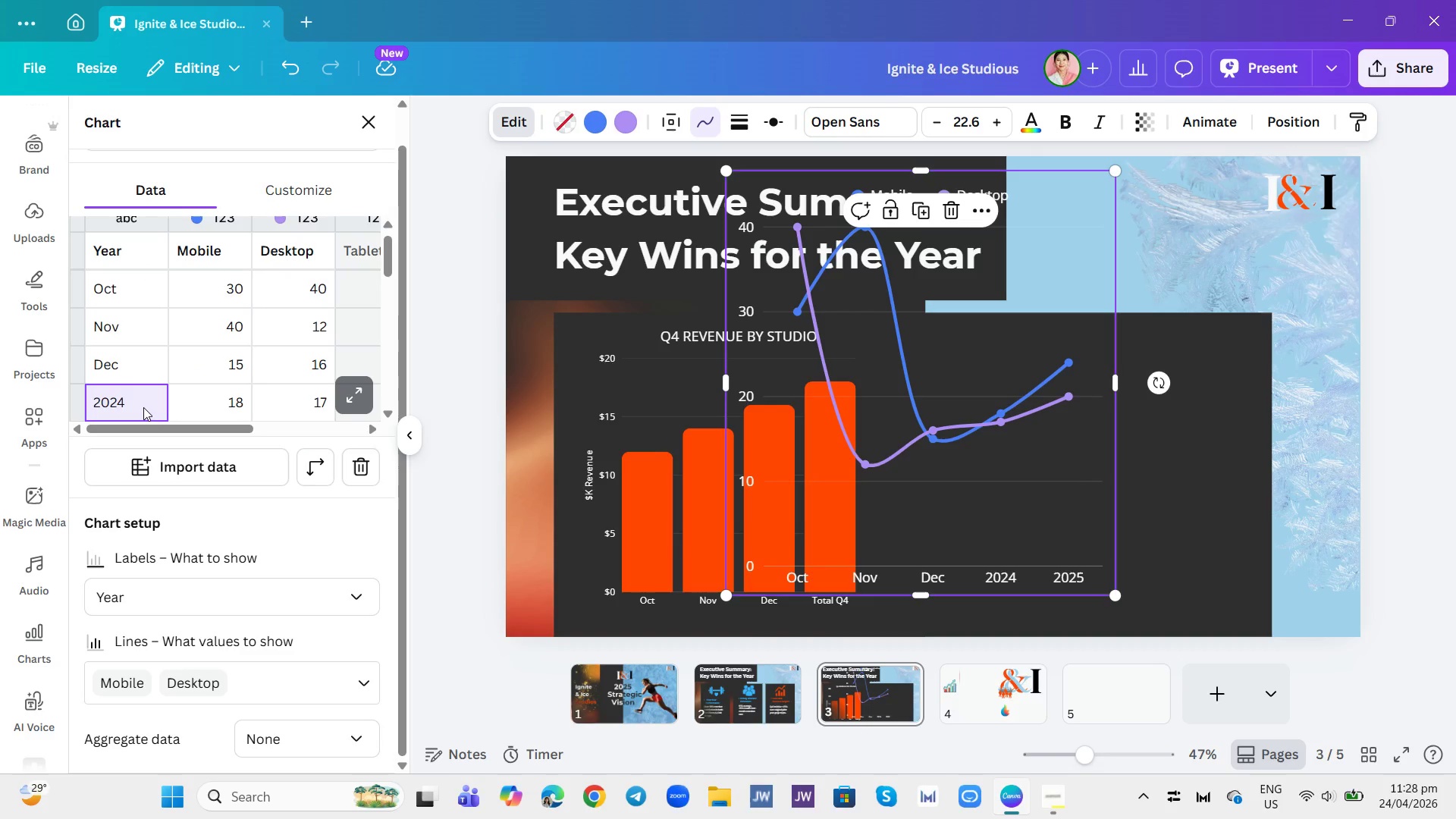 
key(Backspace)
 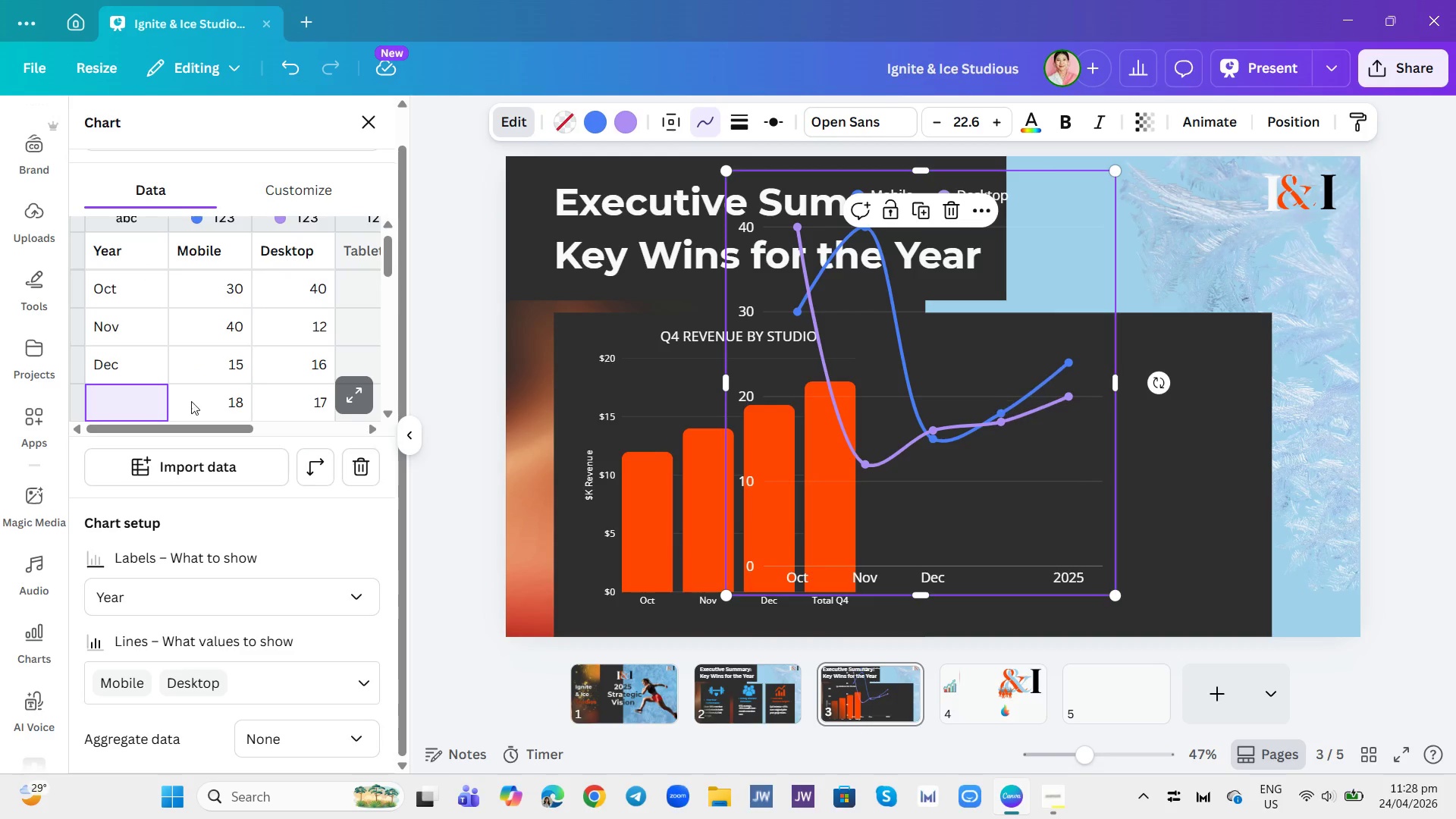 
left_click([221, 396])
 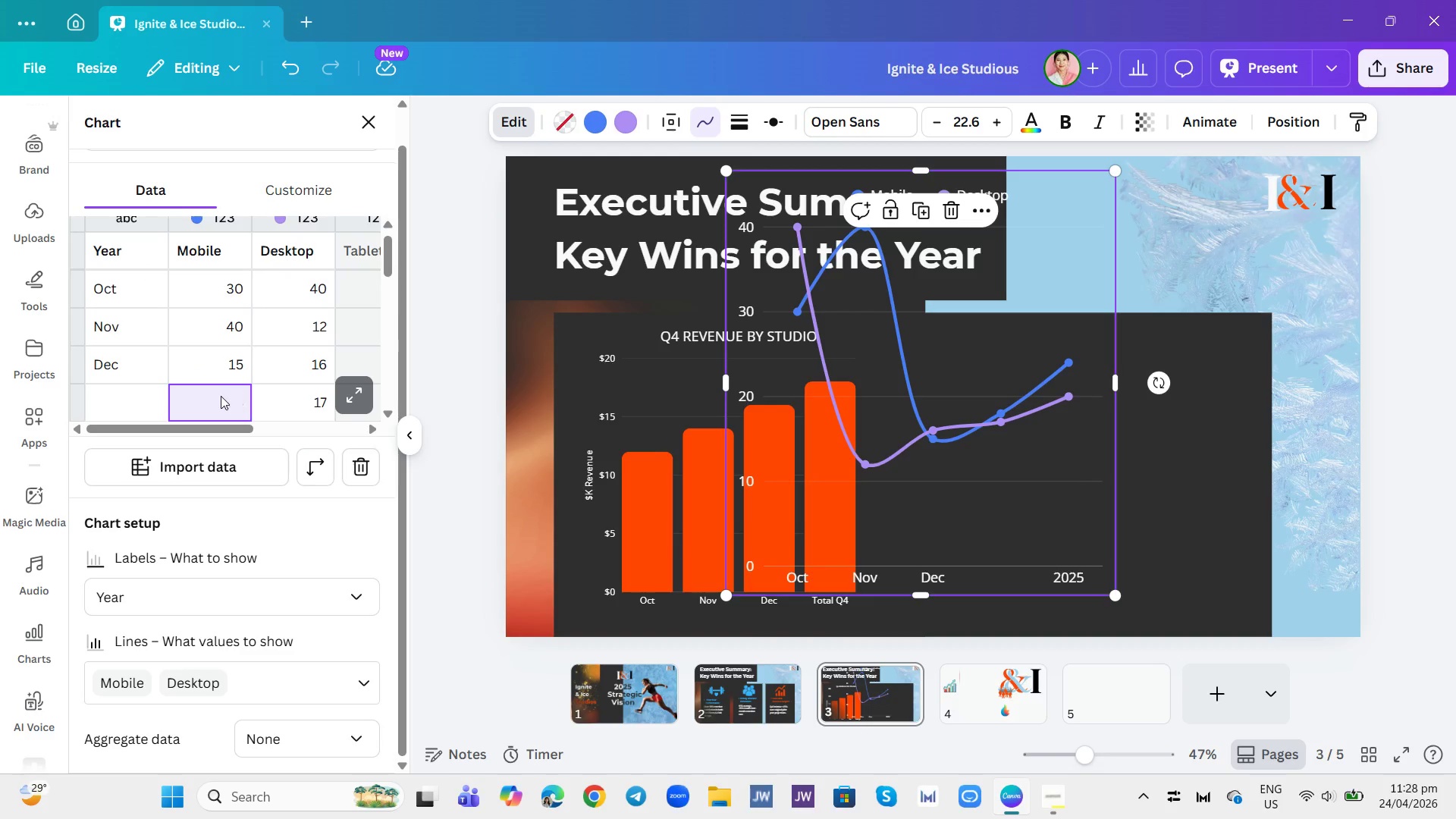 
key(Backspace)
 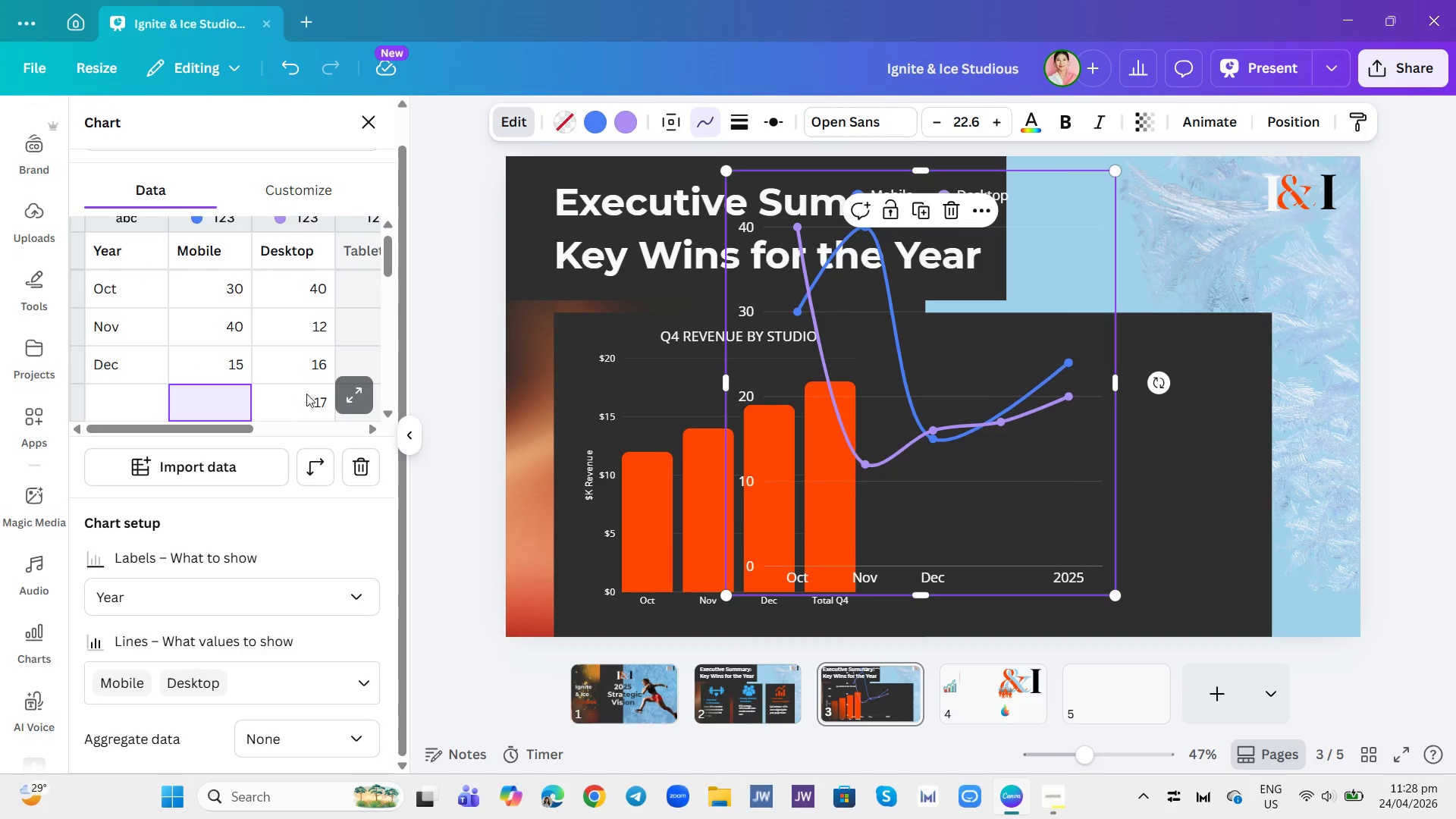 
left_click([311, 391])
 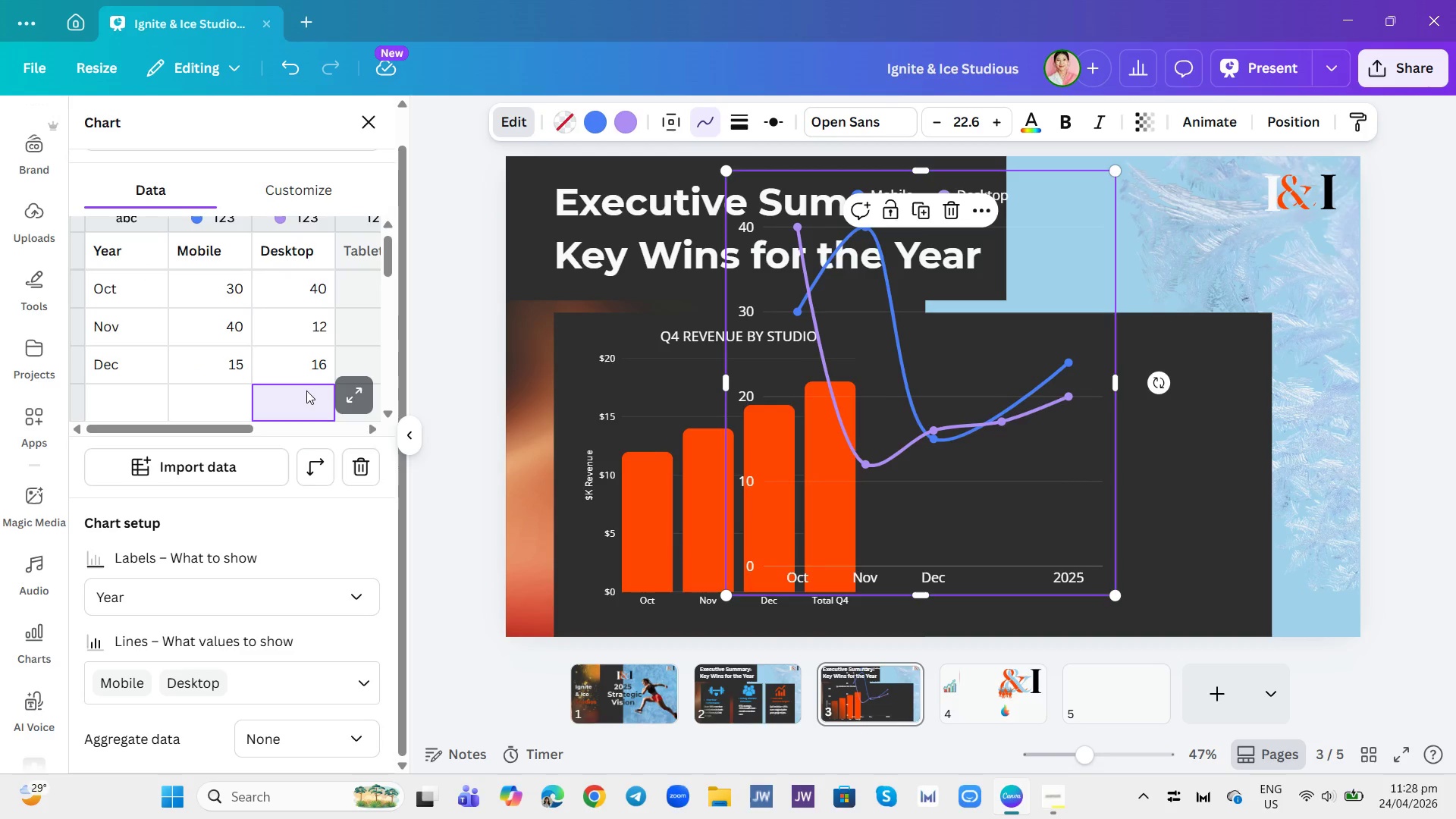 
key(Backspace)
 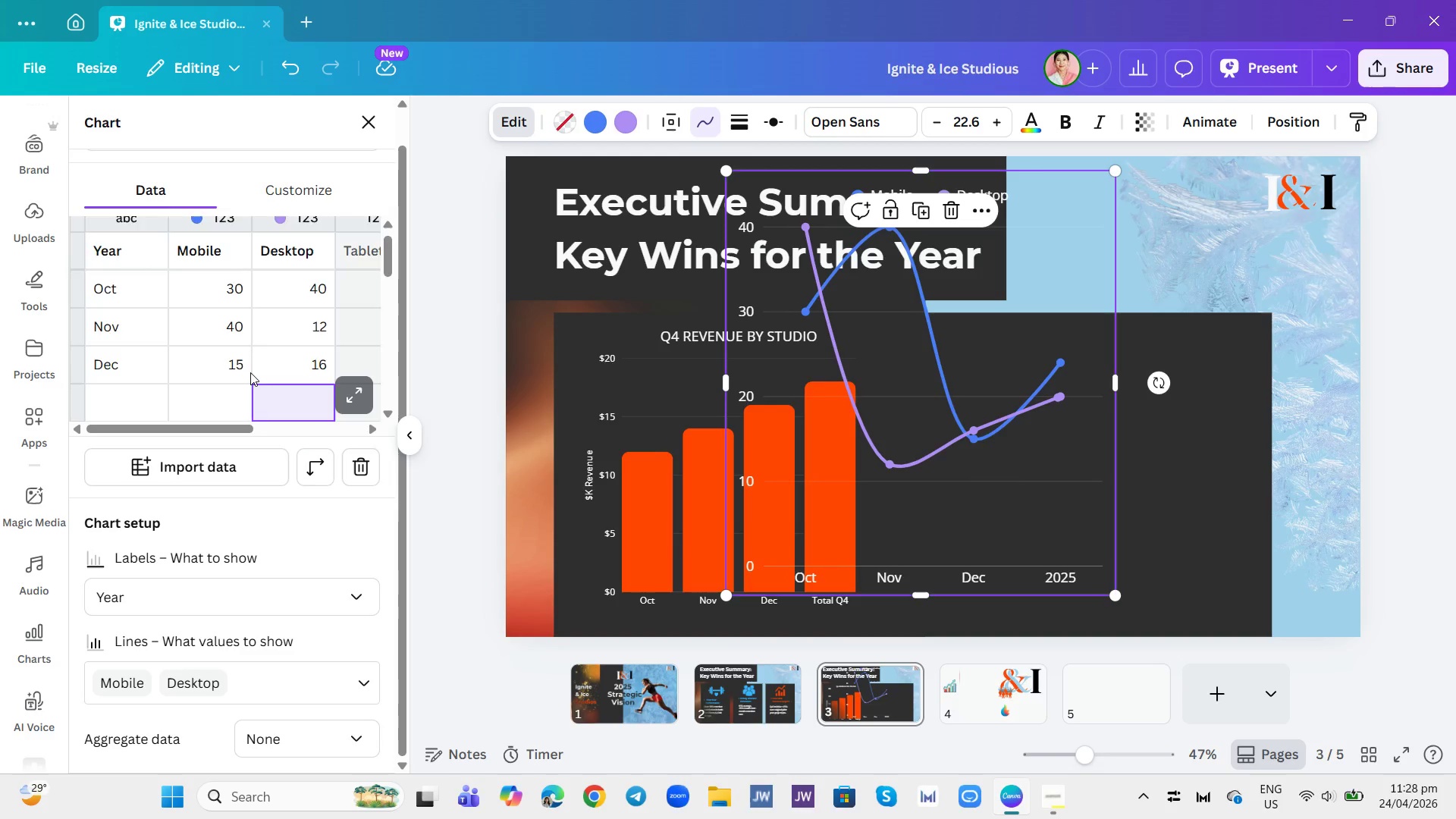 
scroll: coordinate [252, 374], scroll_direction: down, amount: 1.0
 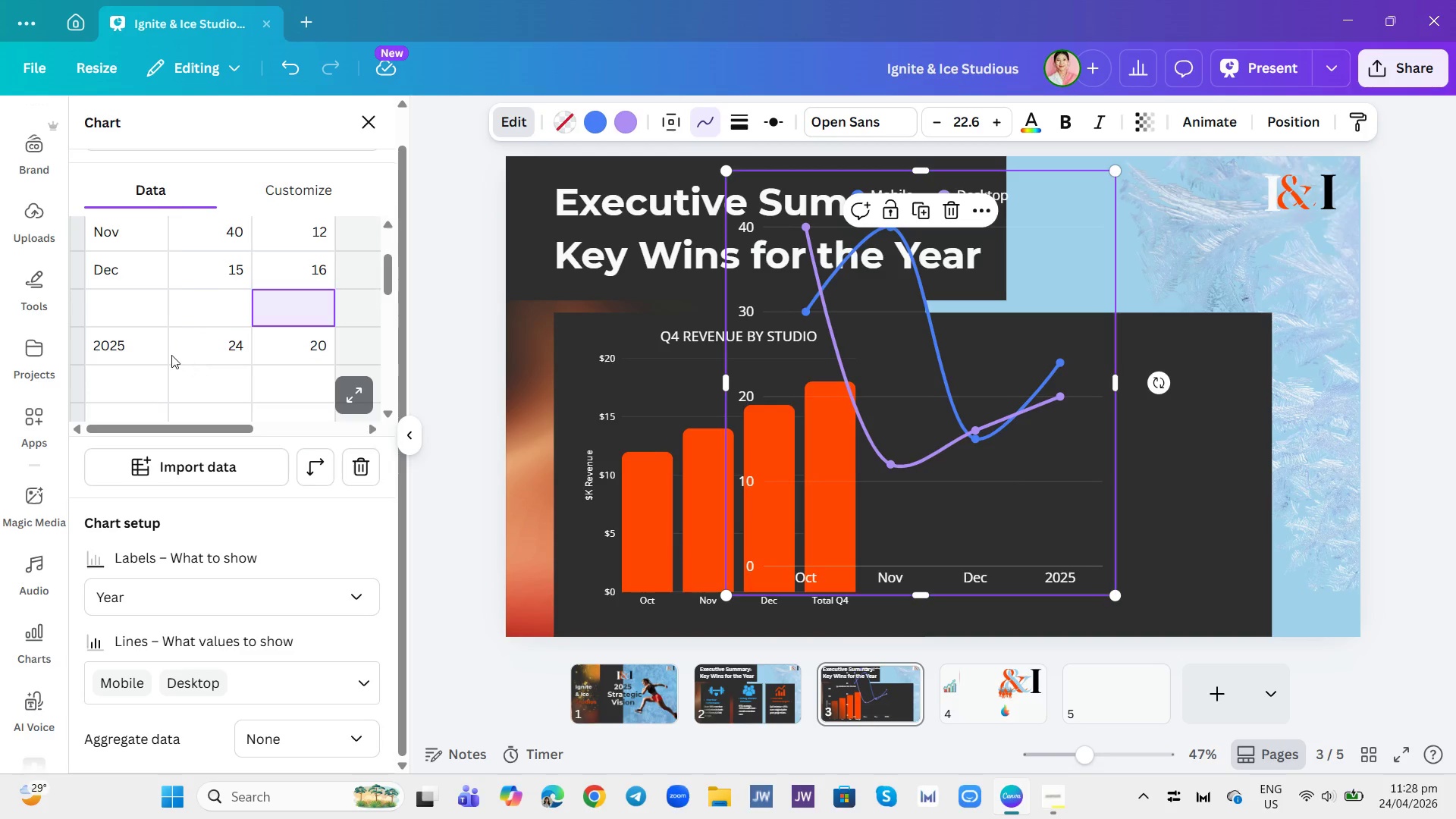 
left_click([158, 344])
 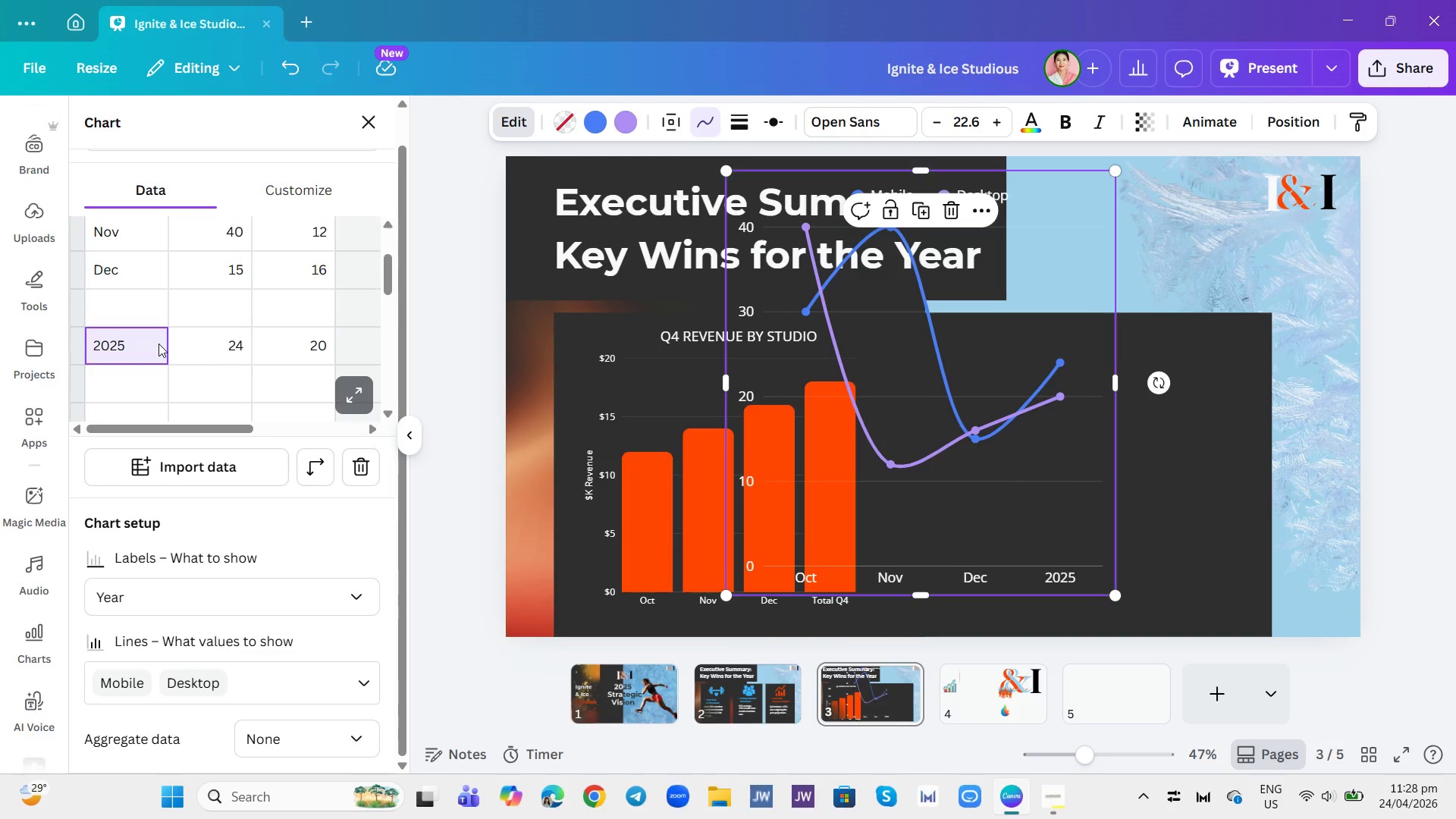 
key(Backspace)
 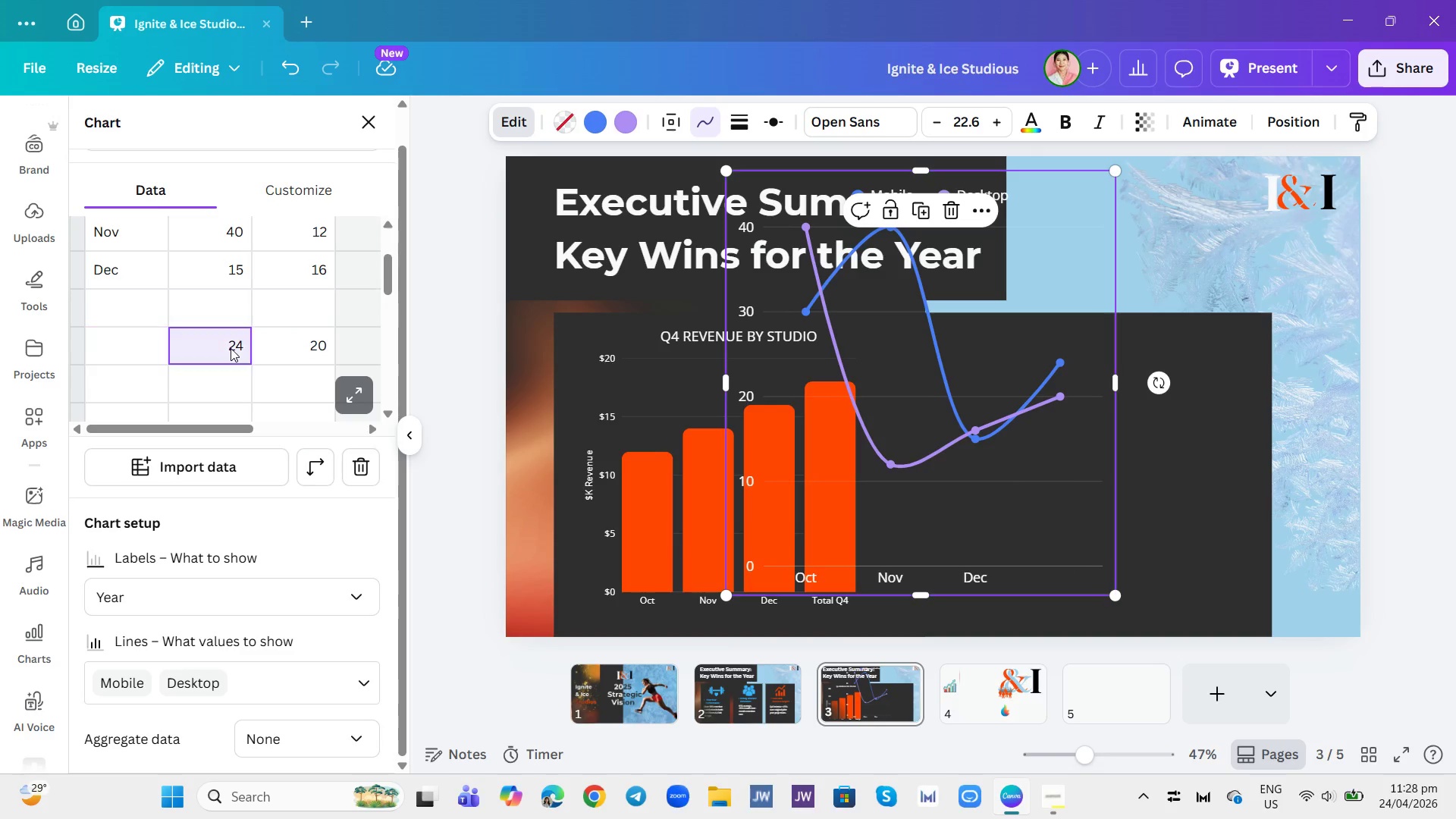 
left_click([231, 348])
 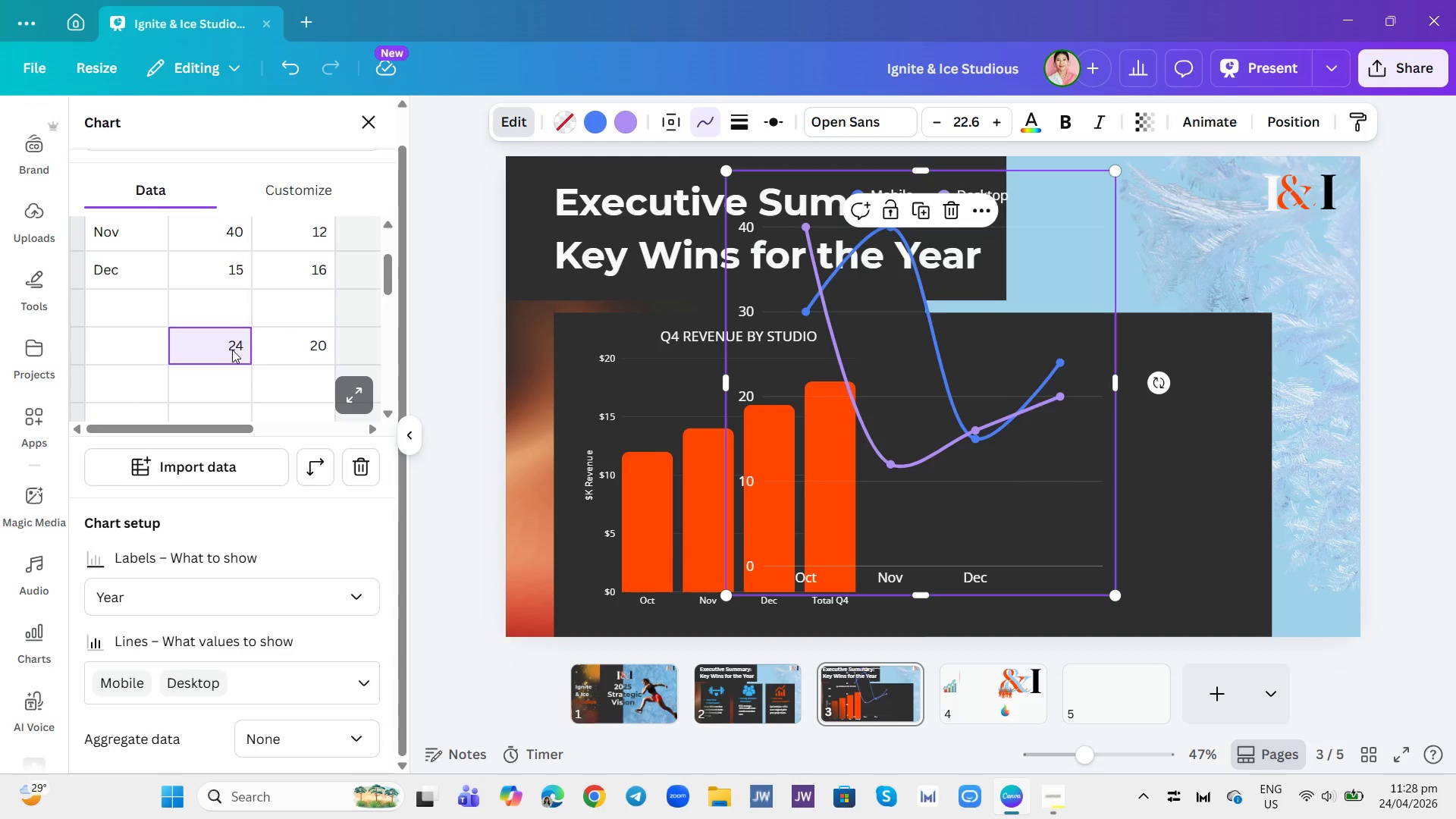 
key(Backspace)
 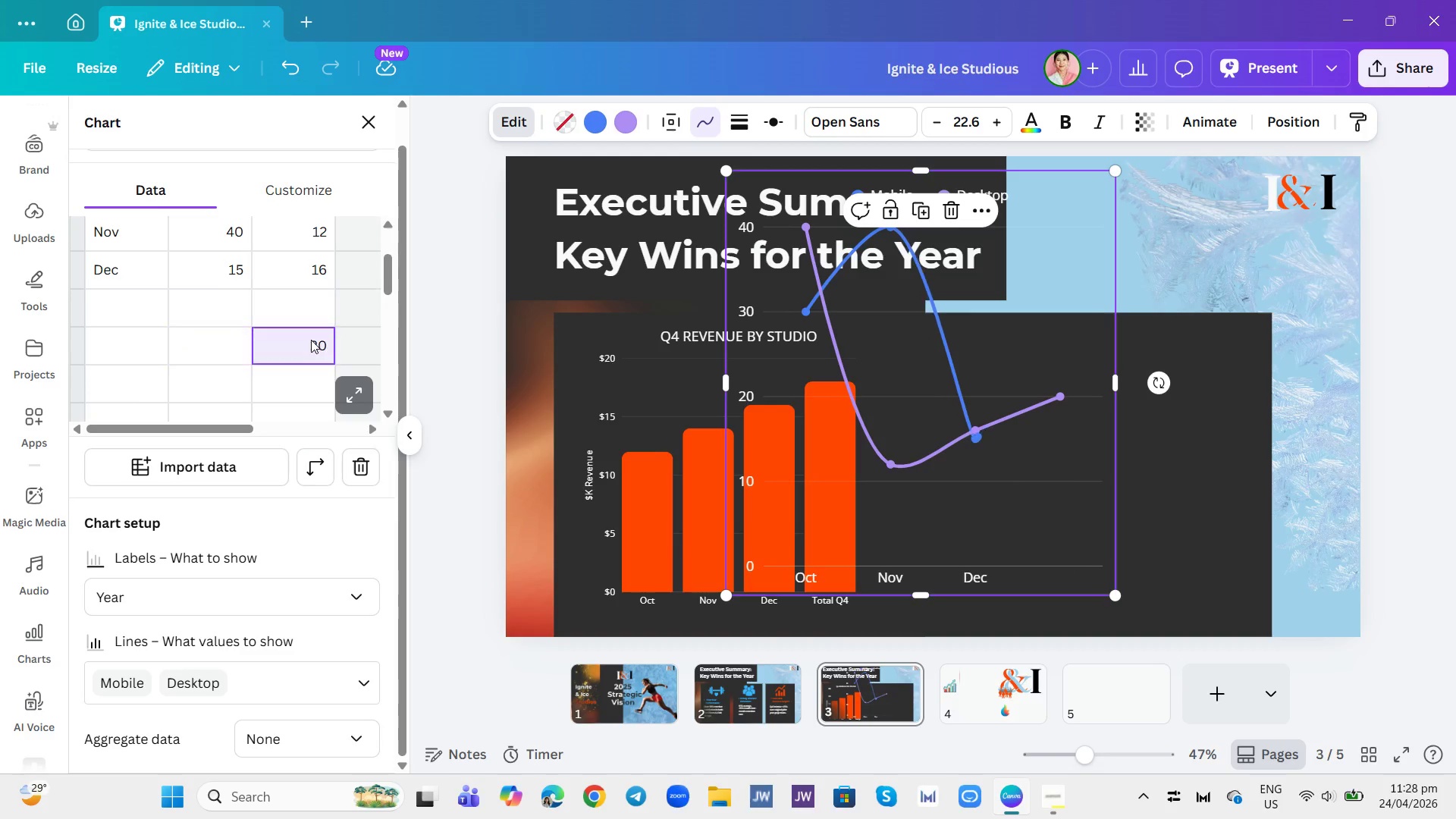 
key(Backspace)
 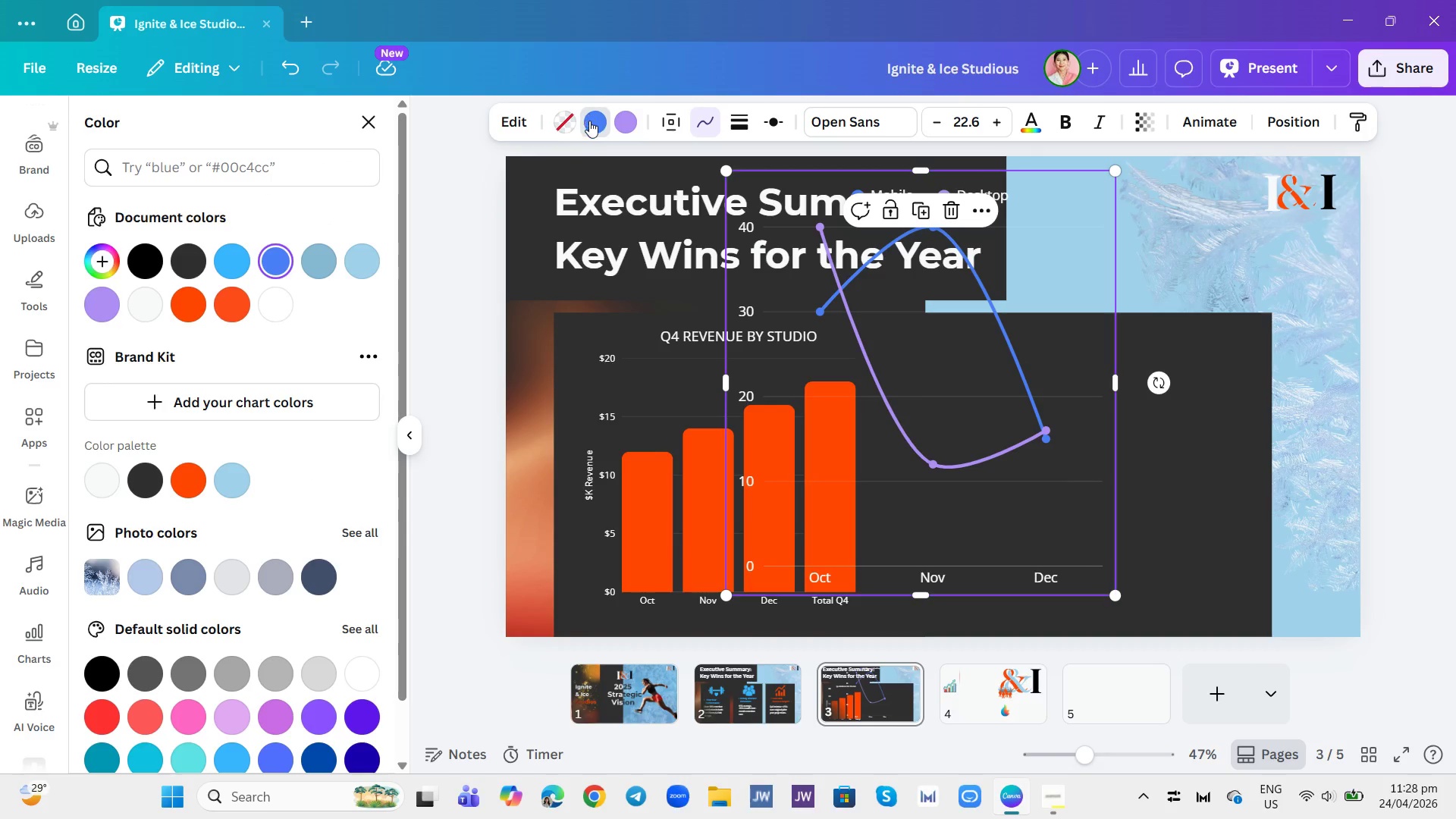 
wait(6.16)
 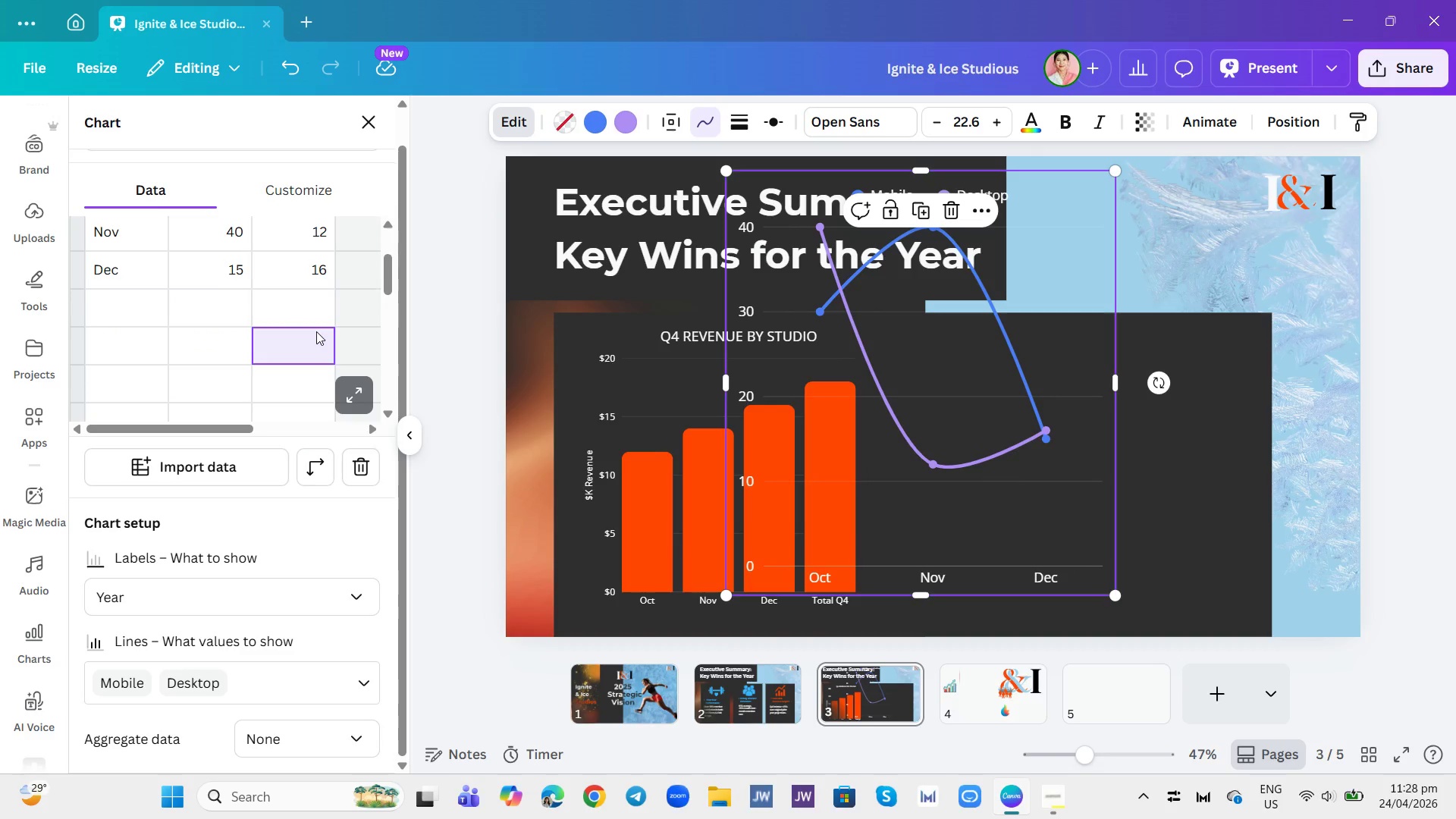 
left_click([196, 476])
 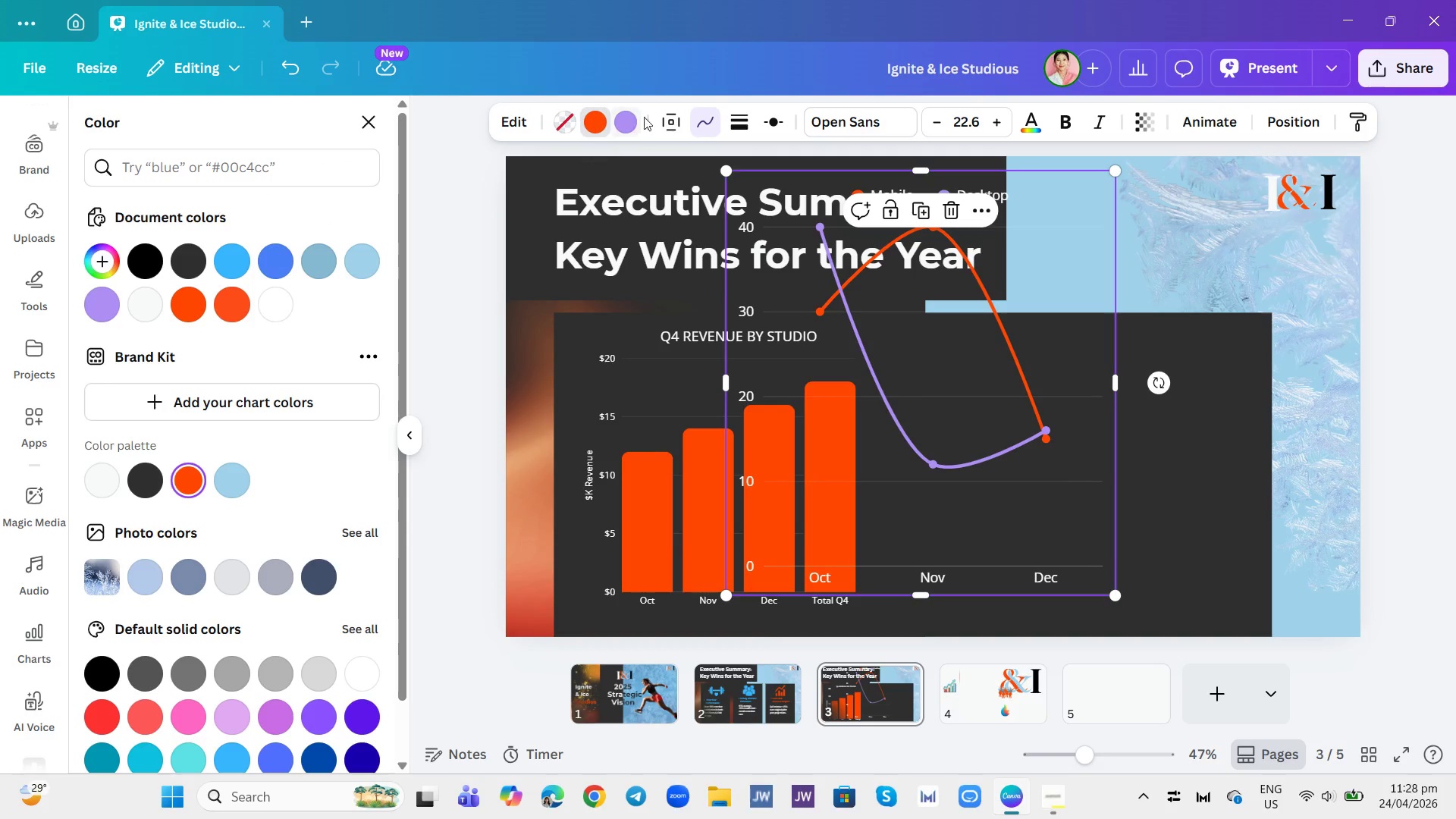 
left_click([622, 118])
 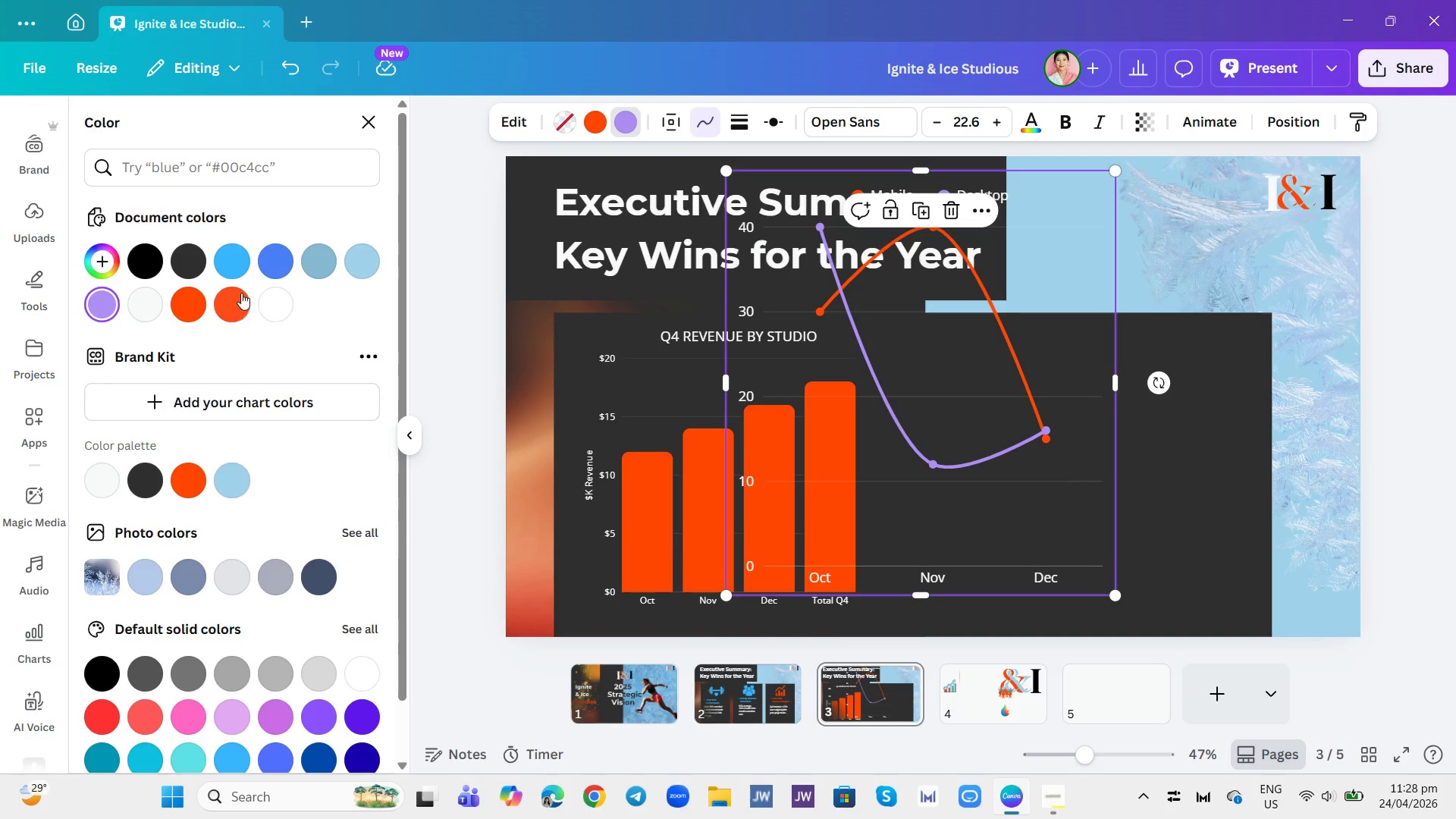 
left_click([224, 261])
 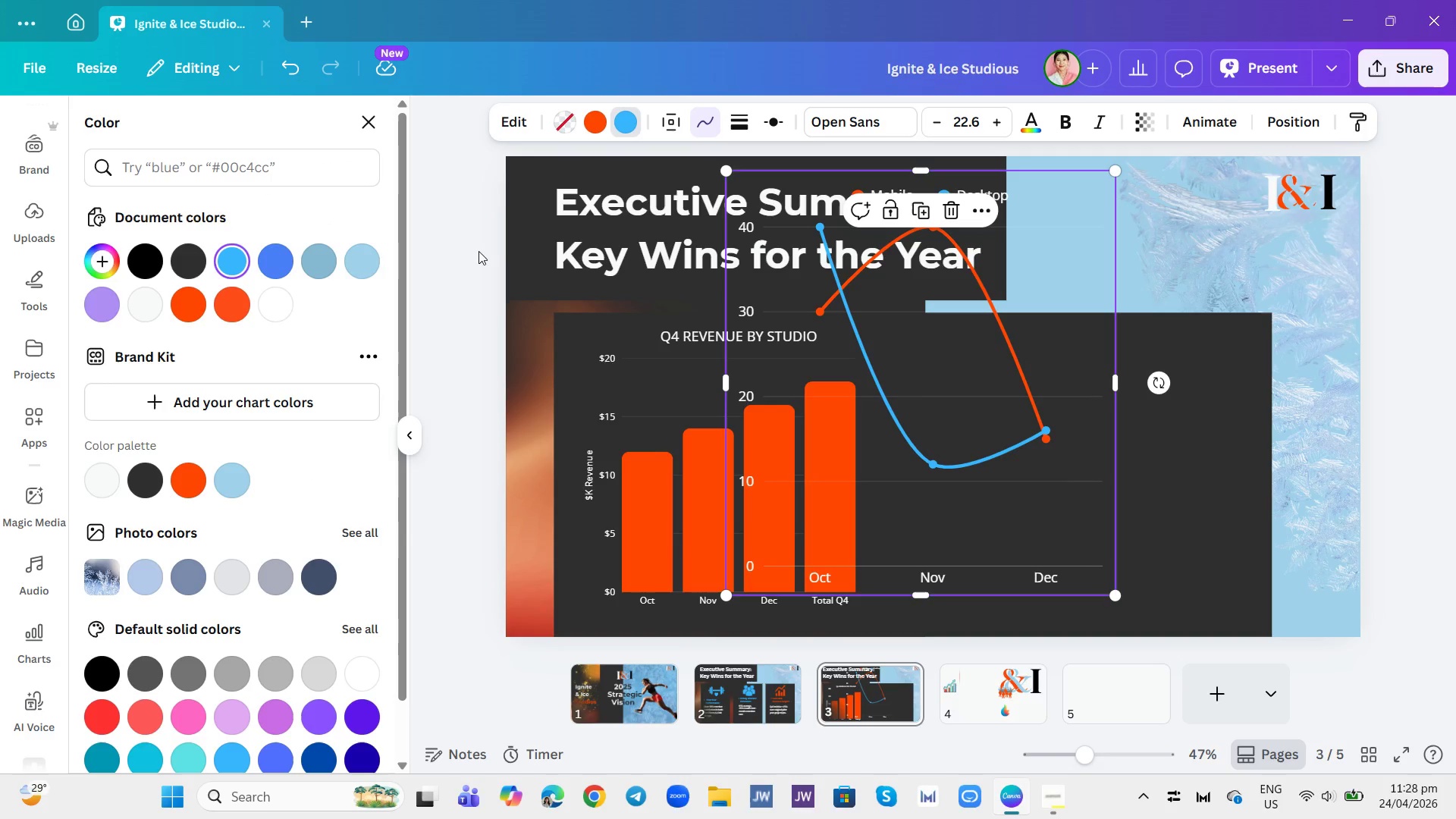 
left_click([505, 126])
 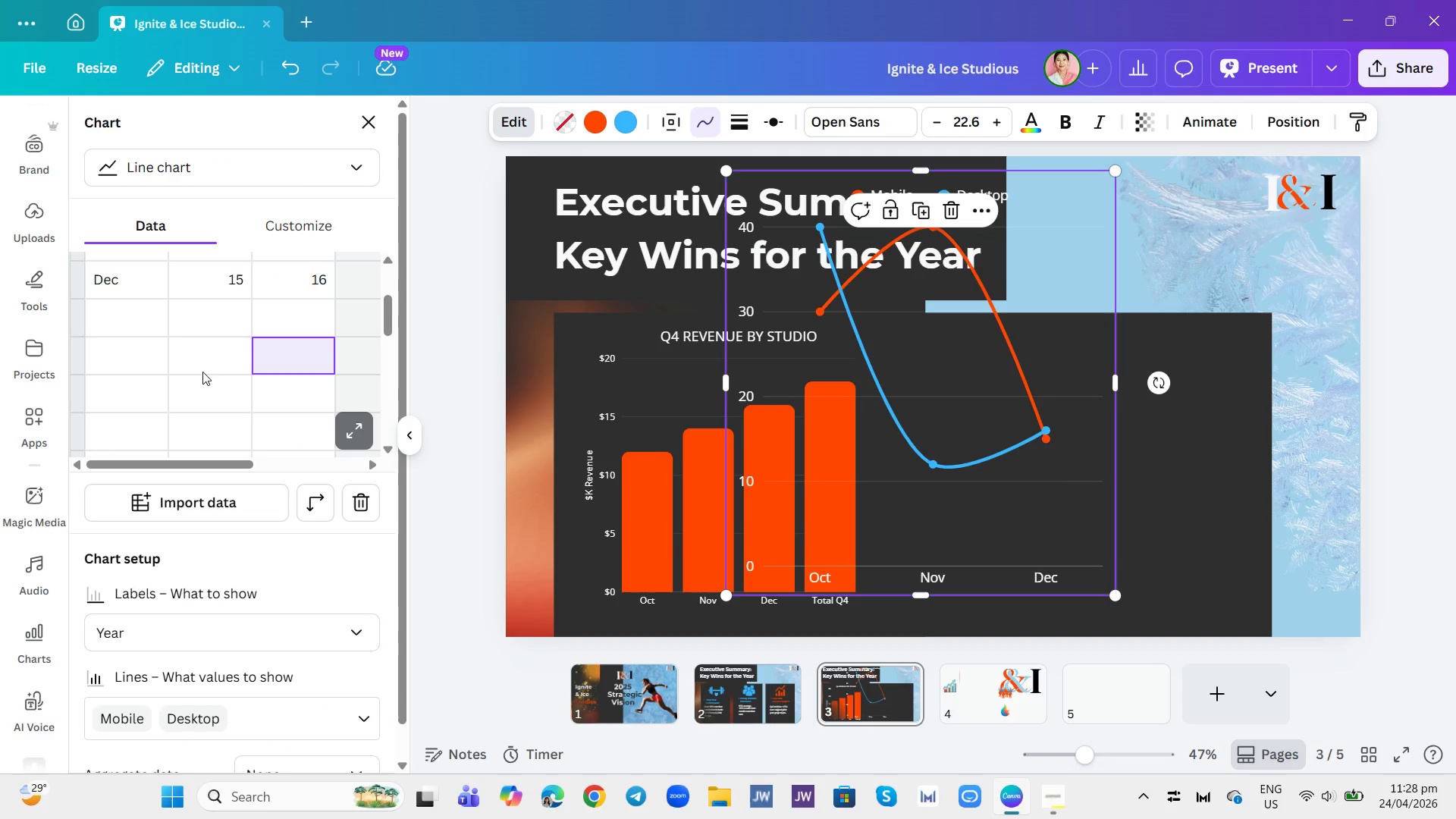 
scroll: coordinate [197, 344], scroll_direction: up, amount: 1.0
 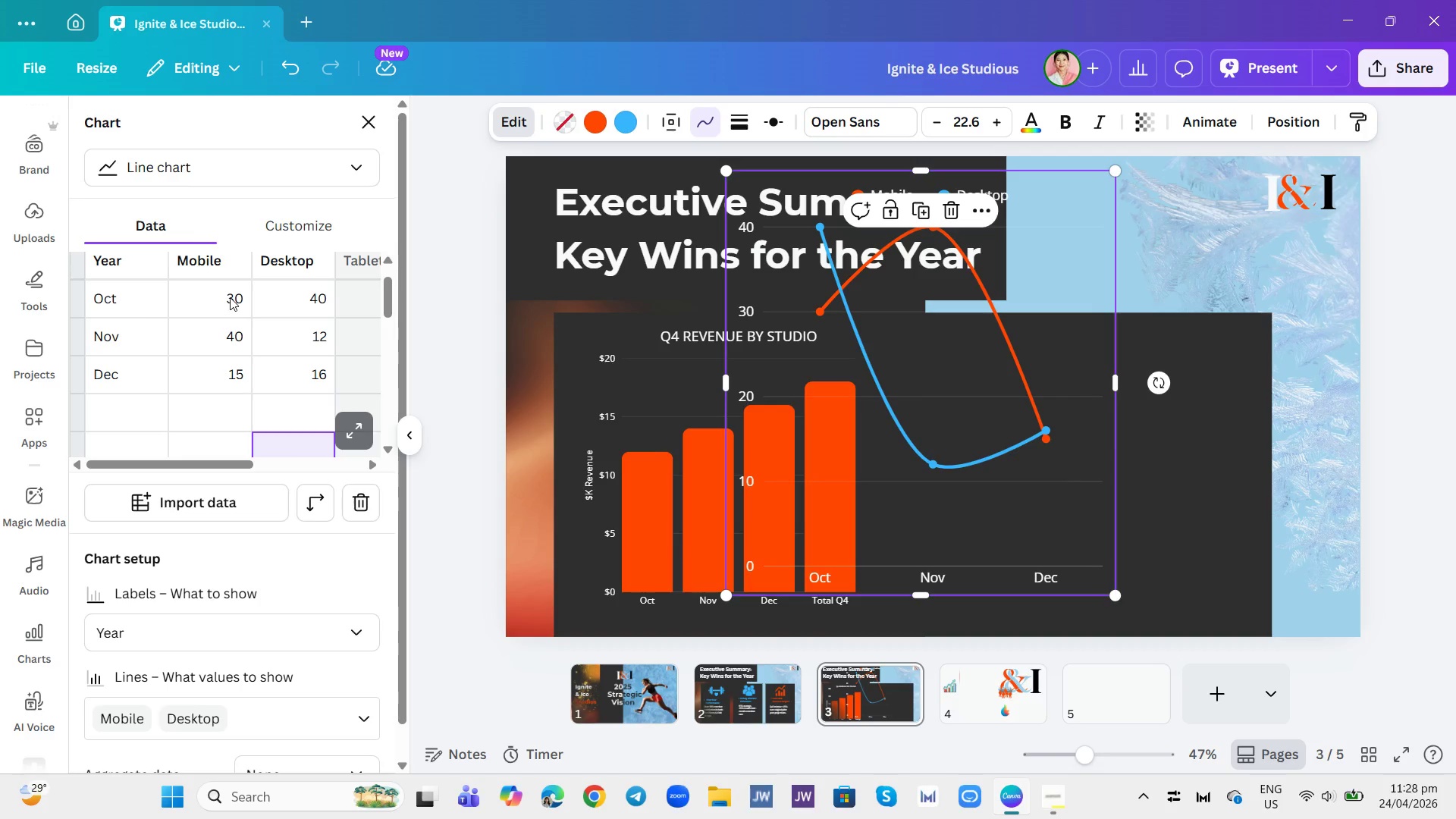 
left_click([230, 297])
 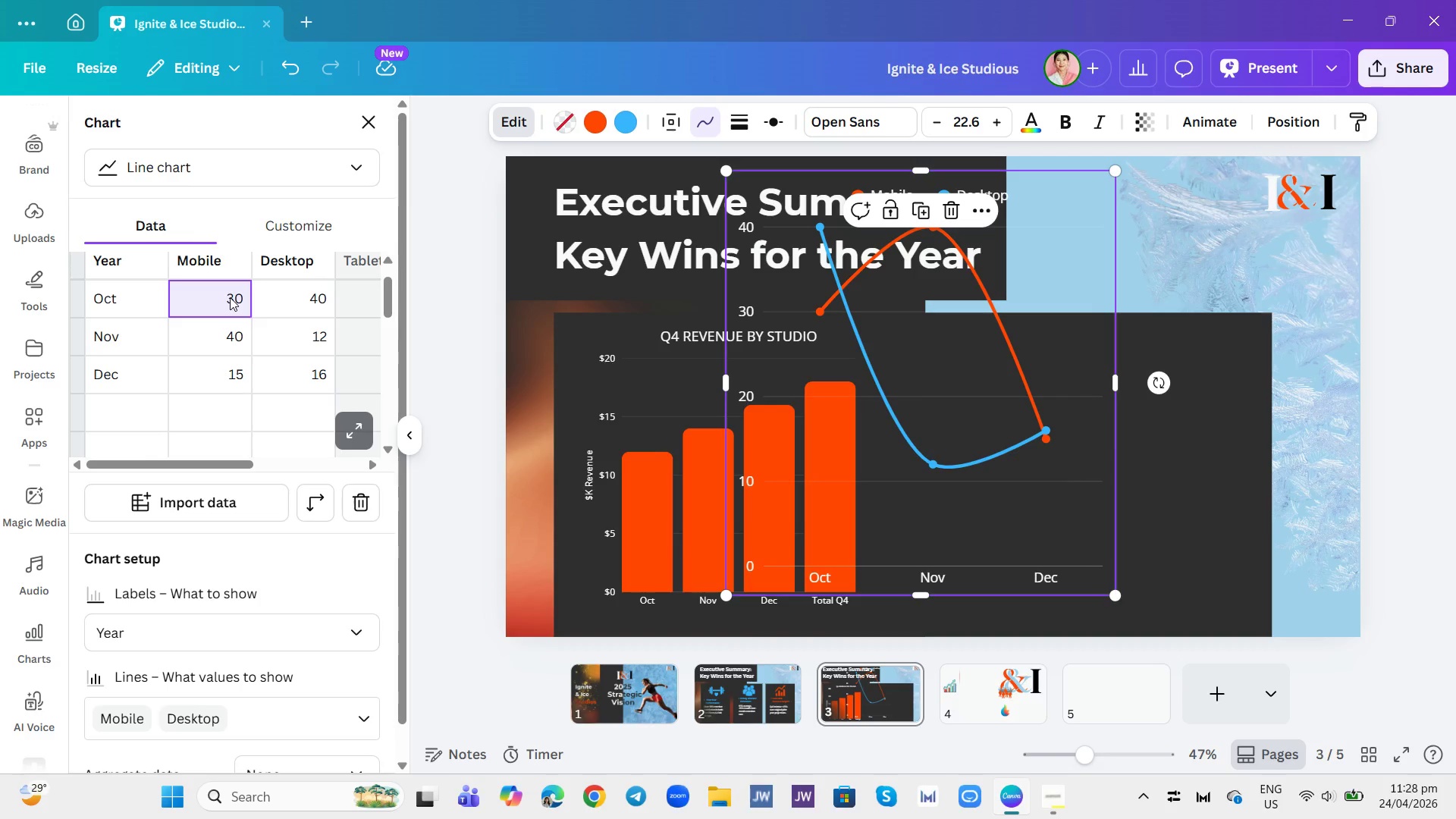 
left_click([230, 297])
 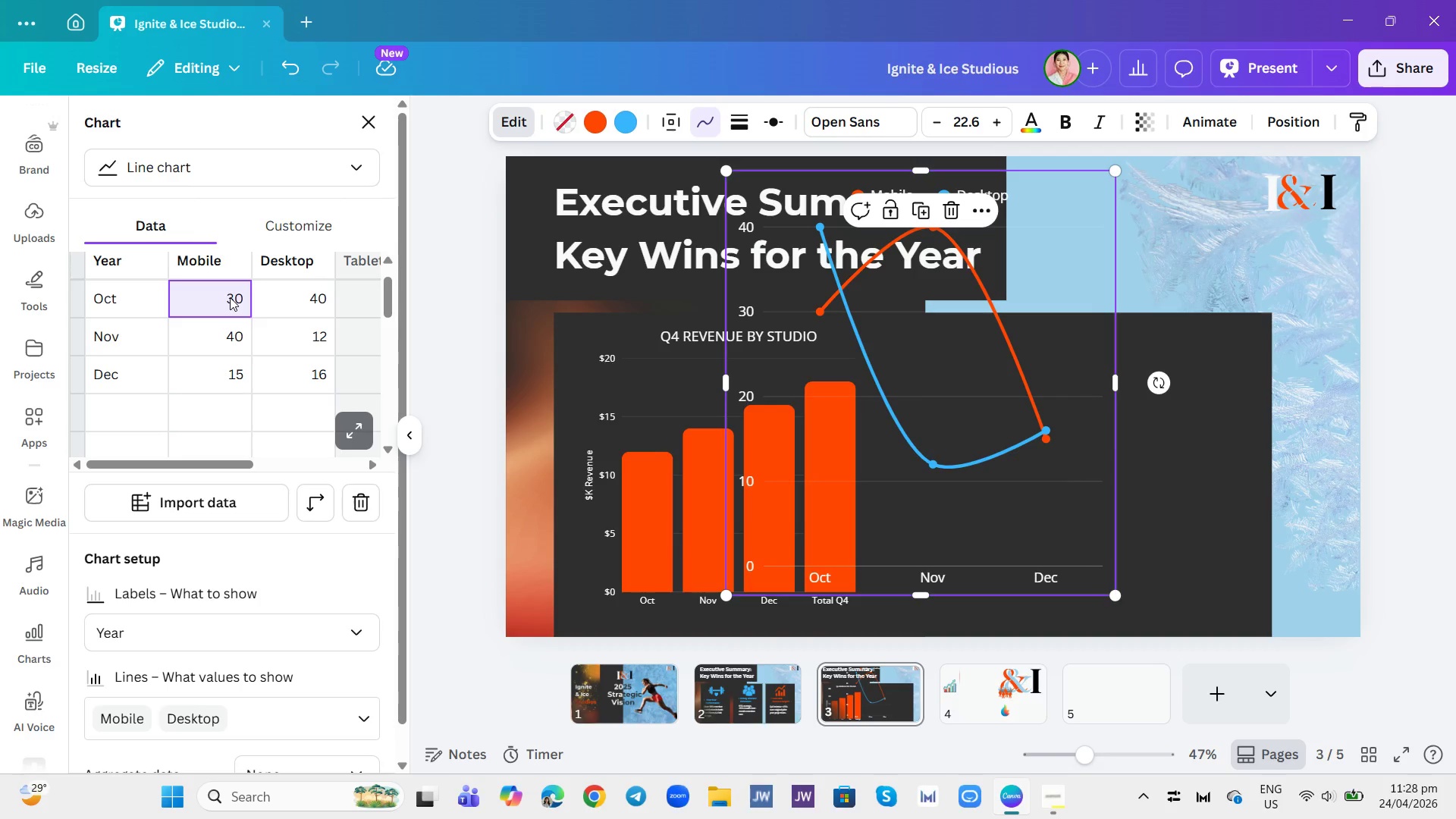 
type(45)
 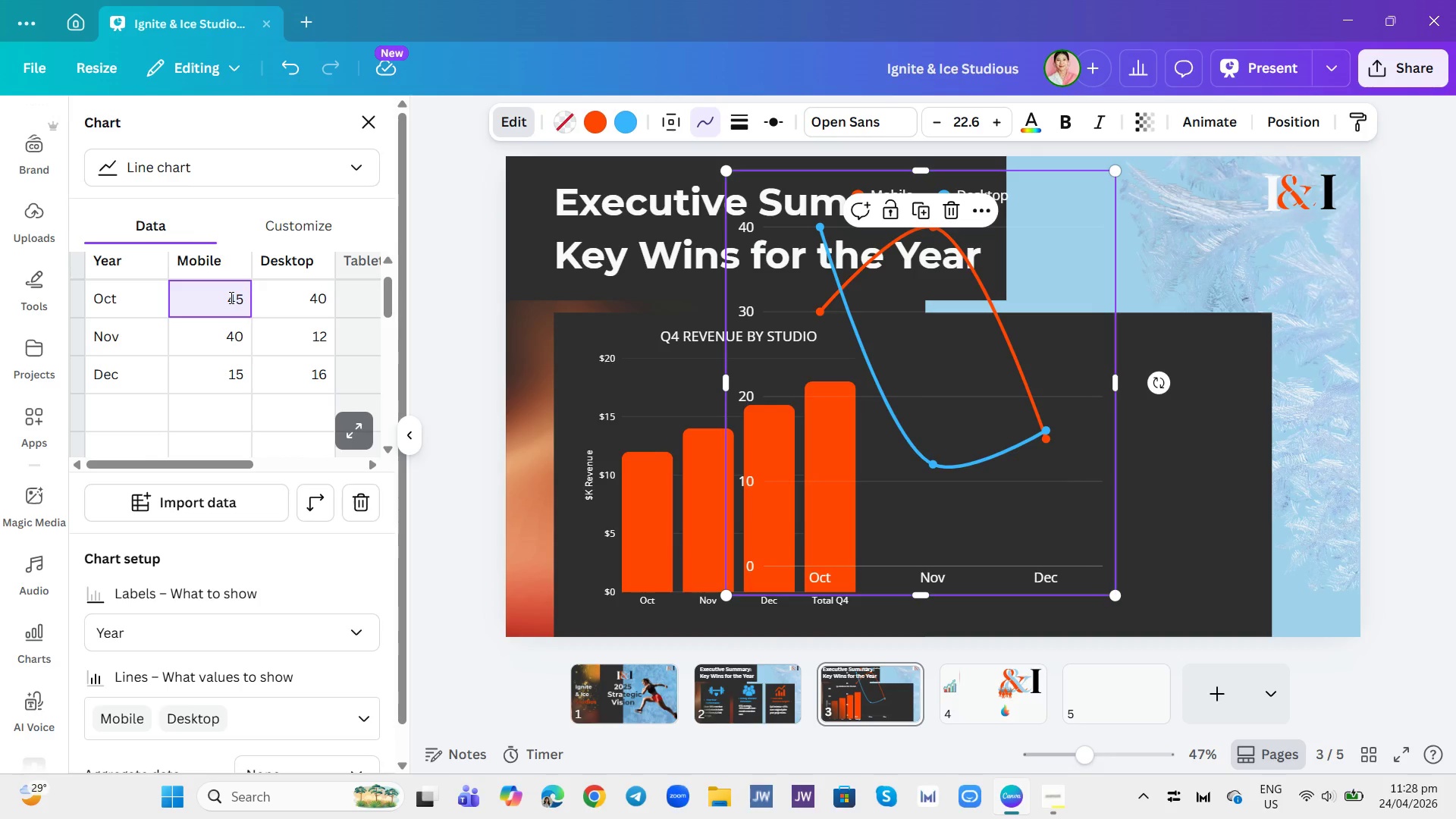 
key(Enter)
 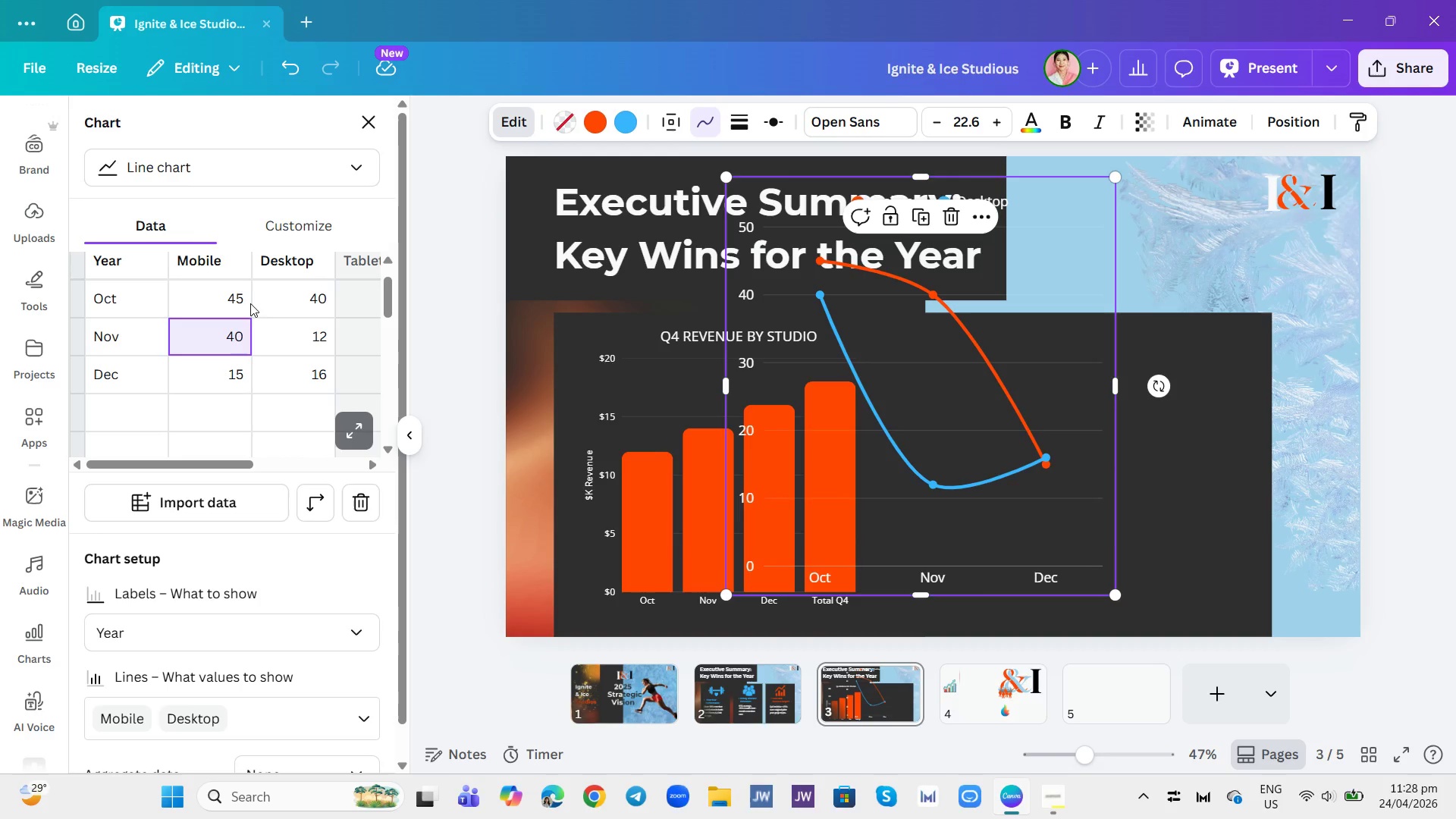 
left_click([301, 303])
 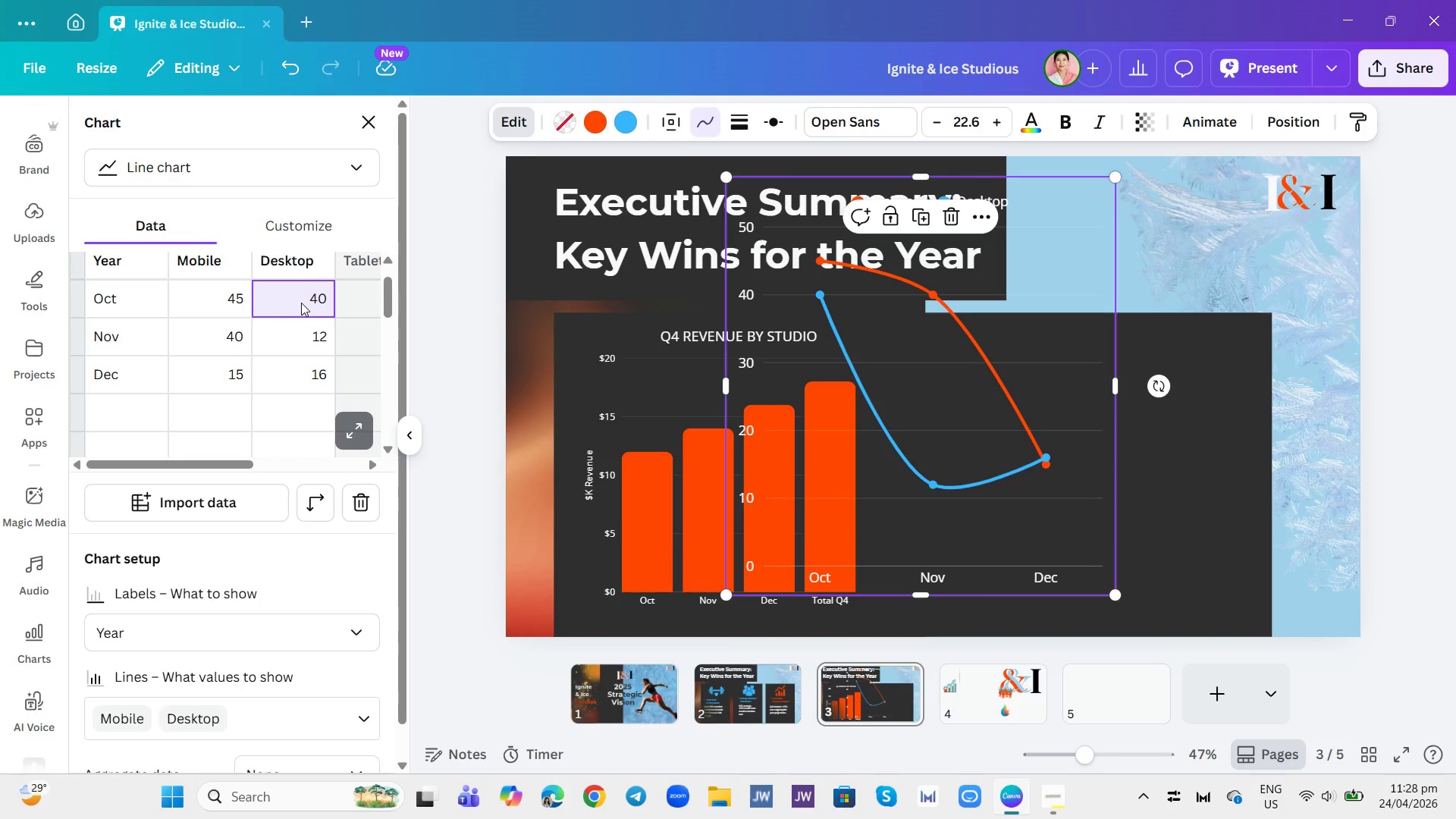 
left_click([231, 336])
 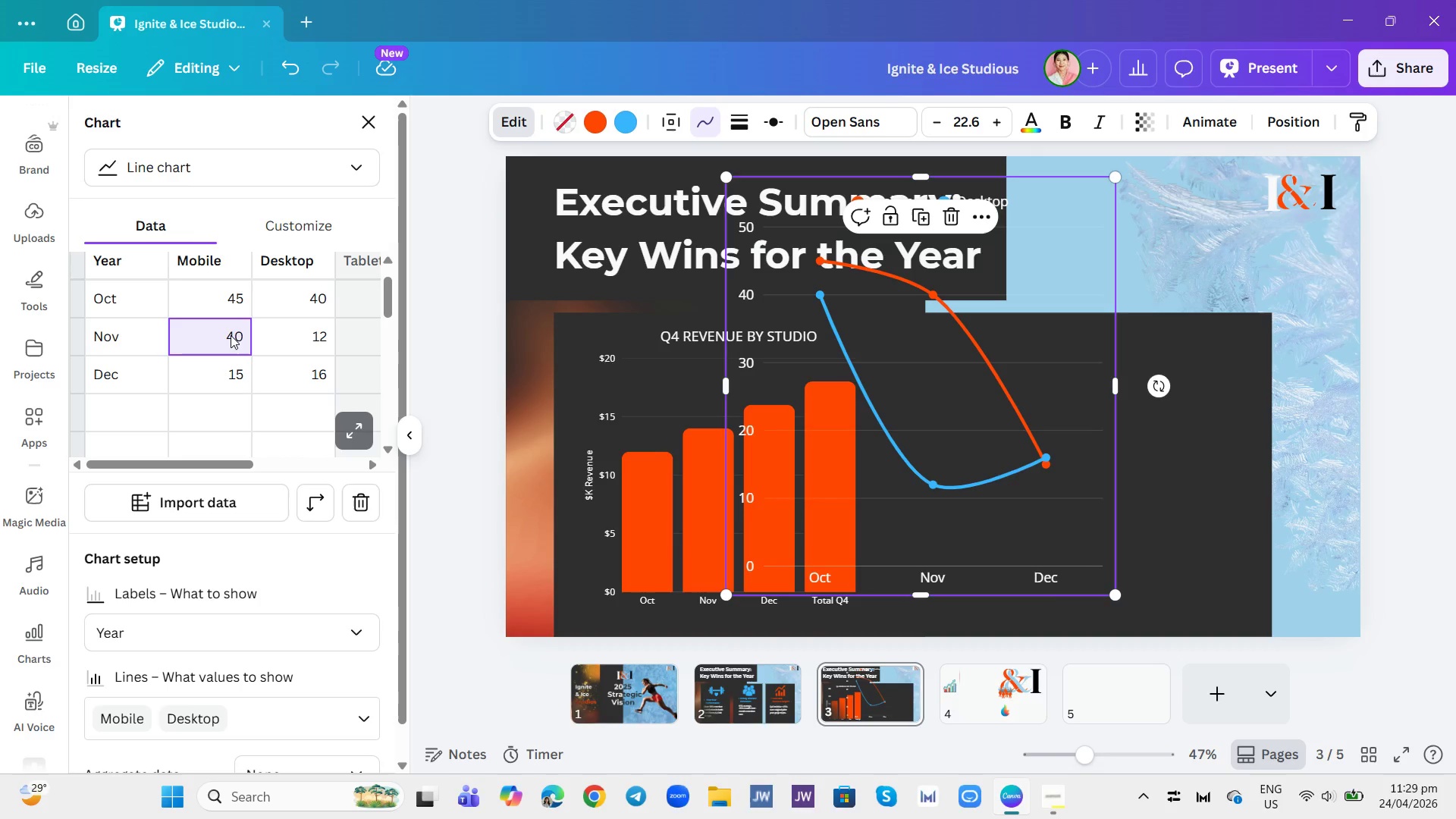 
wait(5.44)
 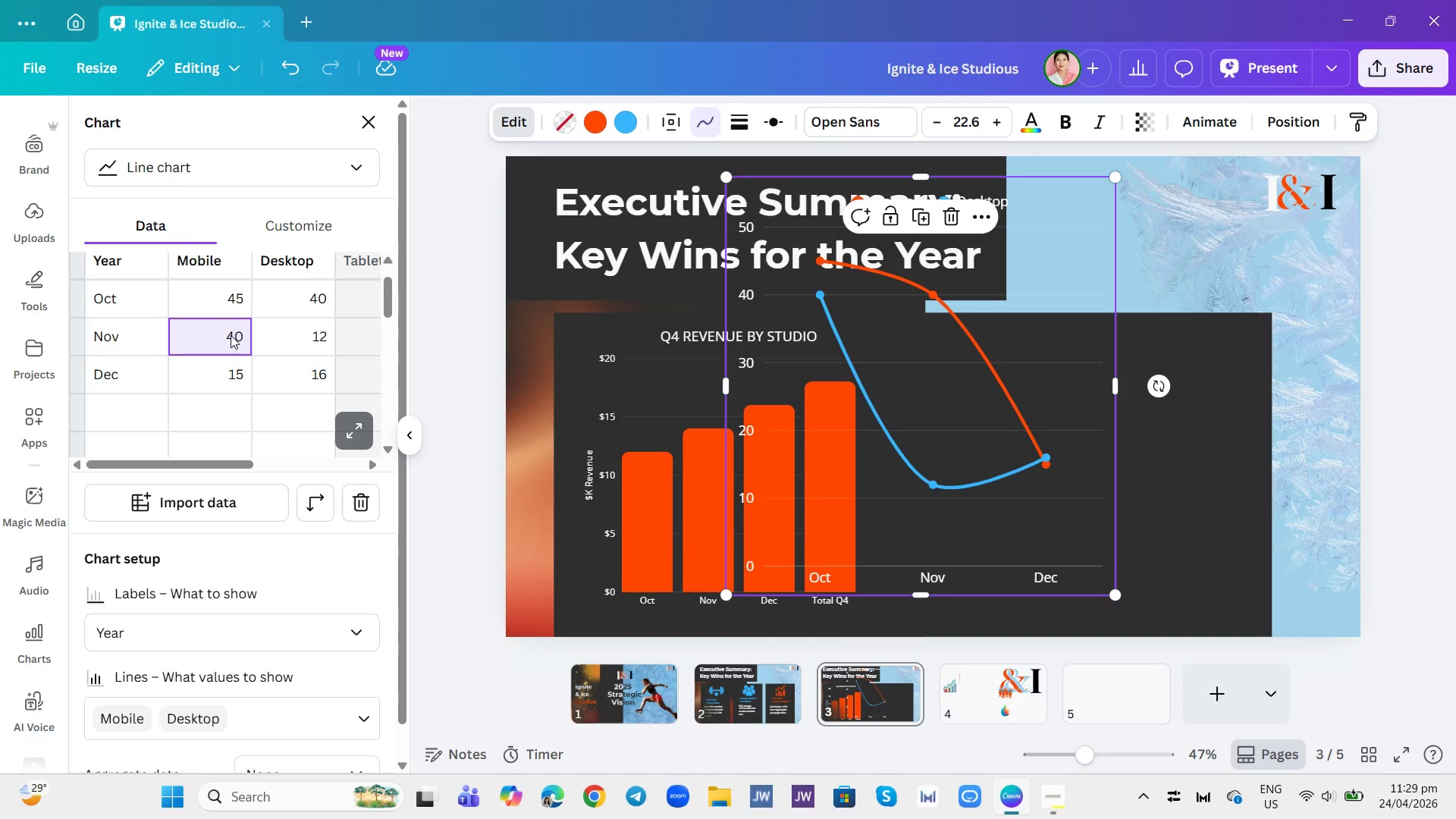 
type(60)
 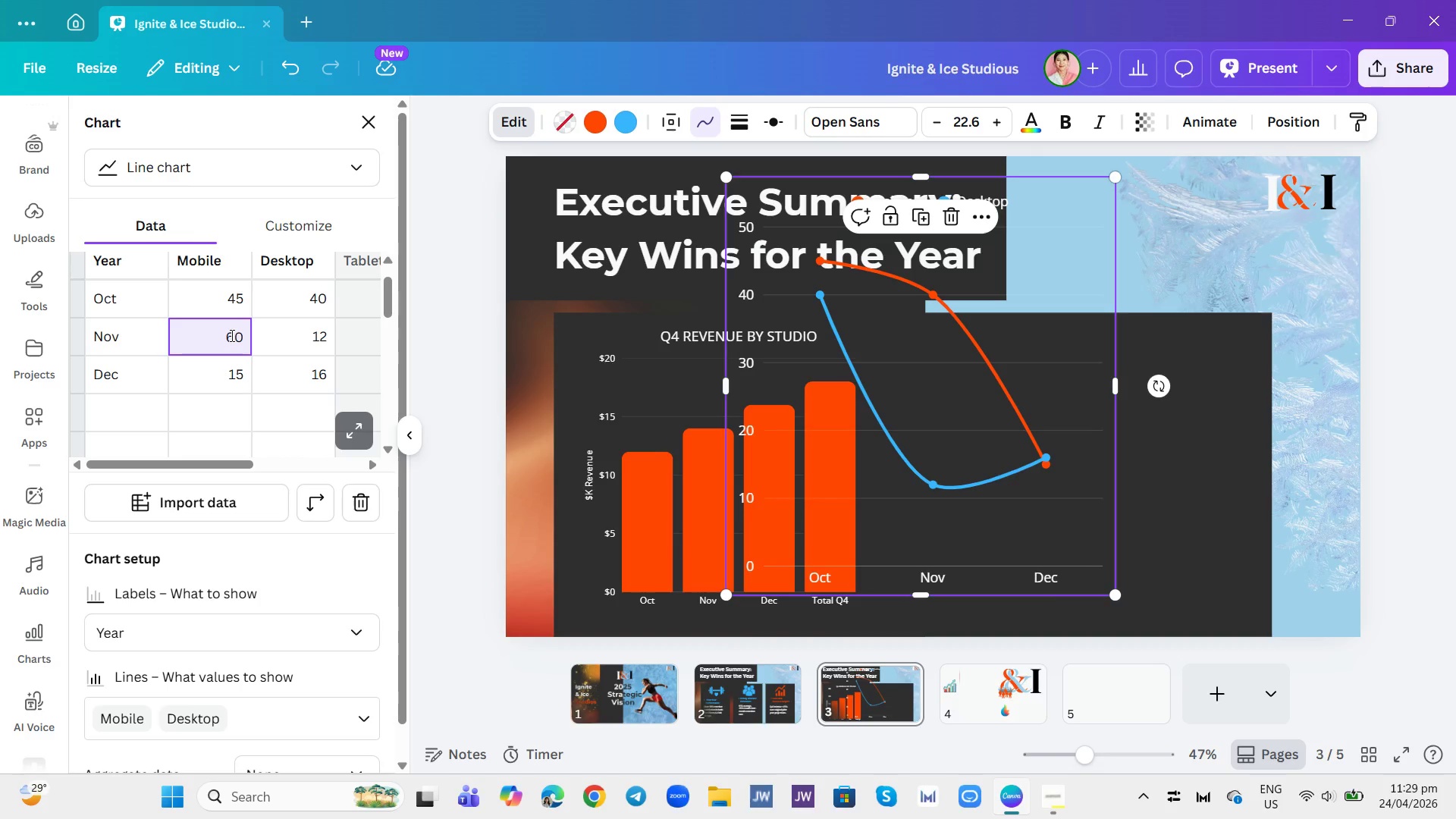 
key(Enter)
 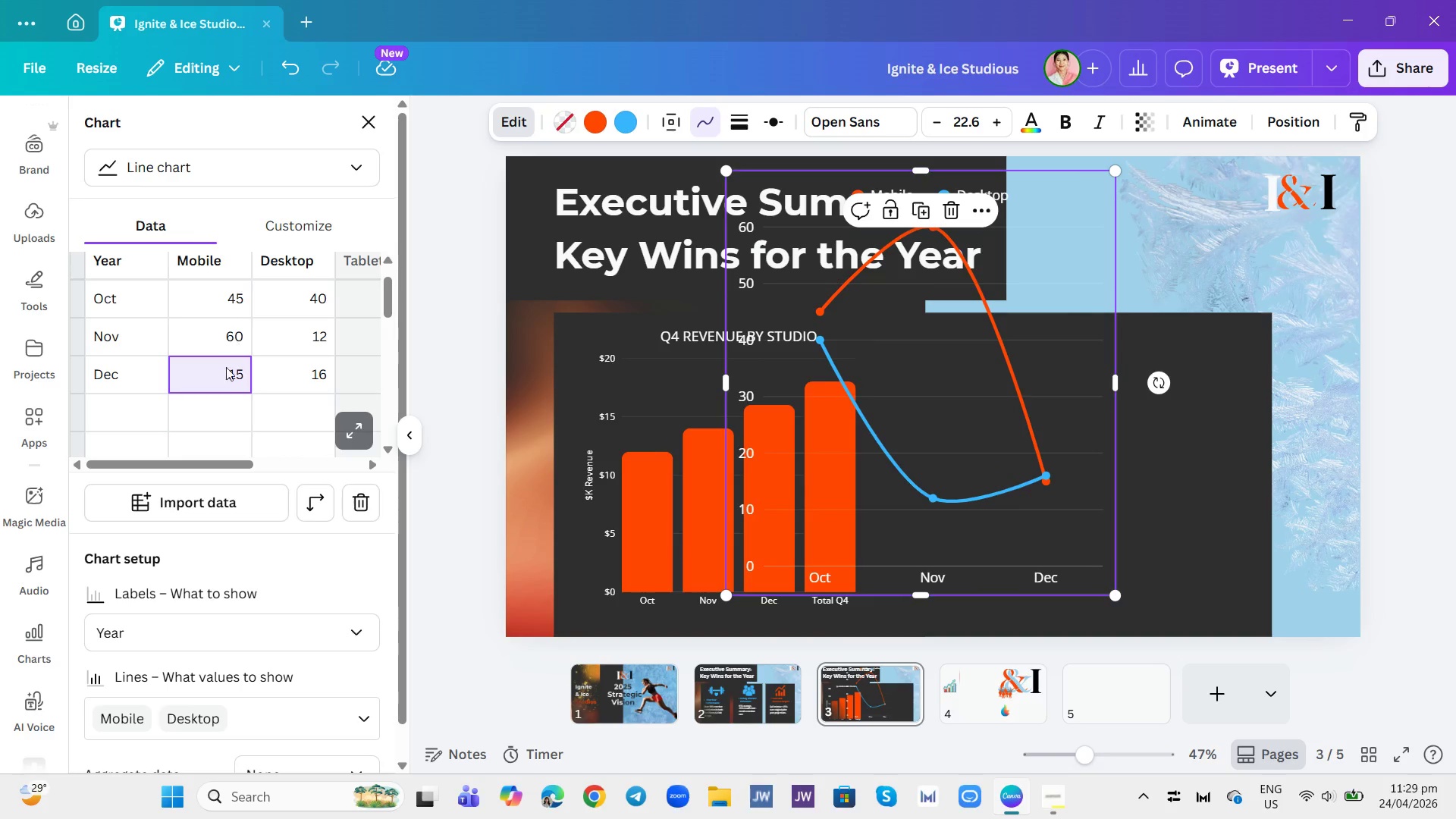 
left_click([221, 384])
 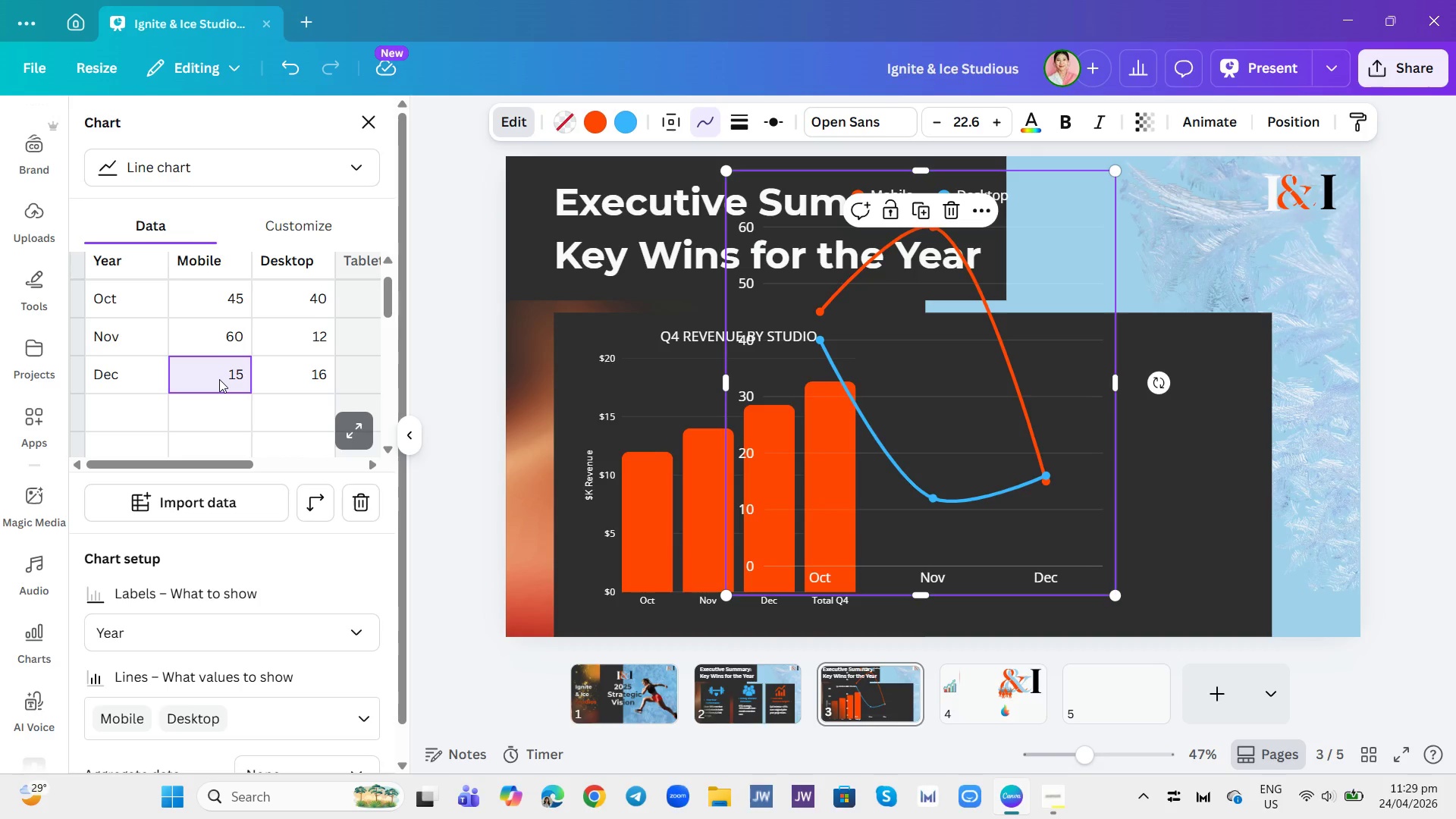 
type(78)
 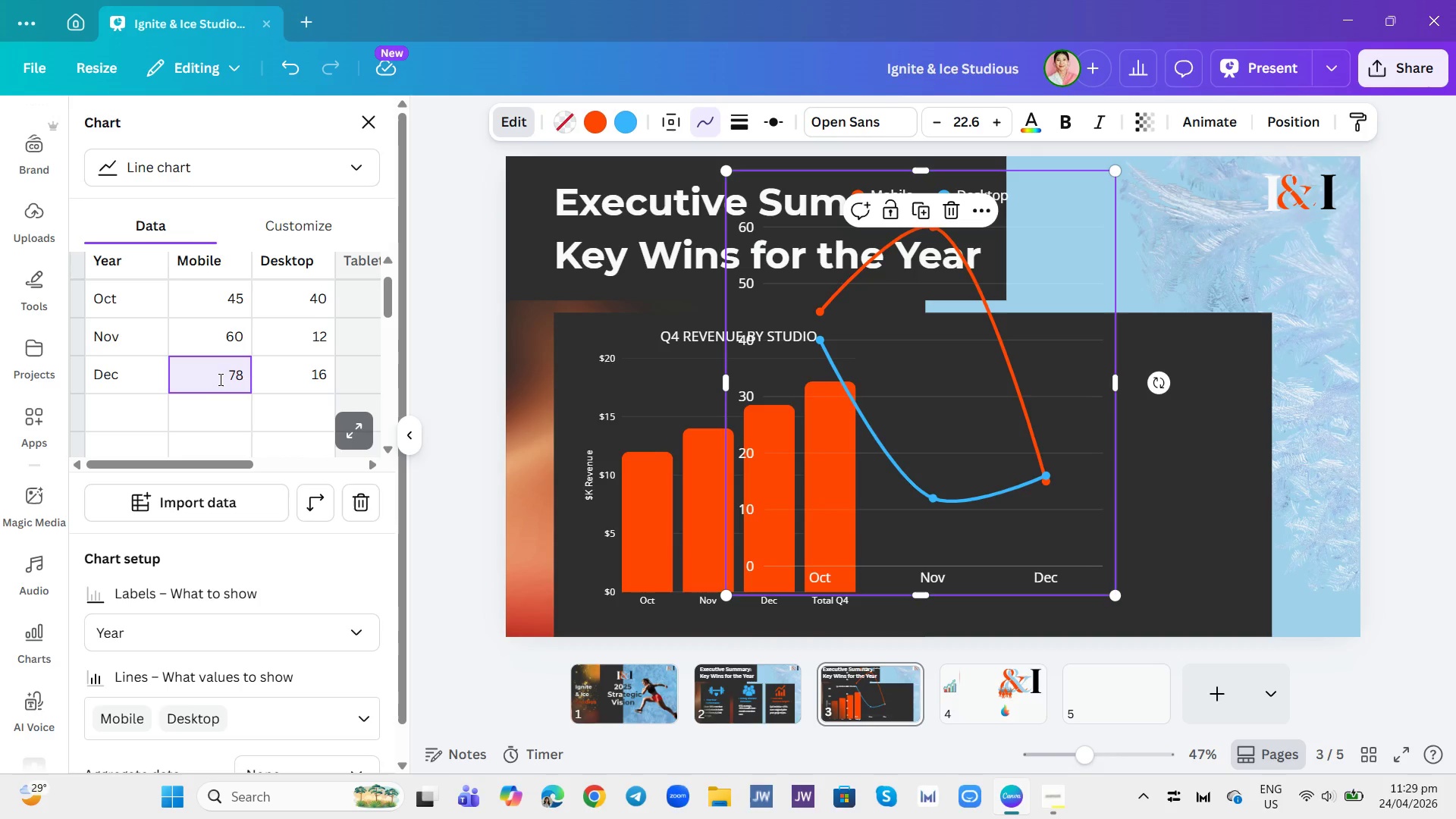 
key(Enter)
 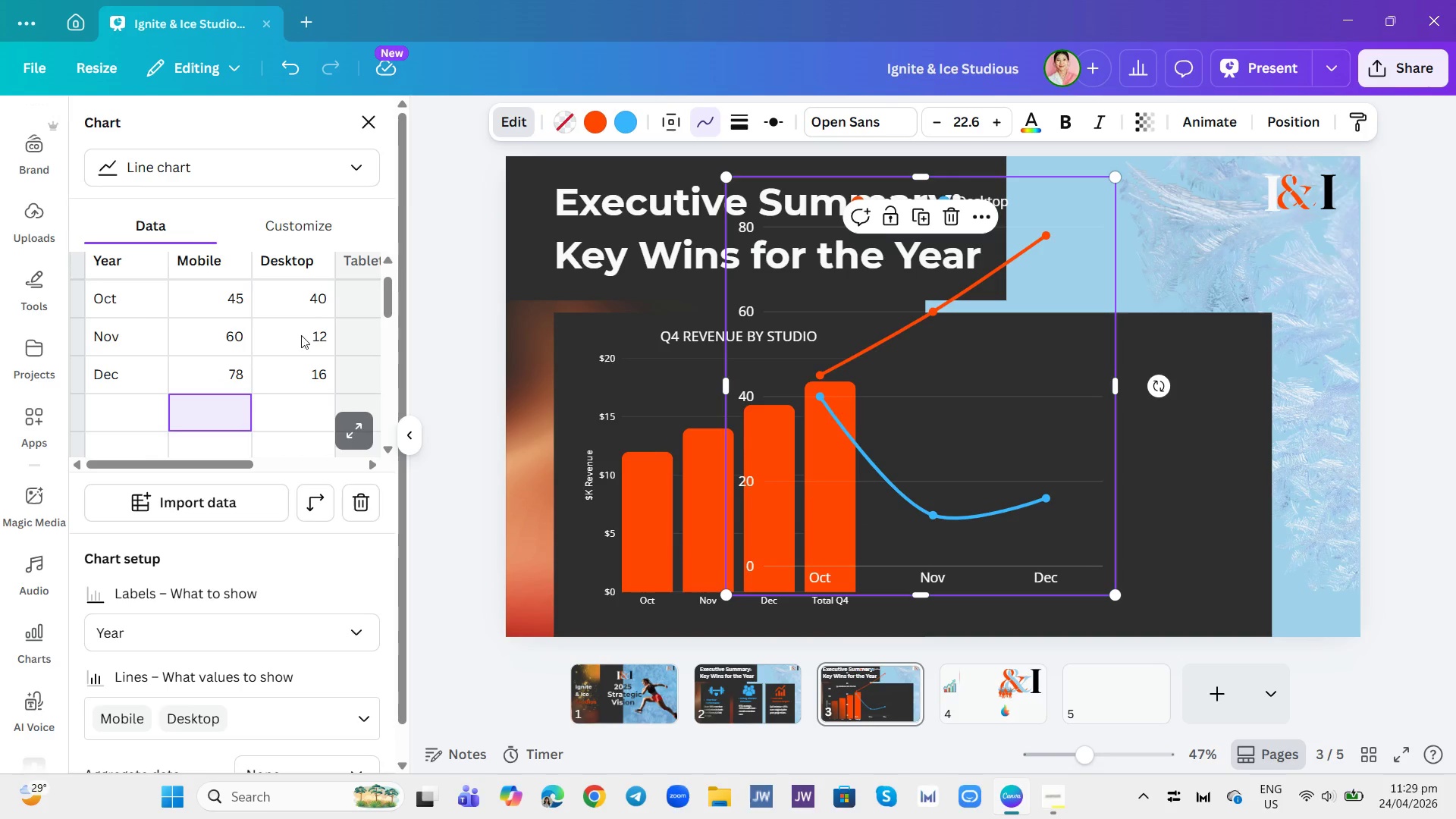 
left_click([318, 303])
 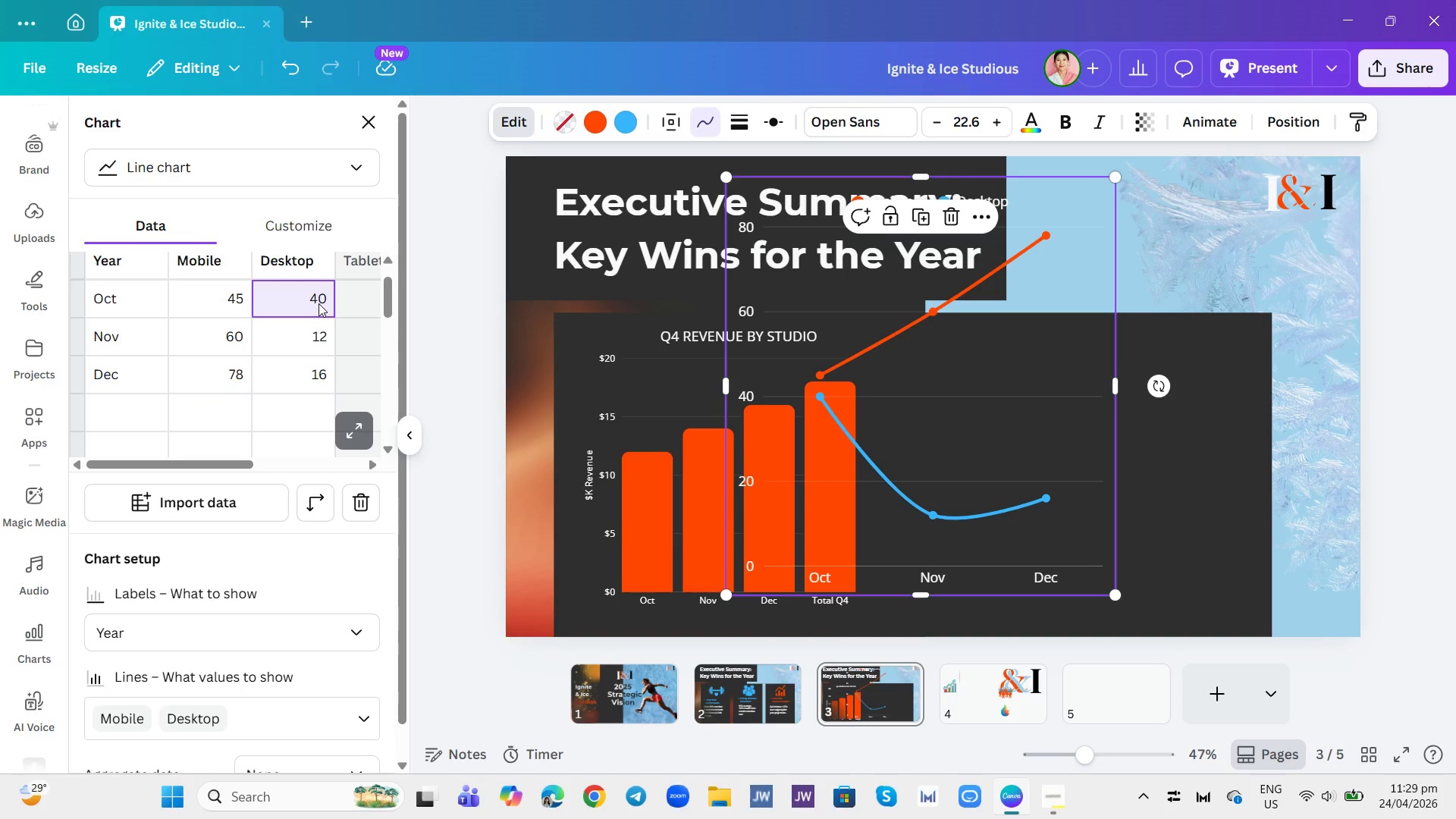 
type(30)
 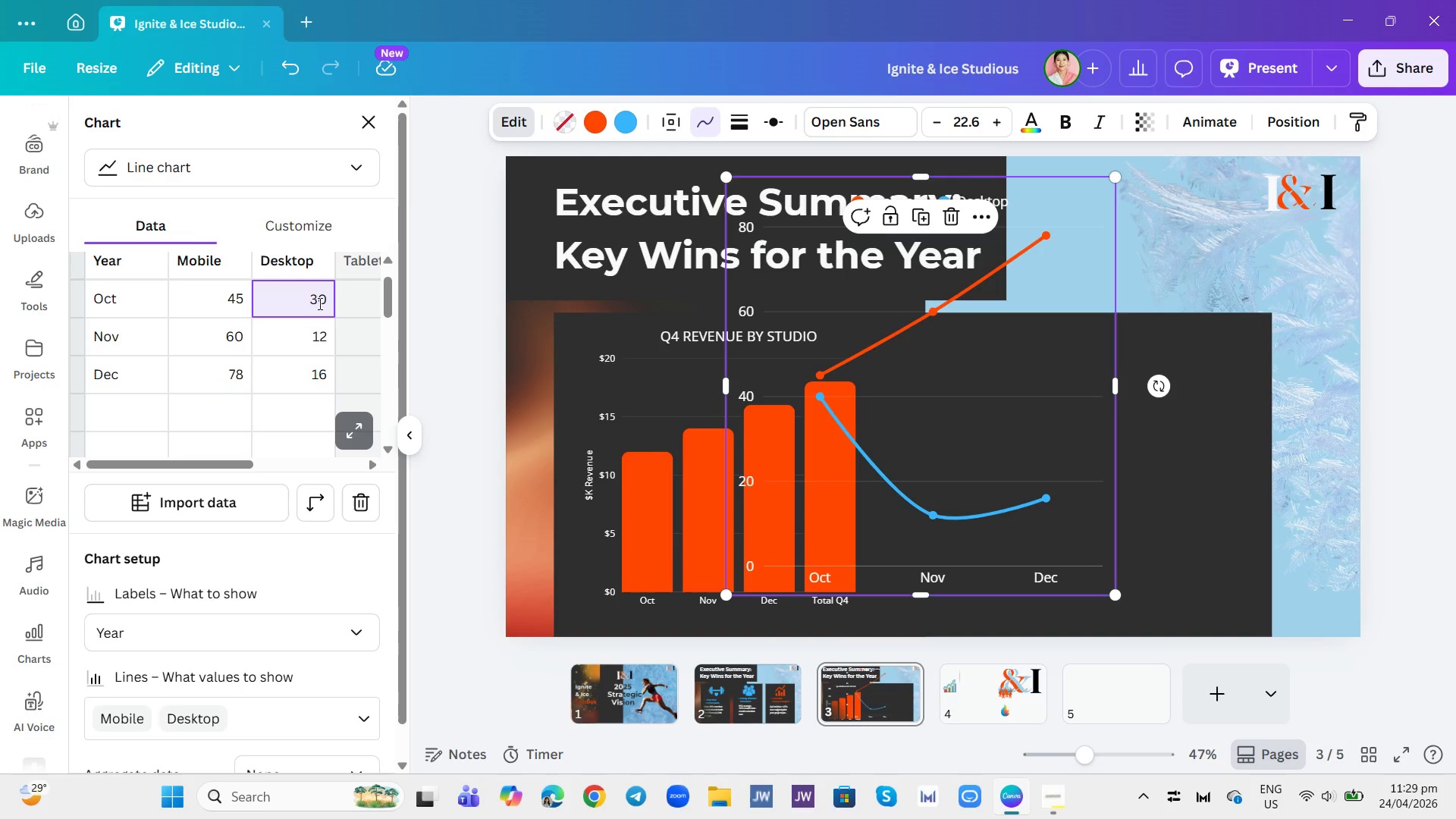 
key(Enter)
 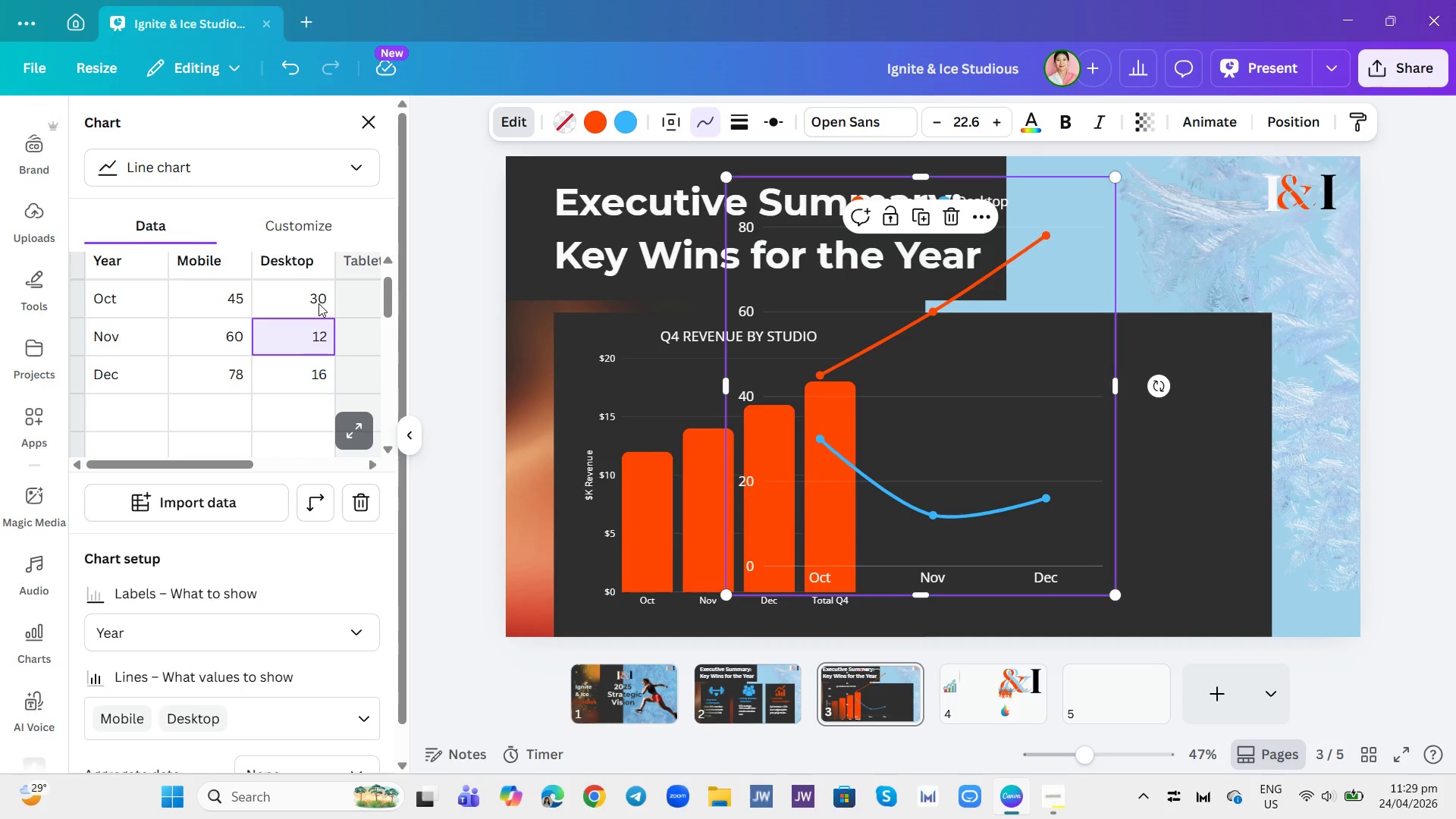 
type(40)
 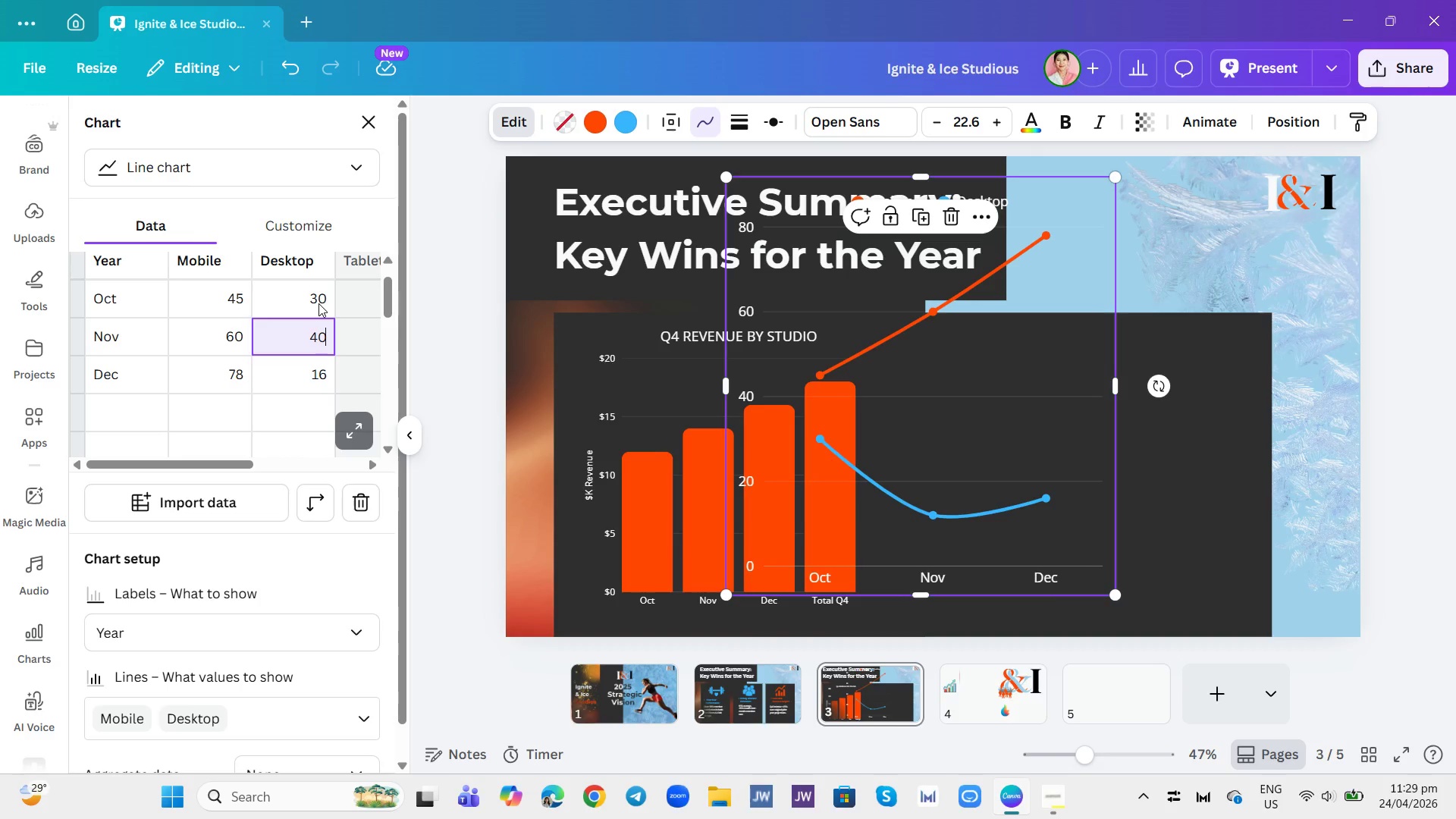 
key(Enter)
 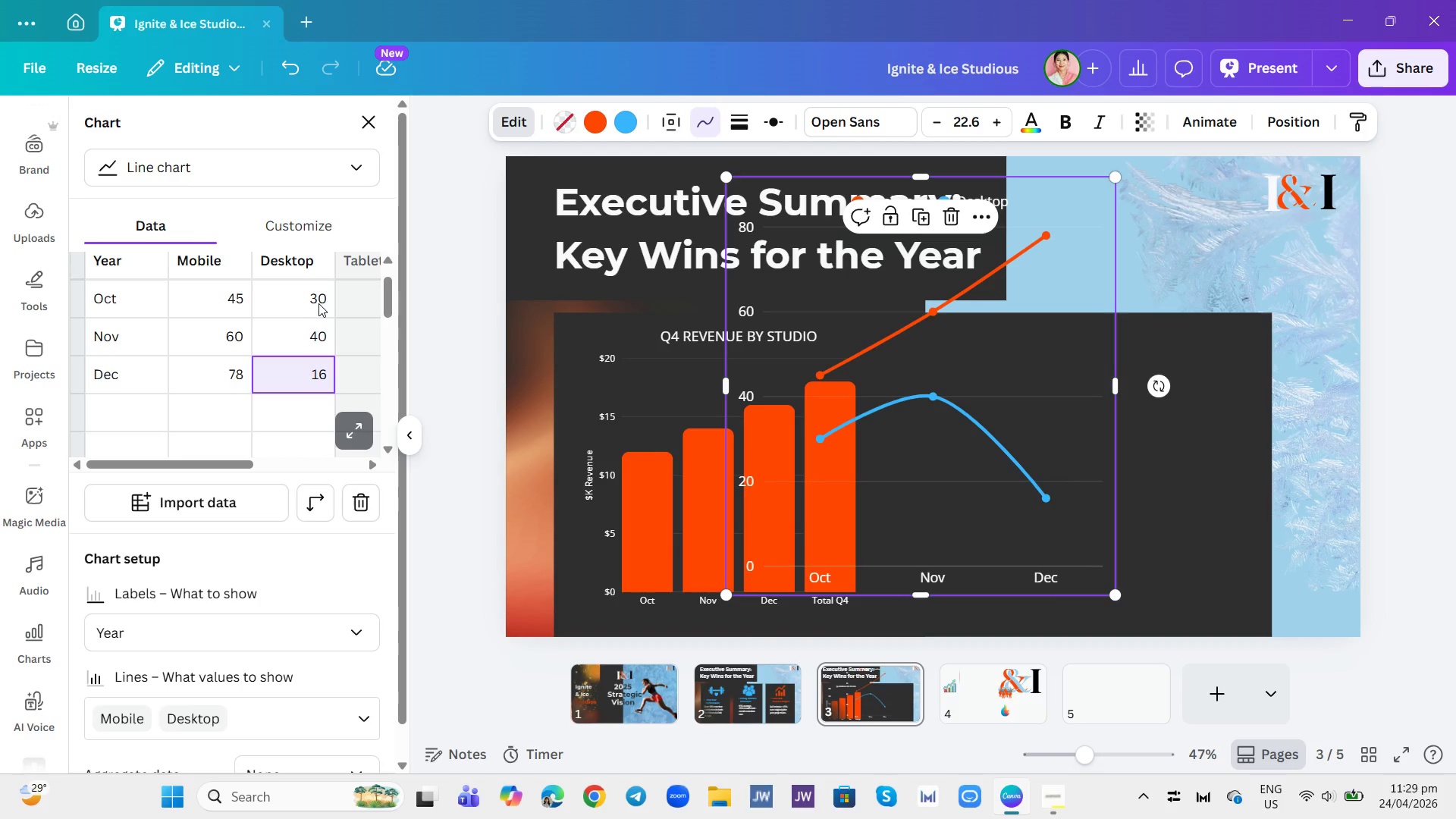 
type(50)
 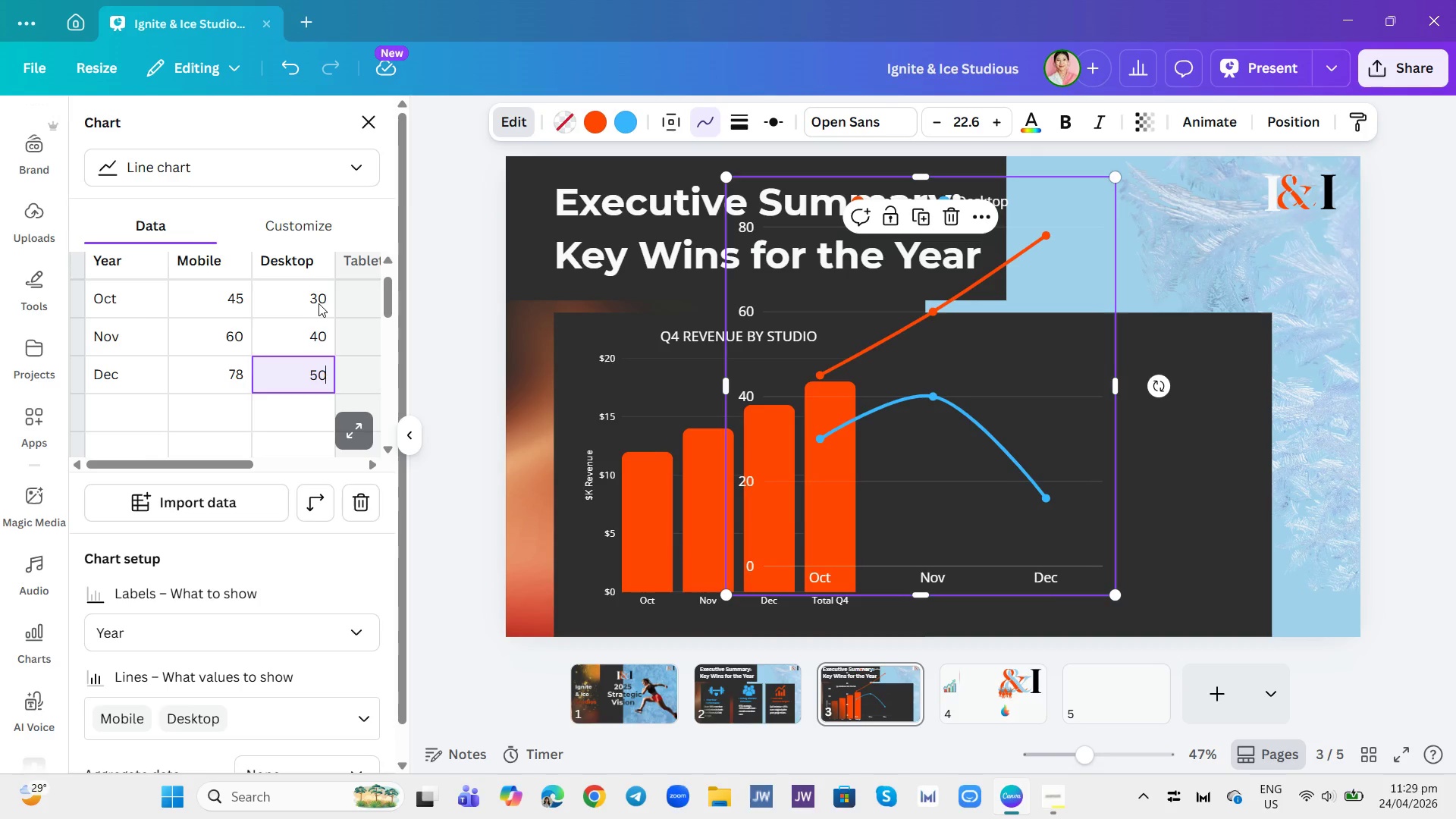 
key(Enter)
 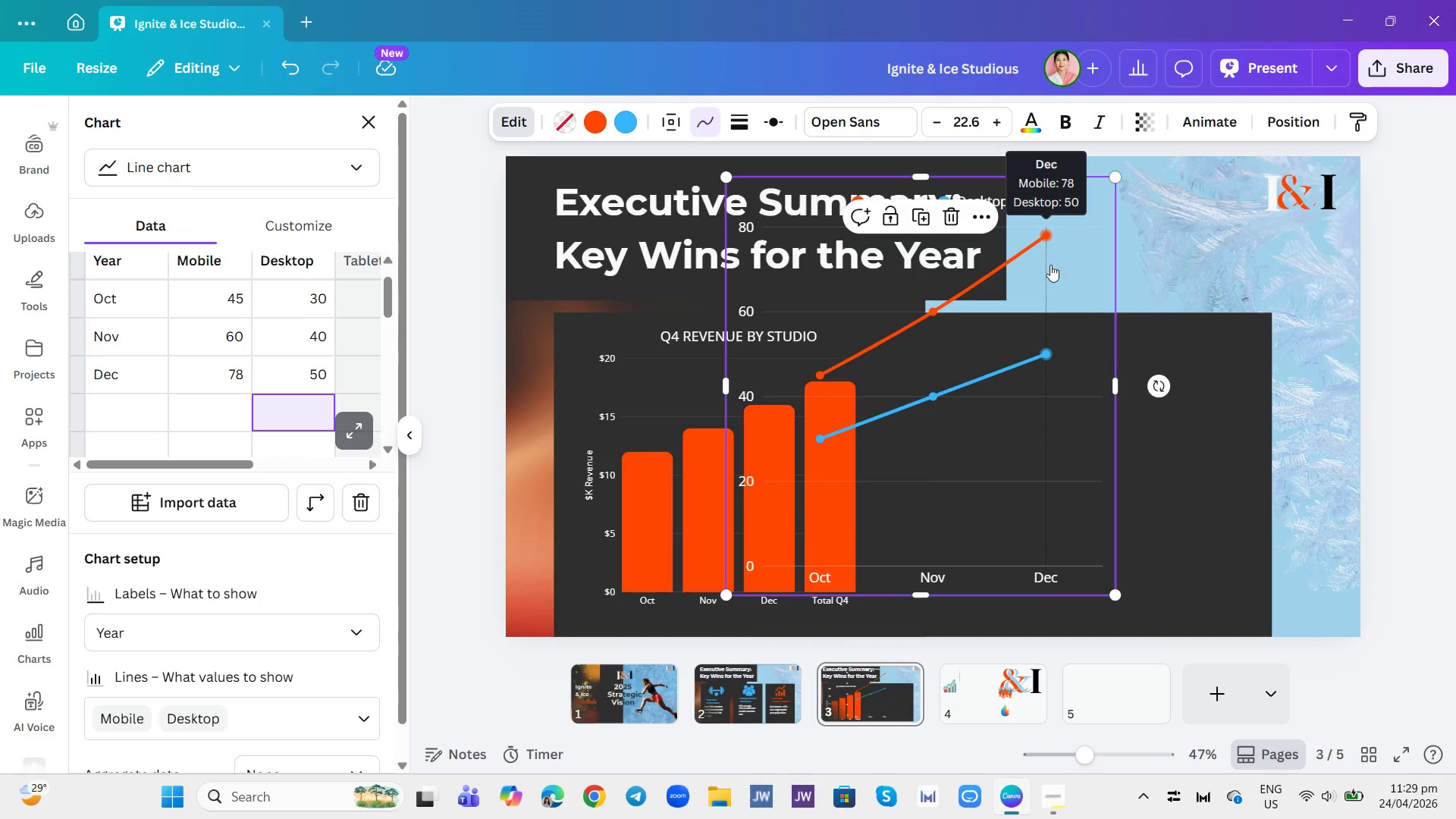 
wait(7.91)
 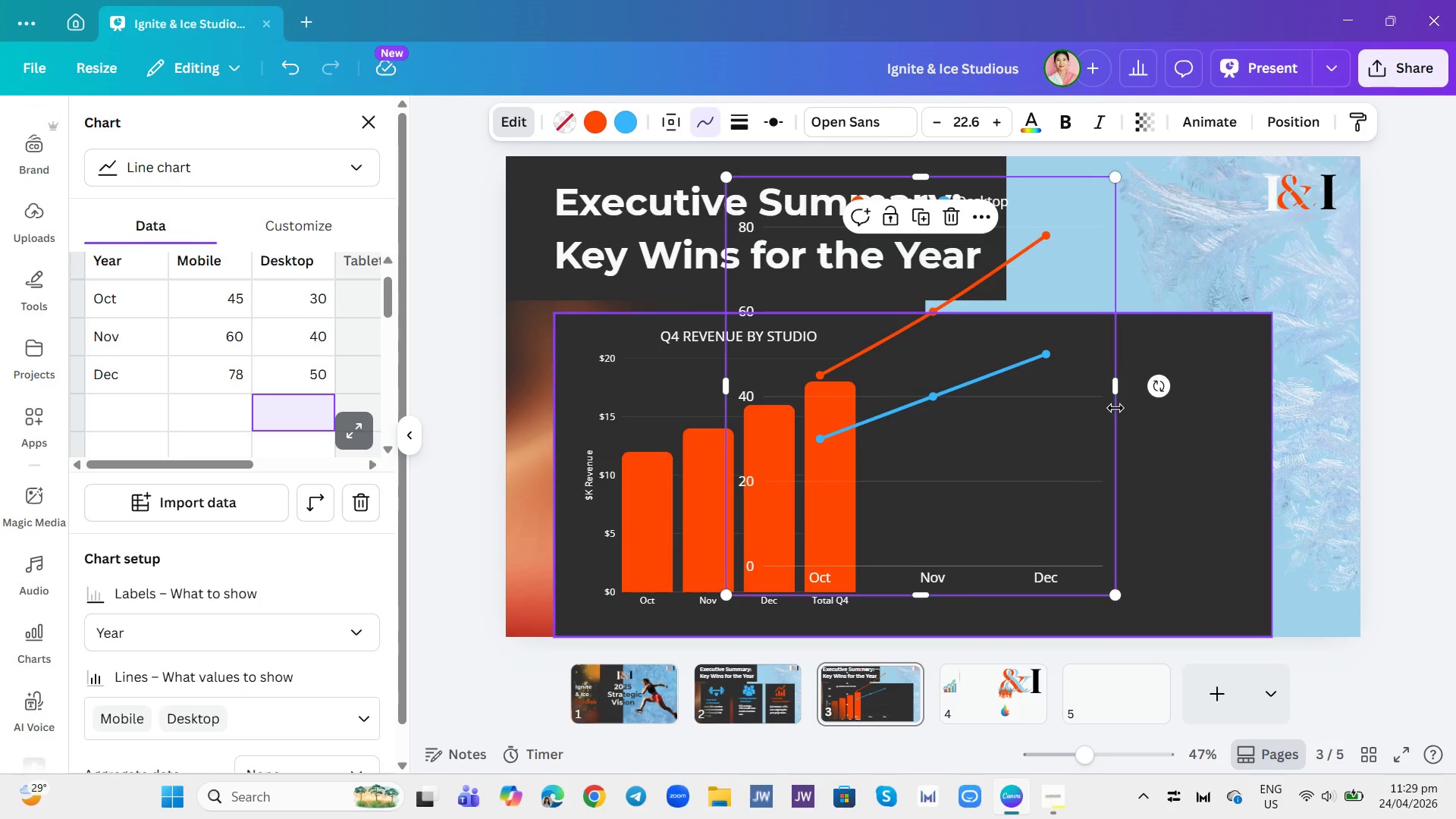 
left_click([325, 220])
 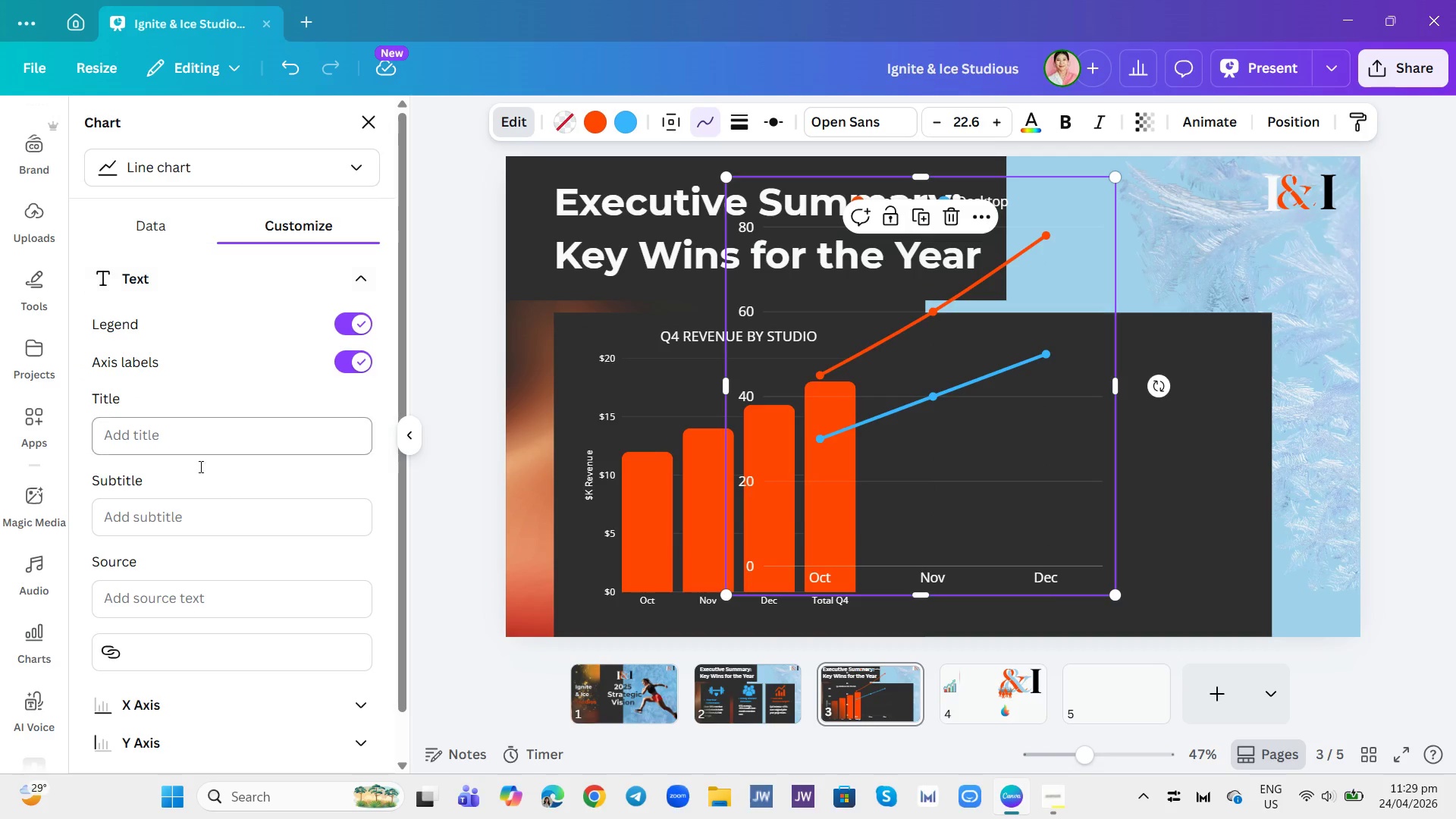 
wait(6.39)
 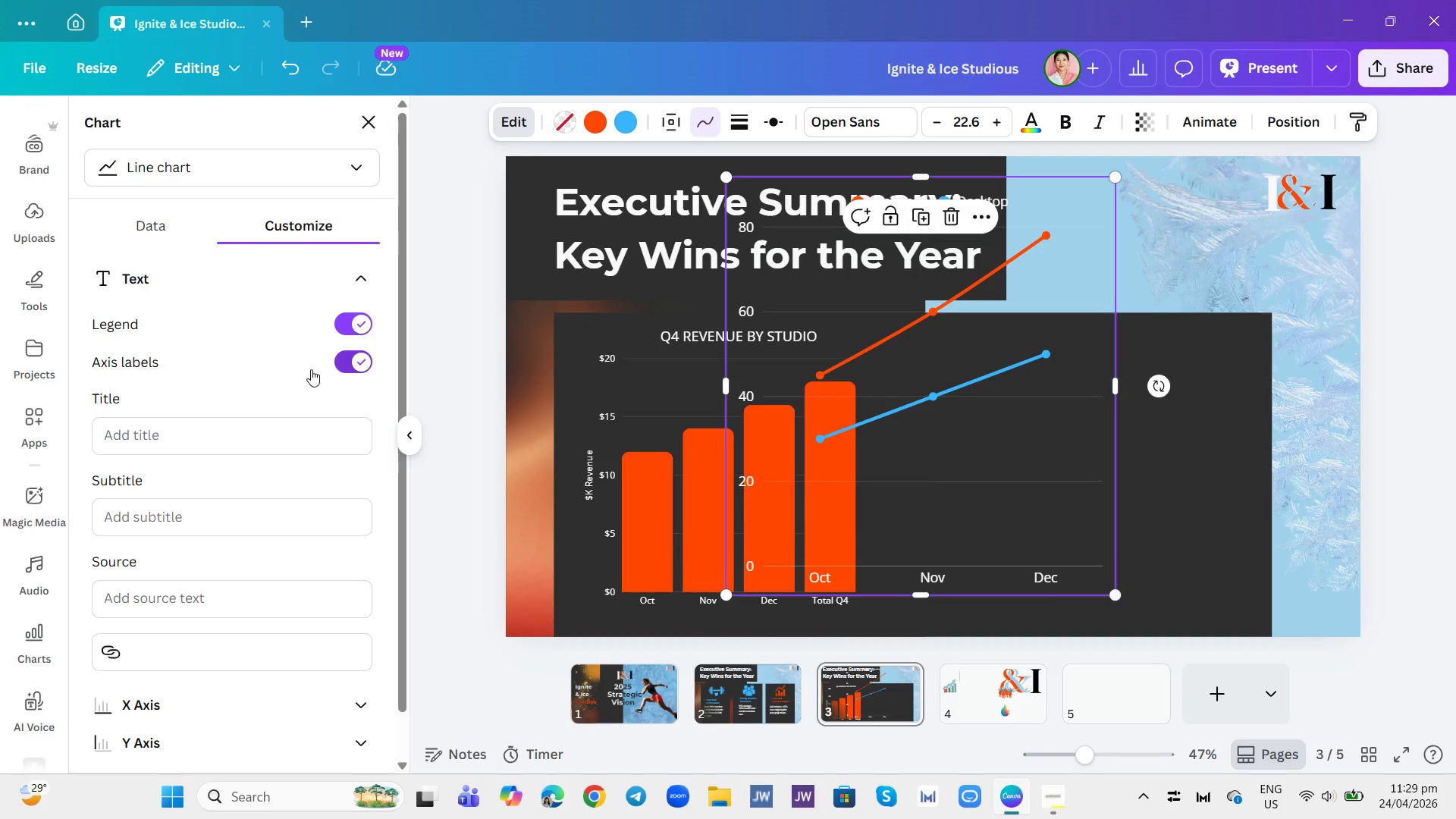 
left_click([226, 742])
 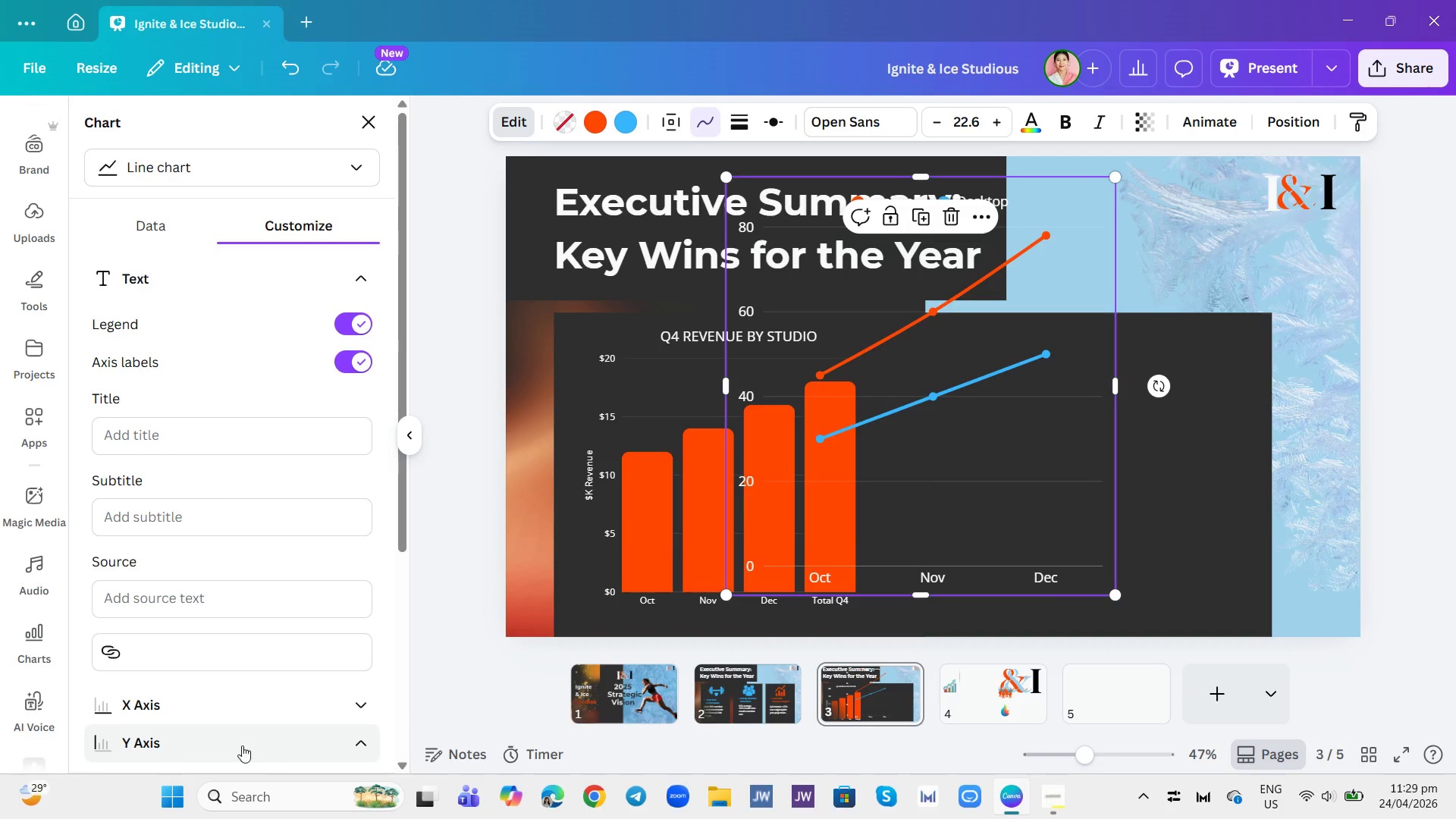 
scroll: coordinate [274, 741], scroll_direction: down, amount: 1.0
 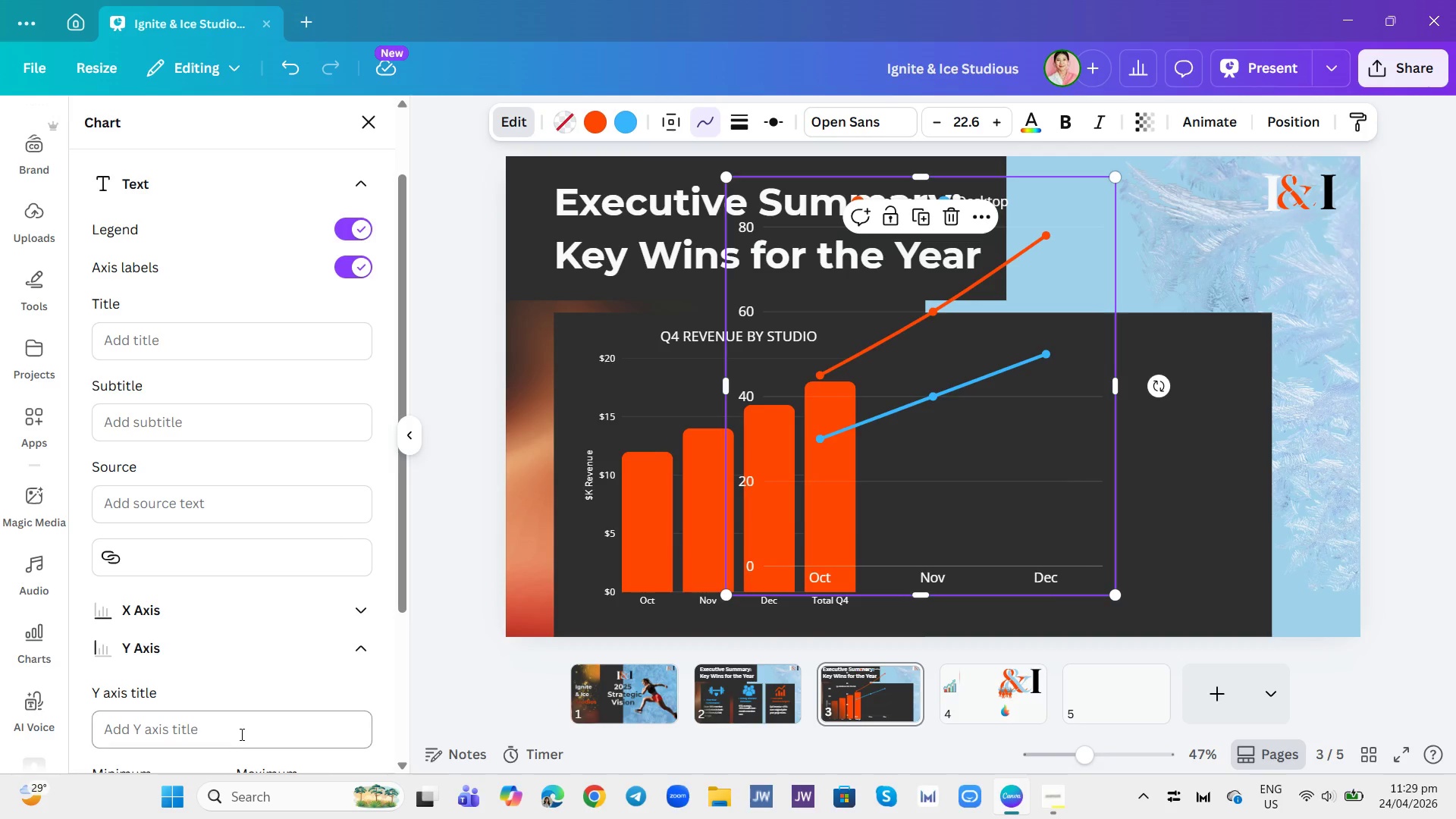 
left_click_drag(start_coordinate=[240, 735], to_coordinate=[236, 735])
 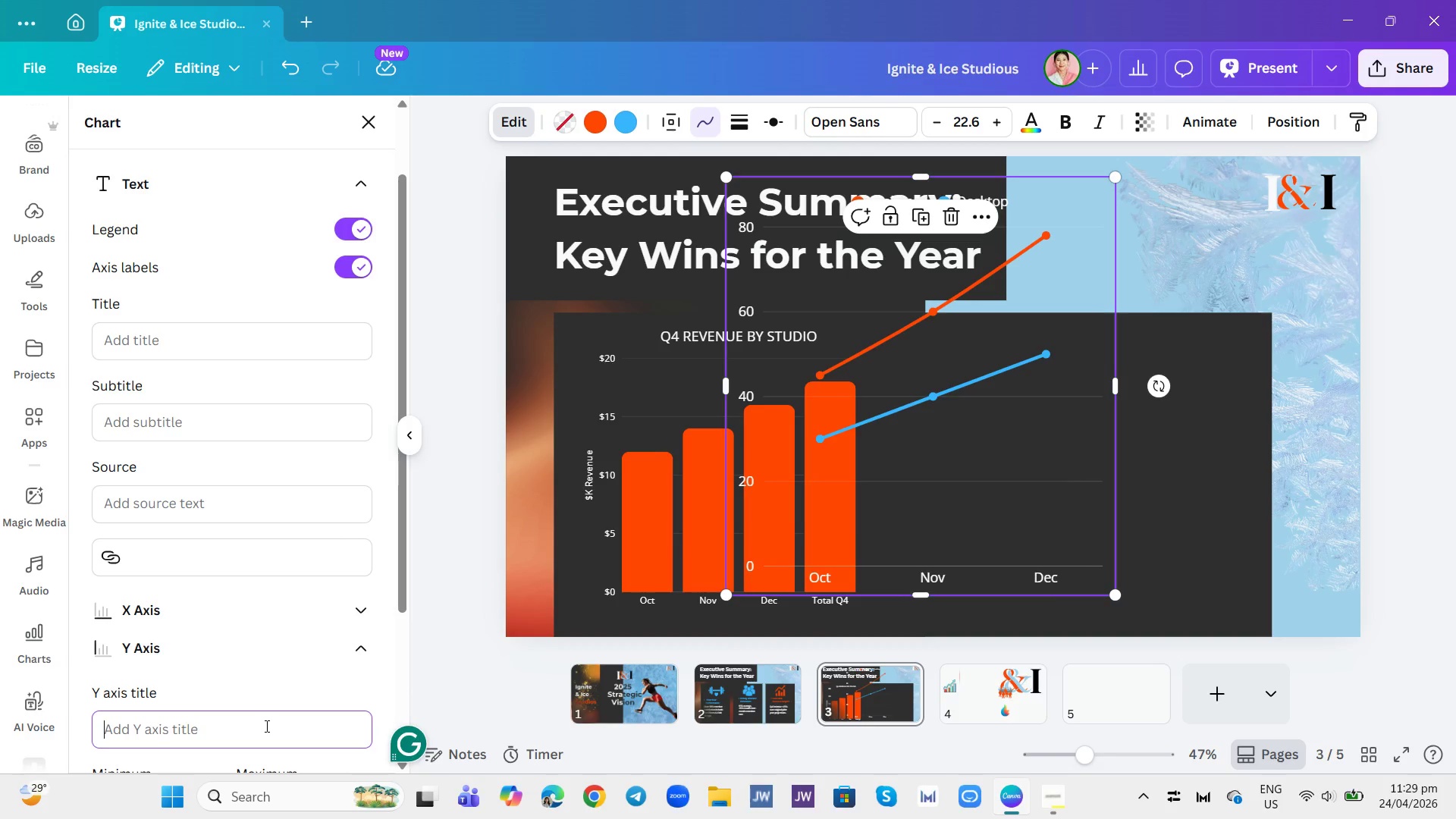 
type(Sessions)
 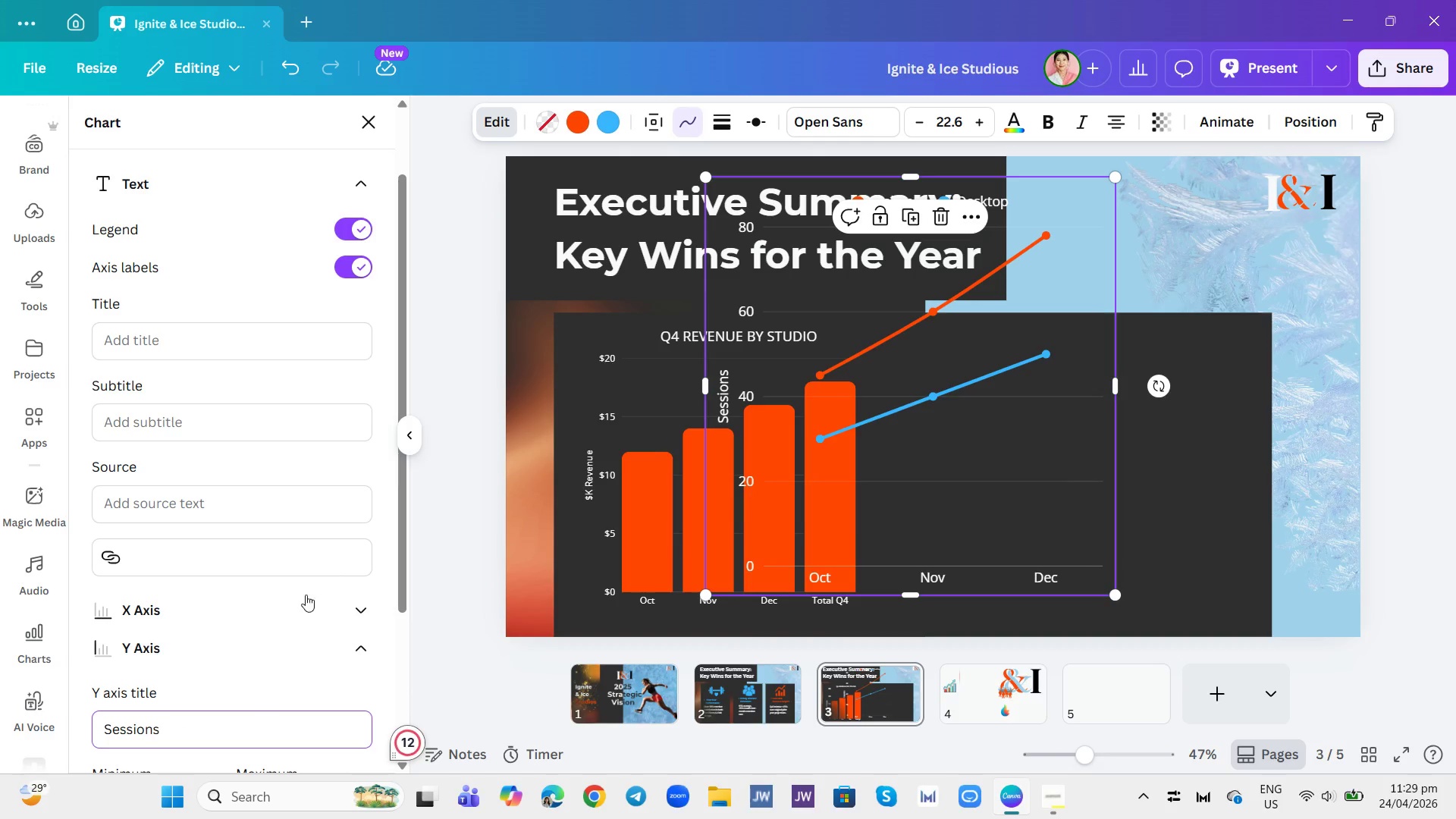 
left_click([236, 346])
 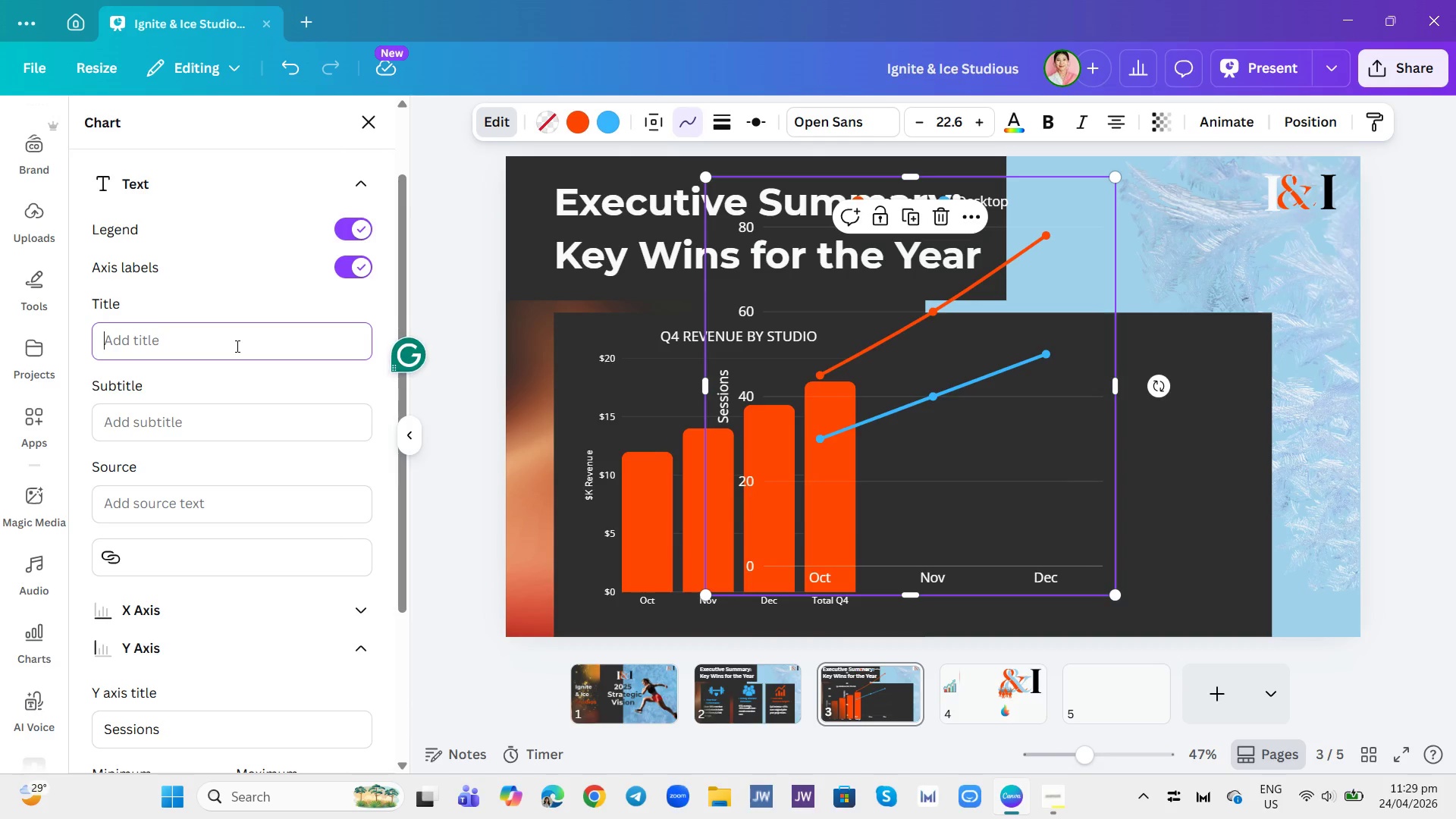 
type(MONTHLY CLASS ATTENDANCE BY TYPE)
 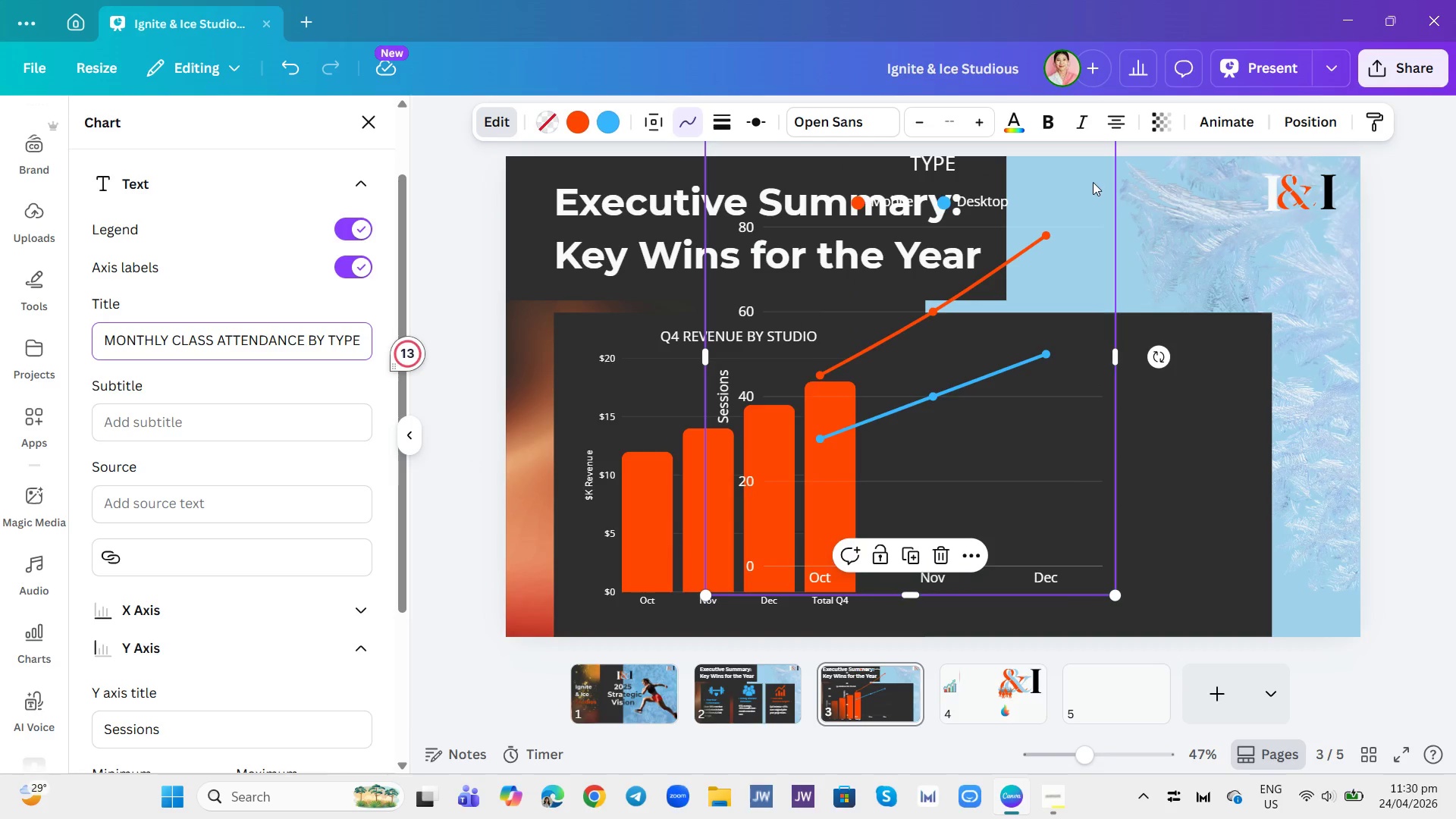 
left_click_drag(start_coordinate=[1094, 221], to_coordinate=[1125, 252])
 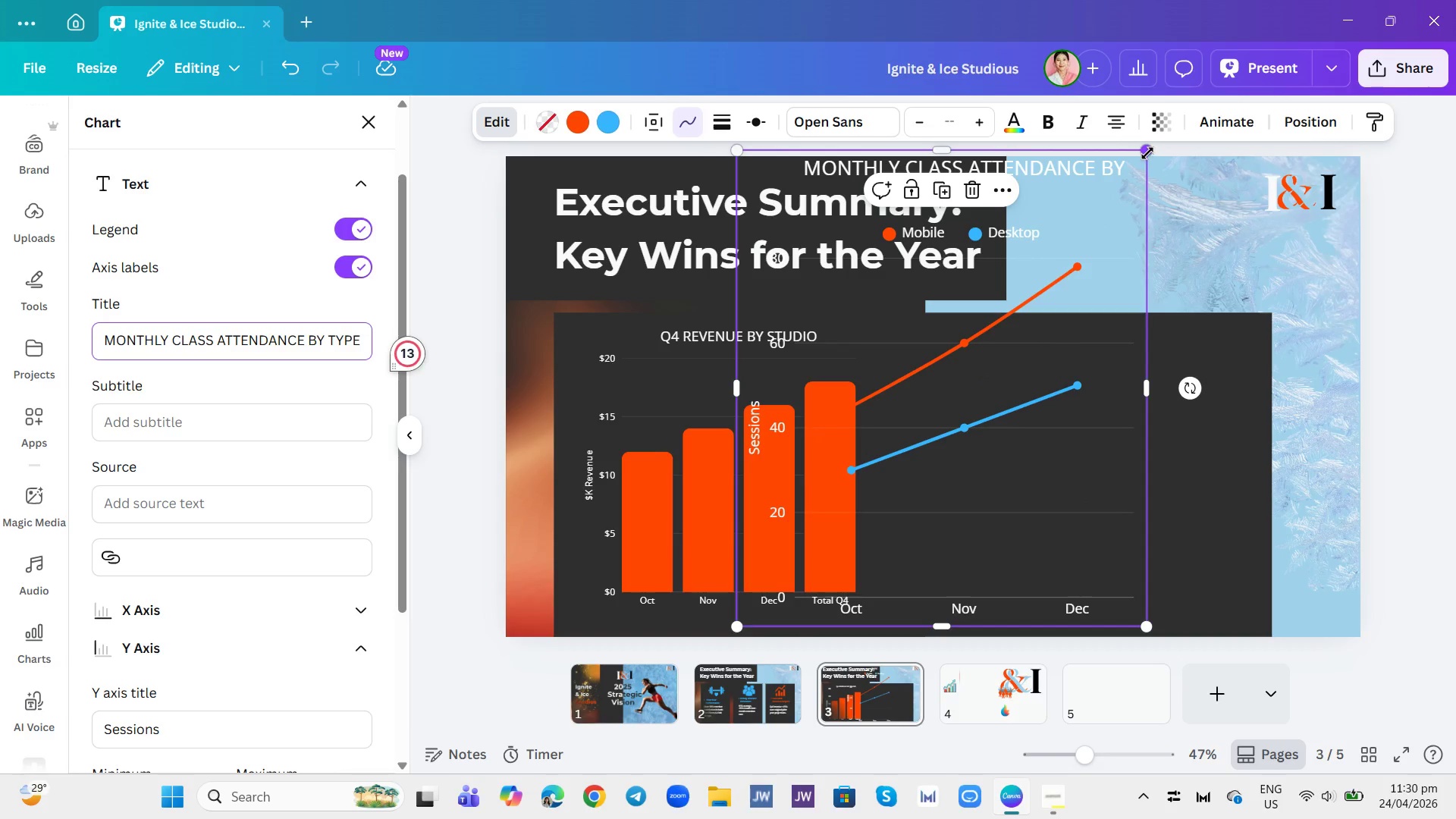 
left_click_drag(start_coordinate=[1147, 153], to_coordinate=[1022, 349])
 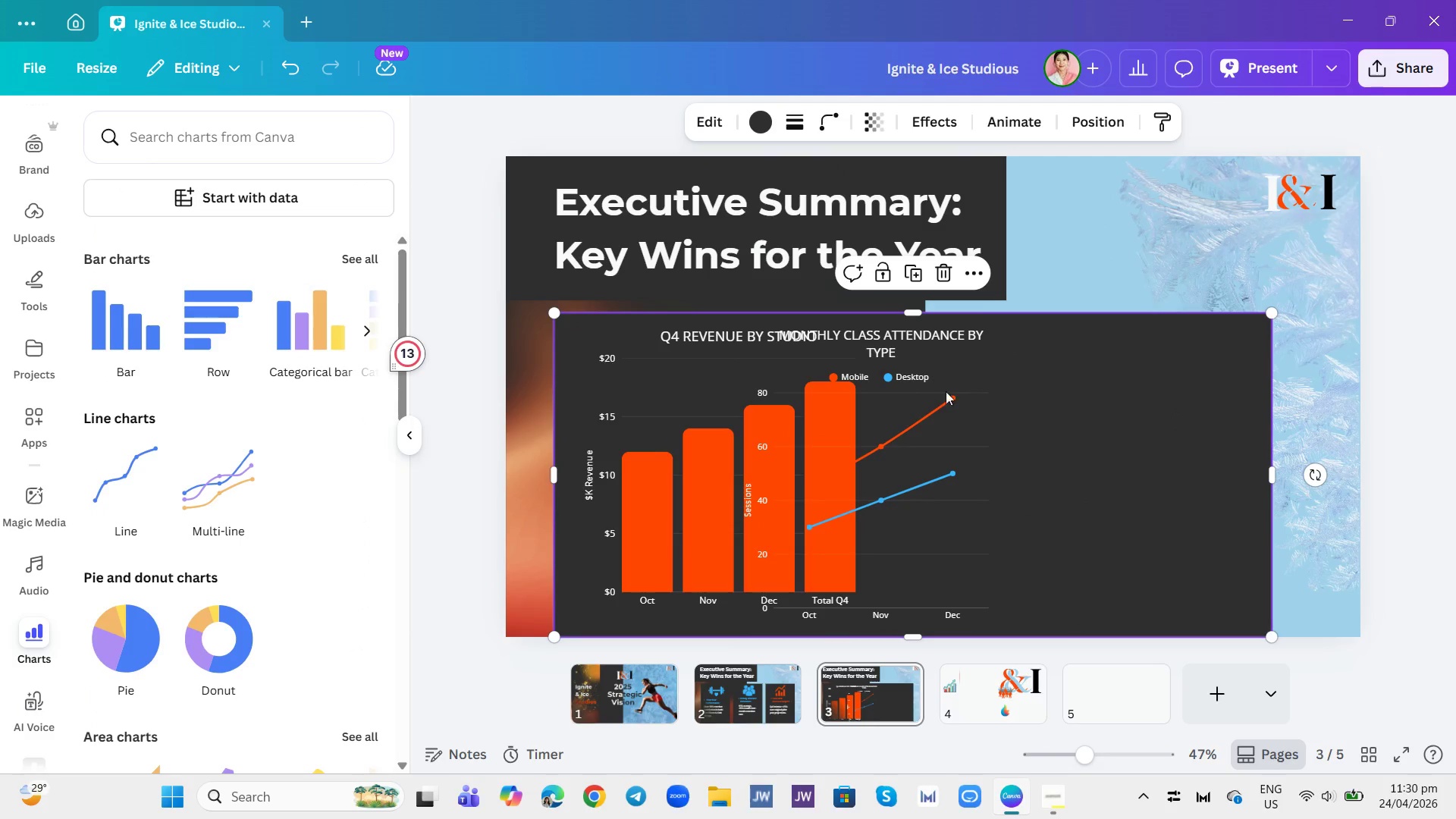 
left_click_drag(start_coordinate=[943, 393], to_coordinate=[1144, 391])
 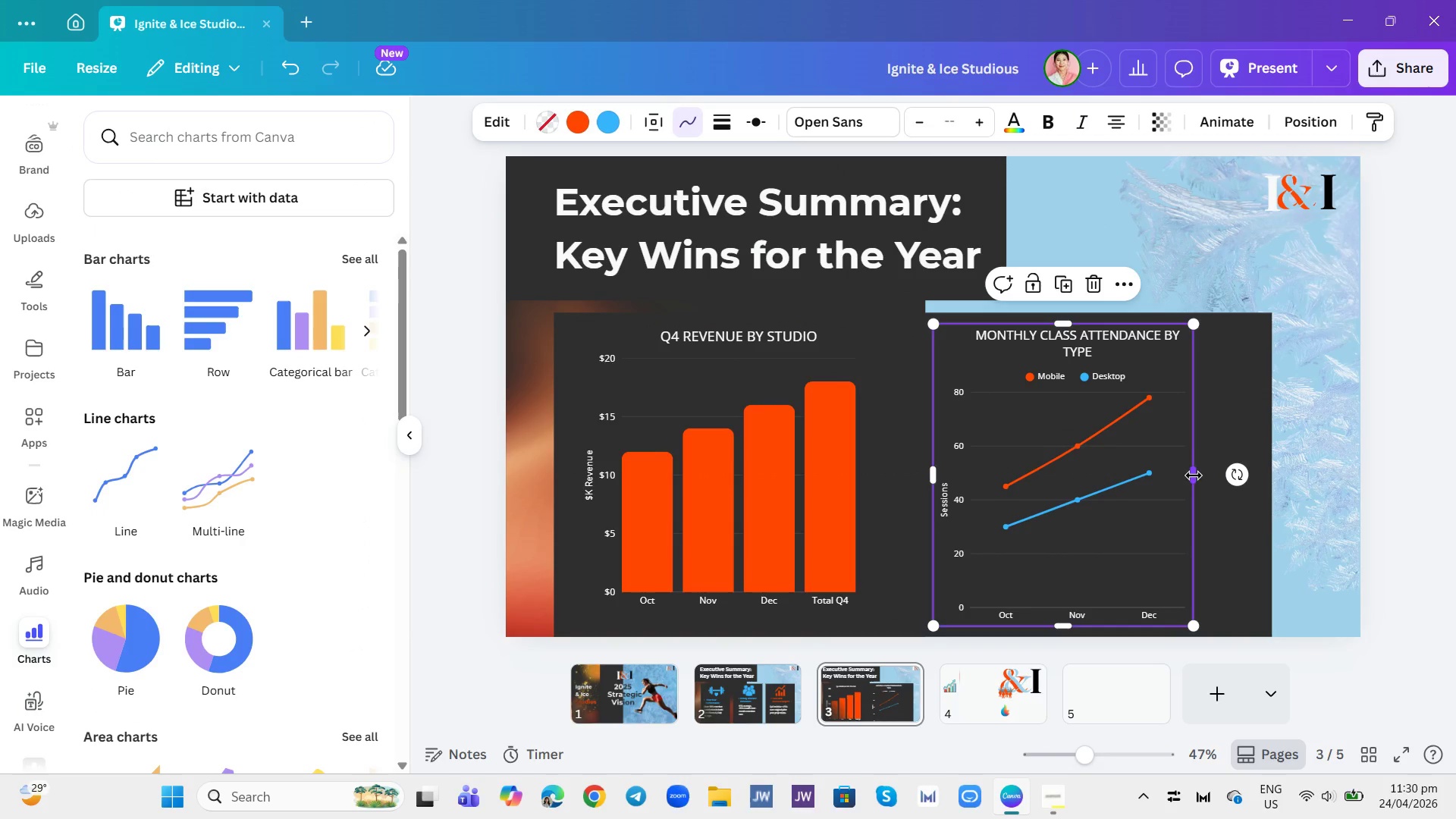 
left_click_drag(start_coordinate=[1194, 475], to_coordinate=[1247, 482])
 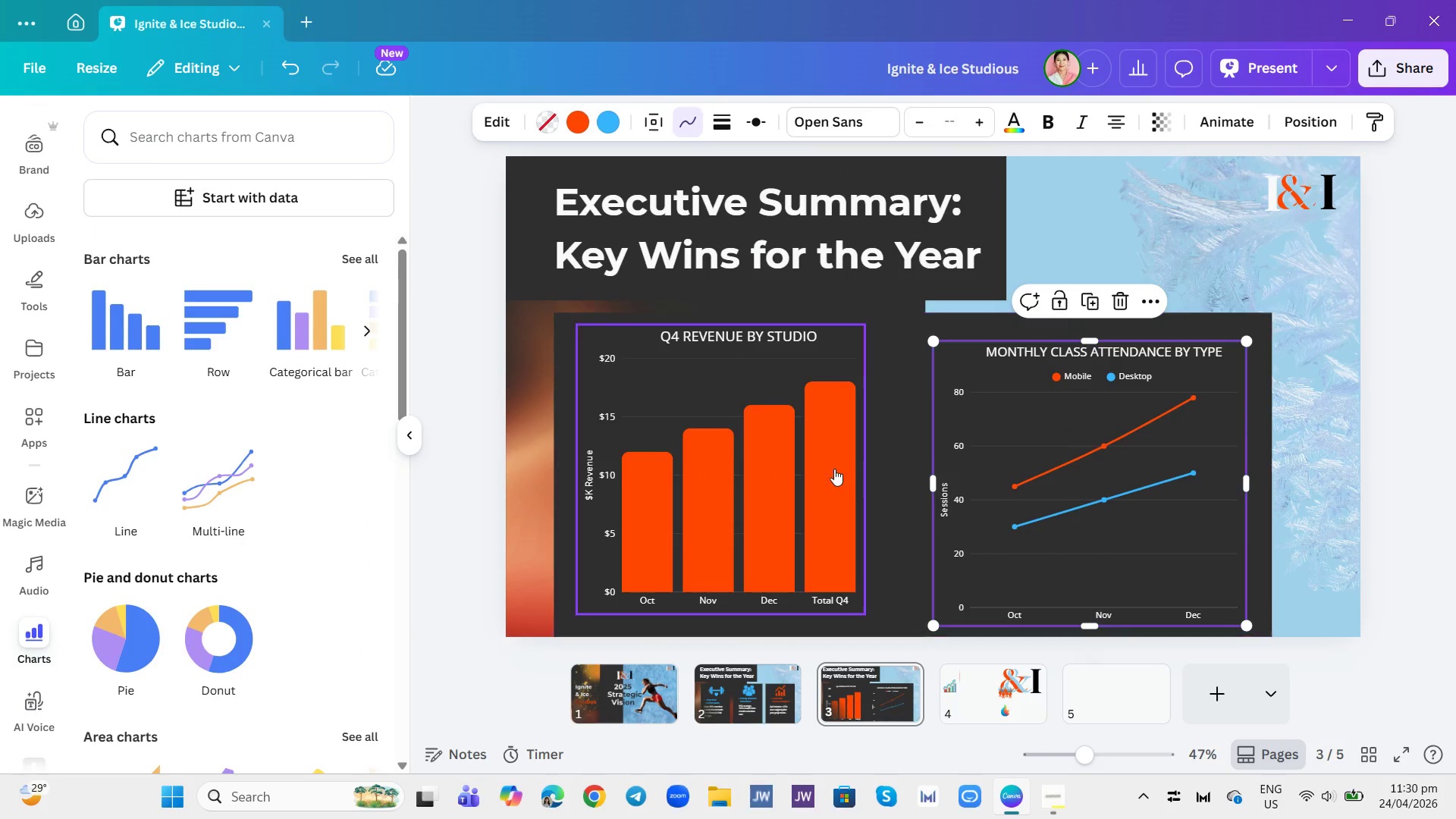 
left_click([832, 469])
 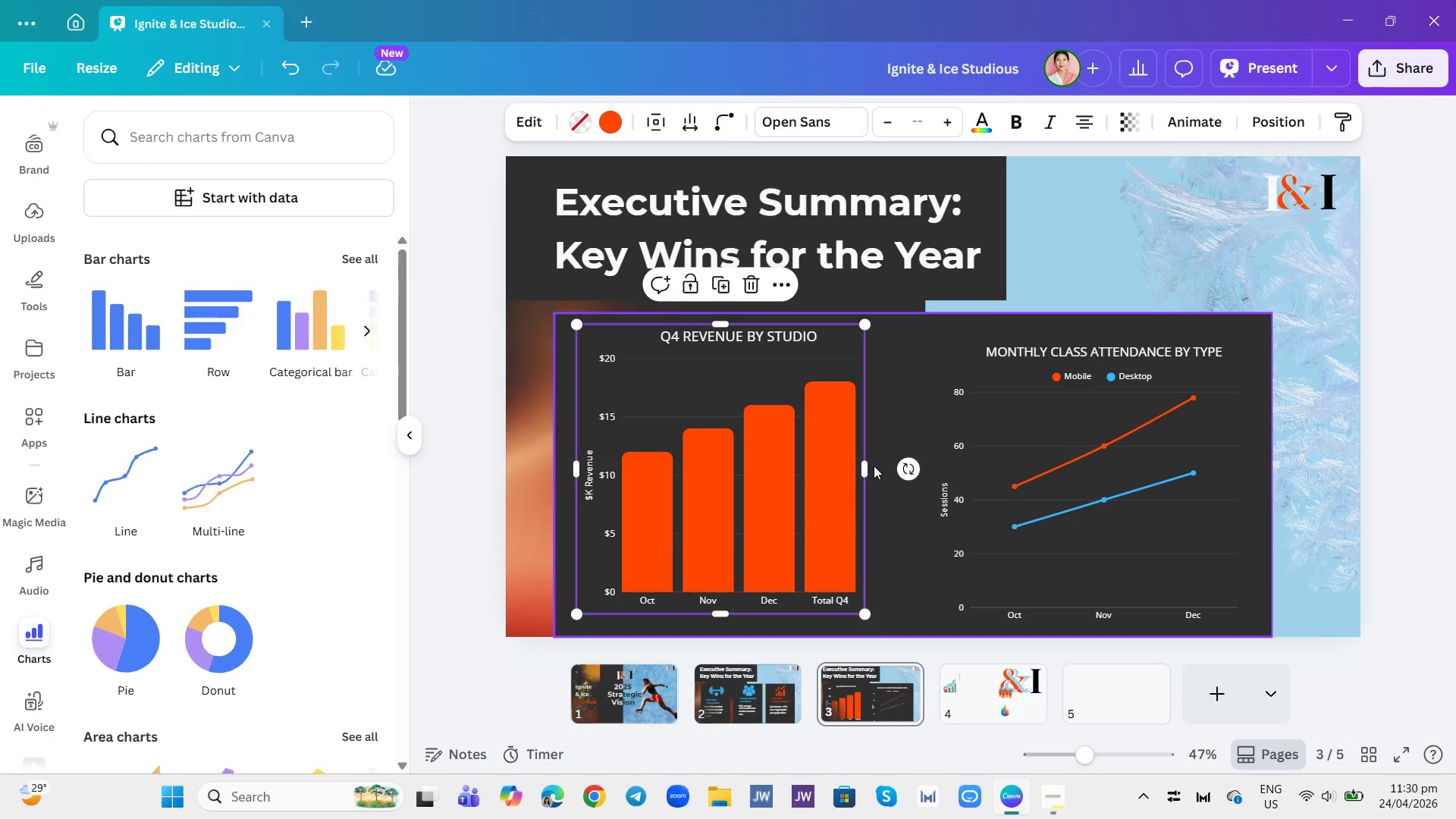 
left_click_drag(start_coordinate=[865, 463], to_coordinate=[878, 462])
 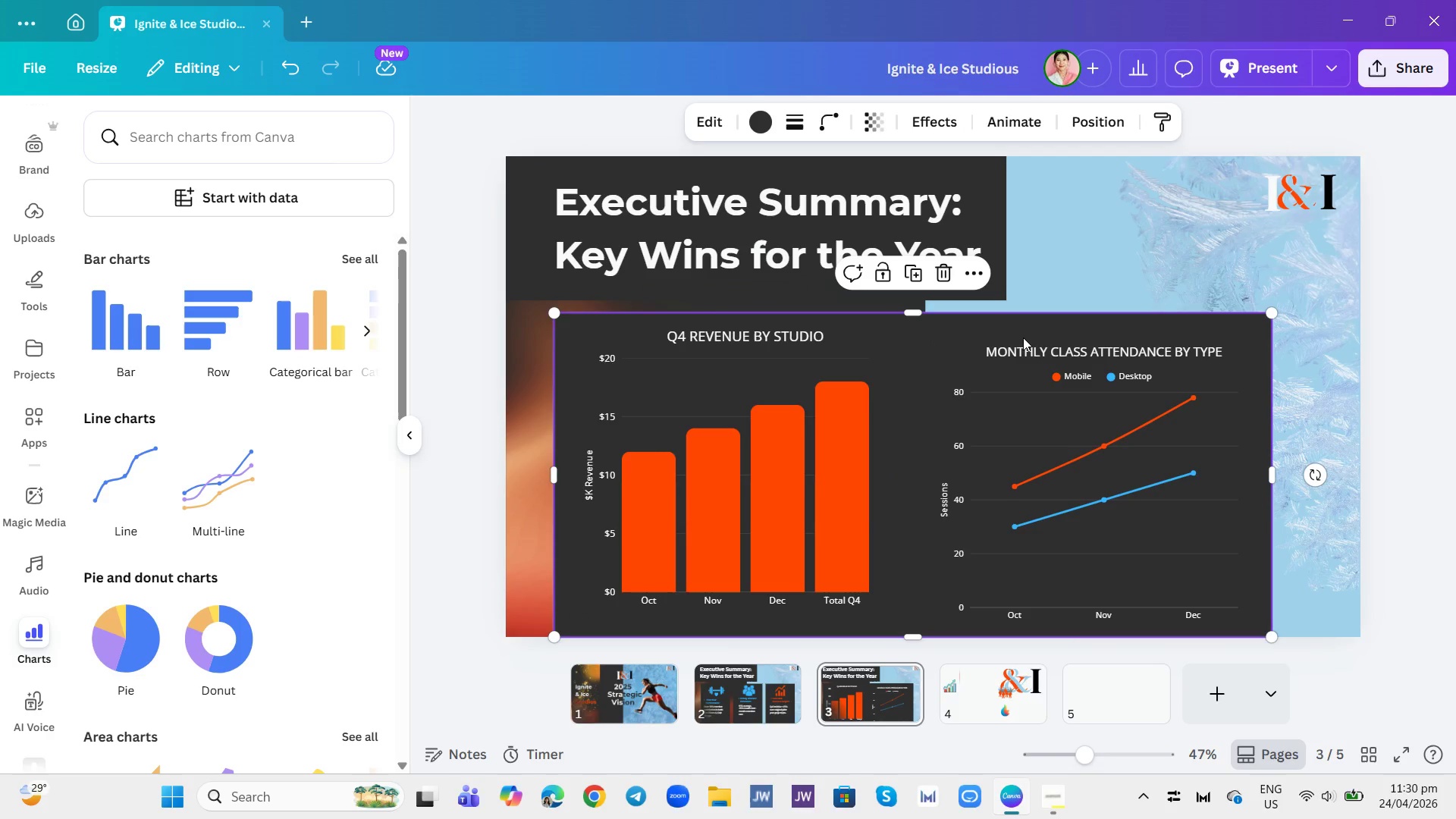 
double_click([1055, 372])
 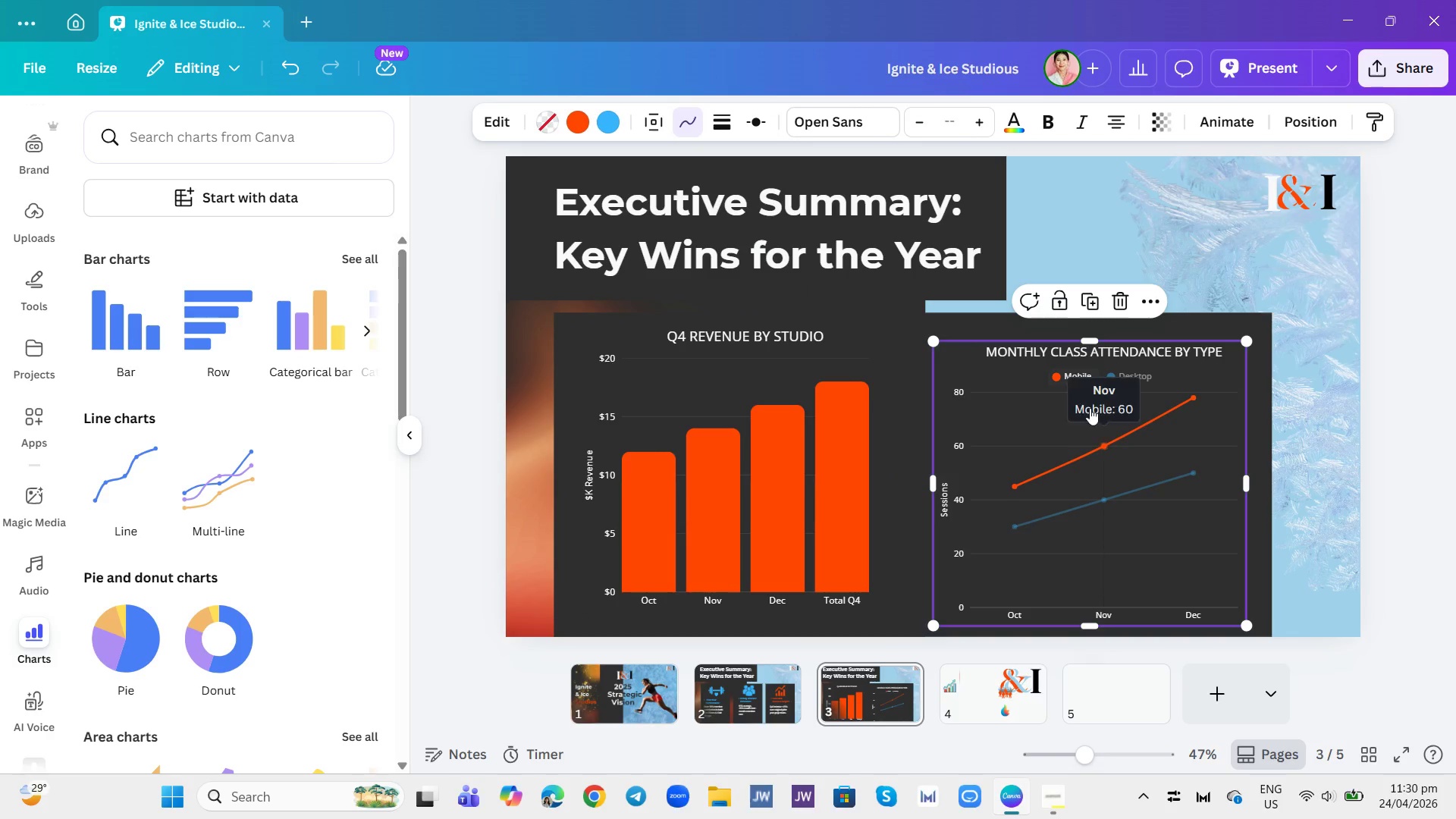 
triple_click([1092, 408])
 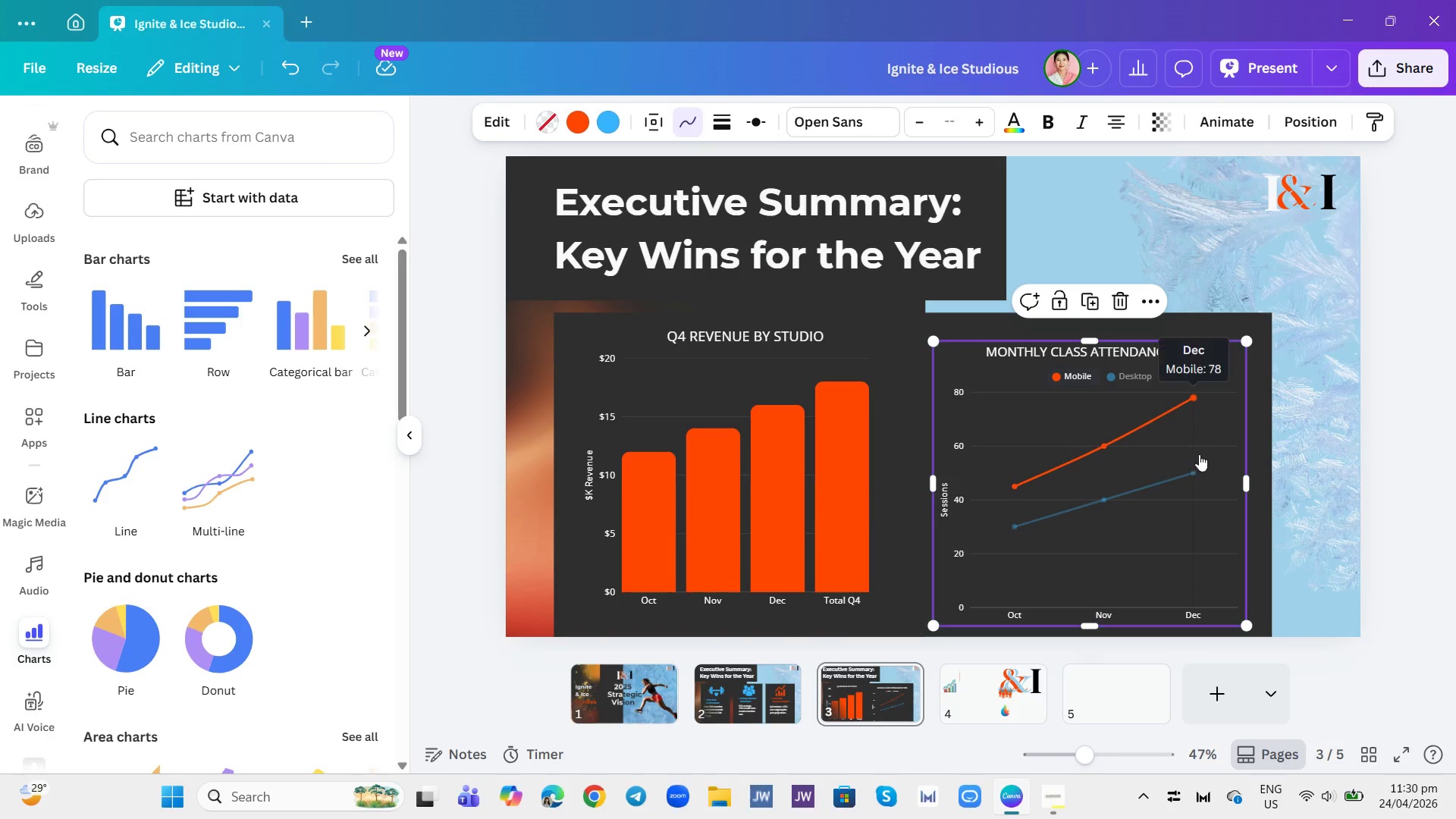 
left_click_drag(start_coordinate=[1222, 478], to_coordinate=[1213, 462])
 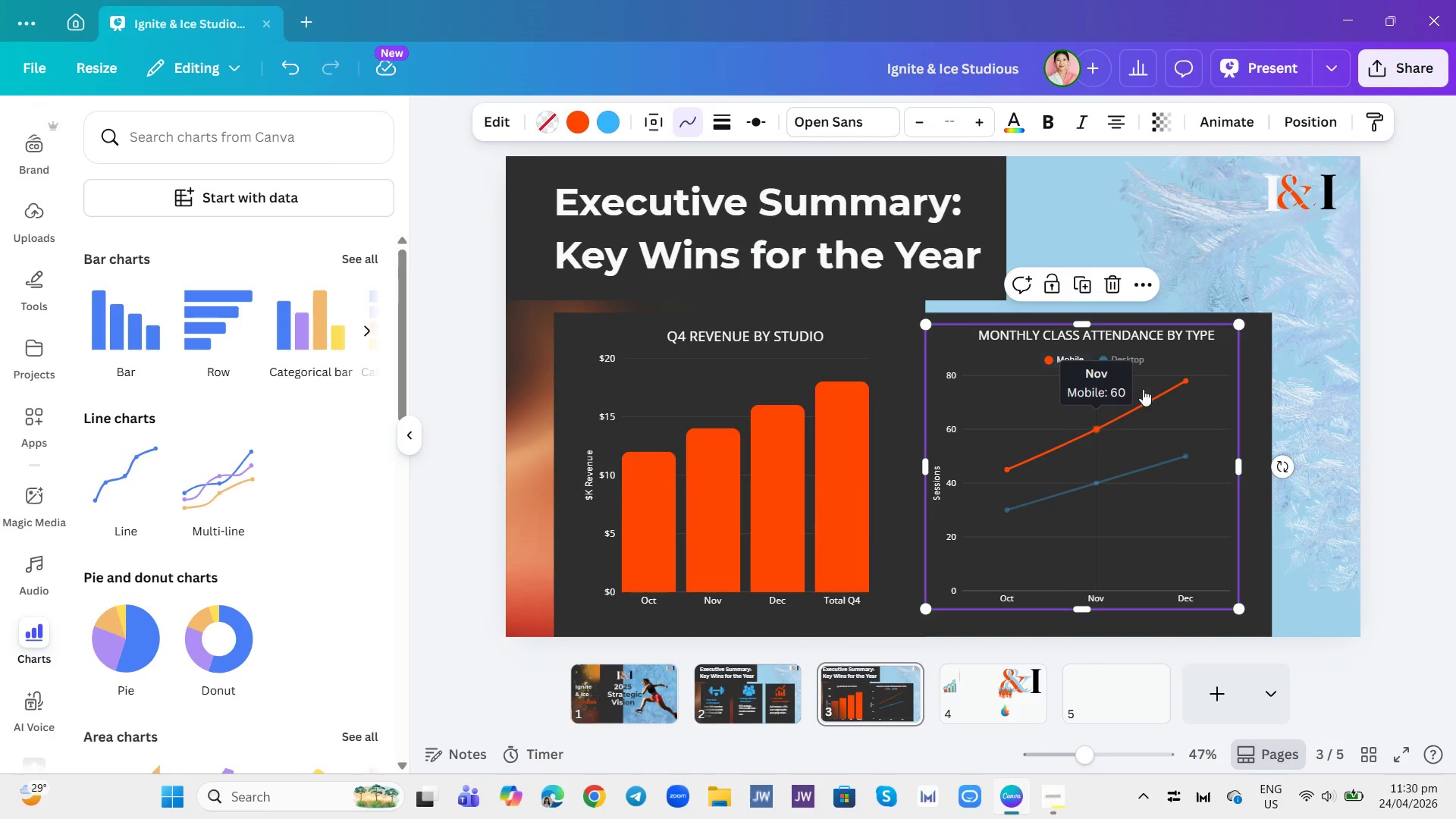 
left_click([1212, 435])
 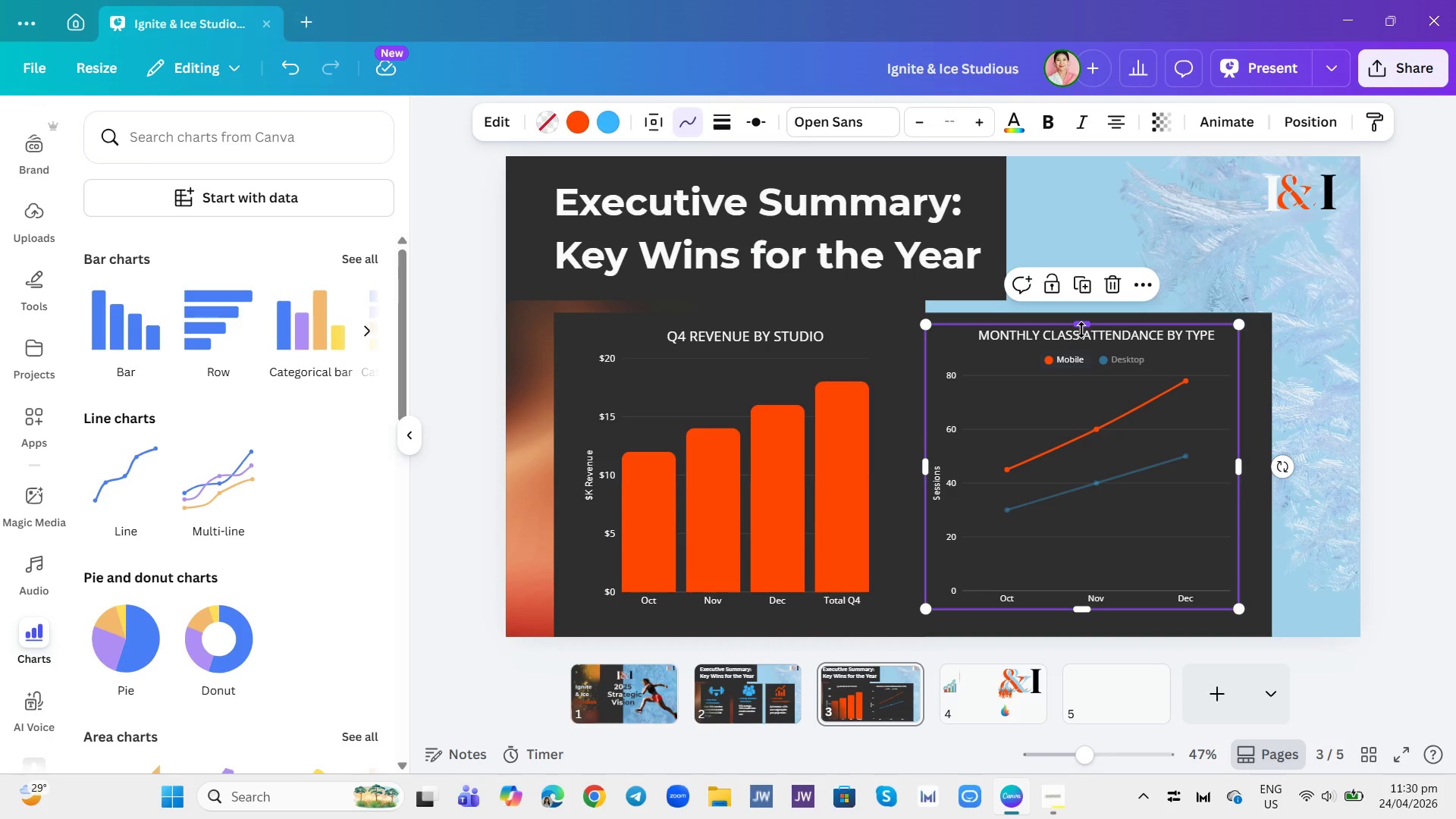 
left_click([1090, 340])
 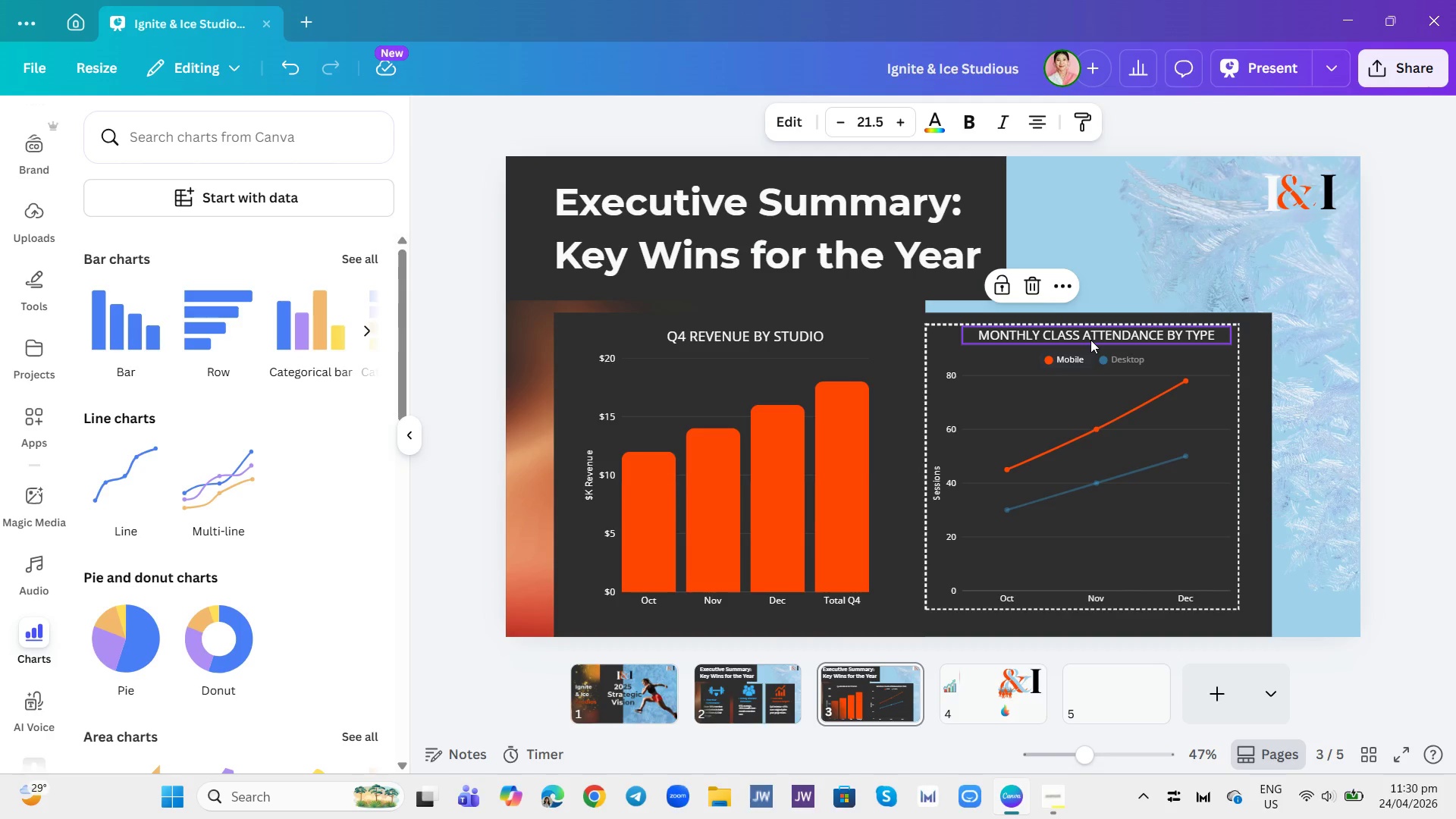 
left_click([1090, 340])
 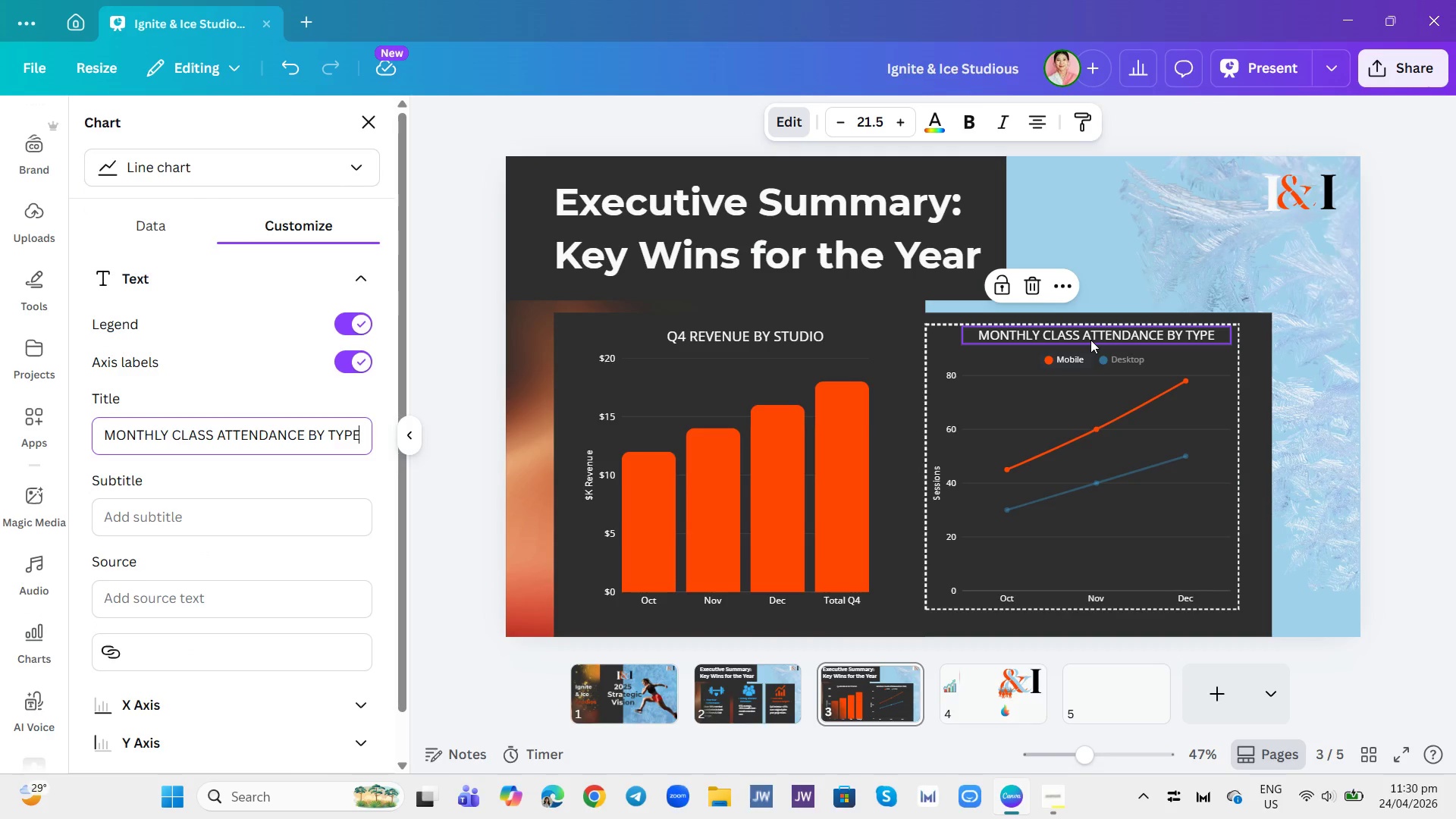 
left_click([1090, 340])
 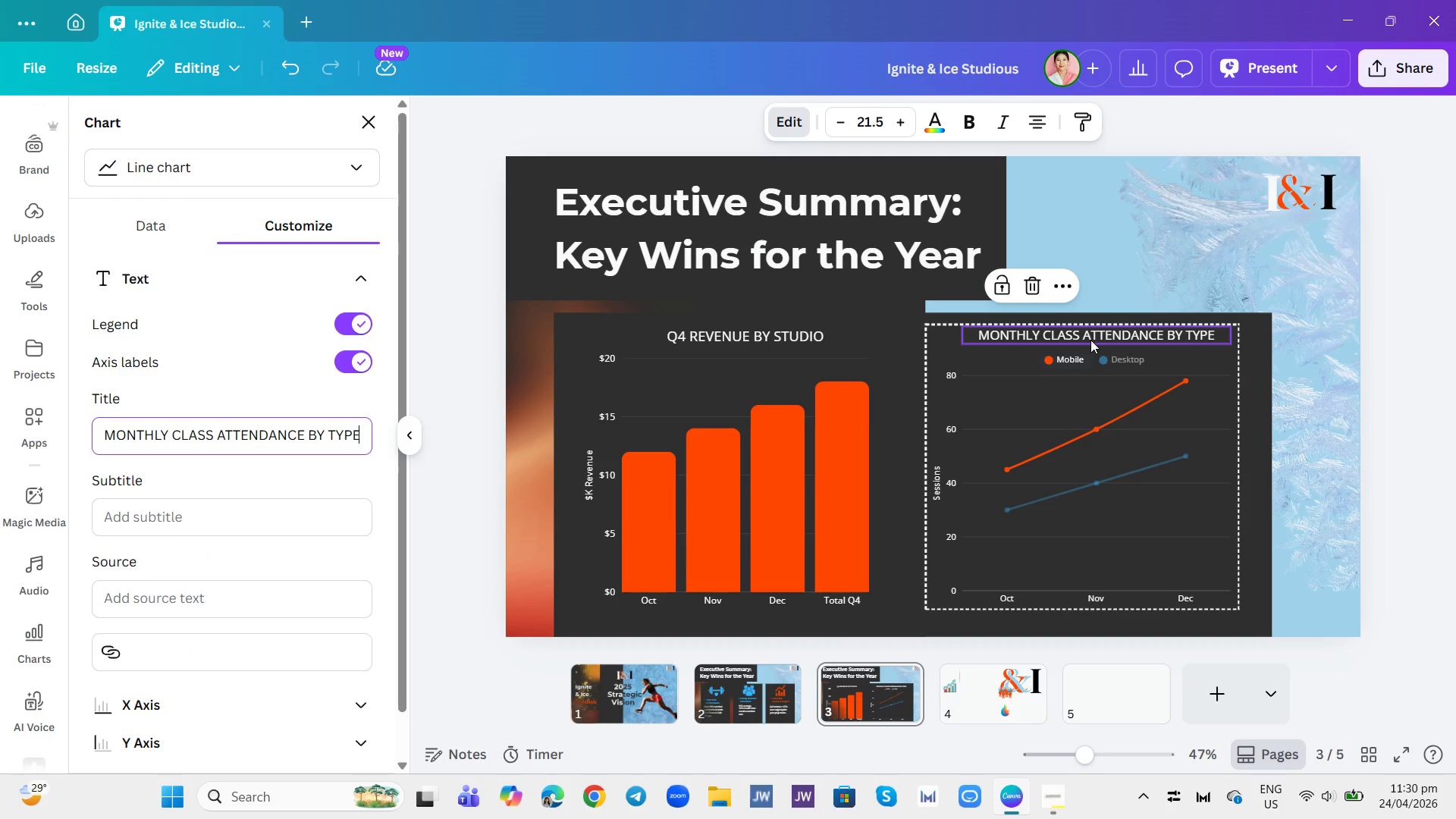 
key(Control+A)
 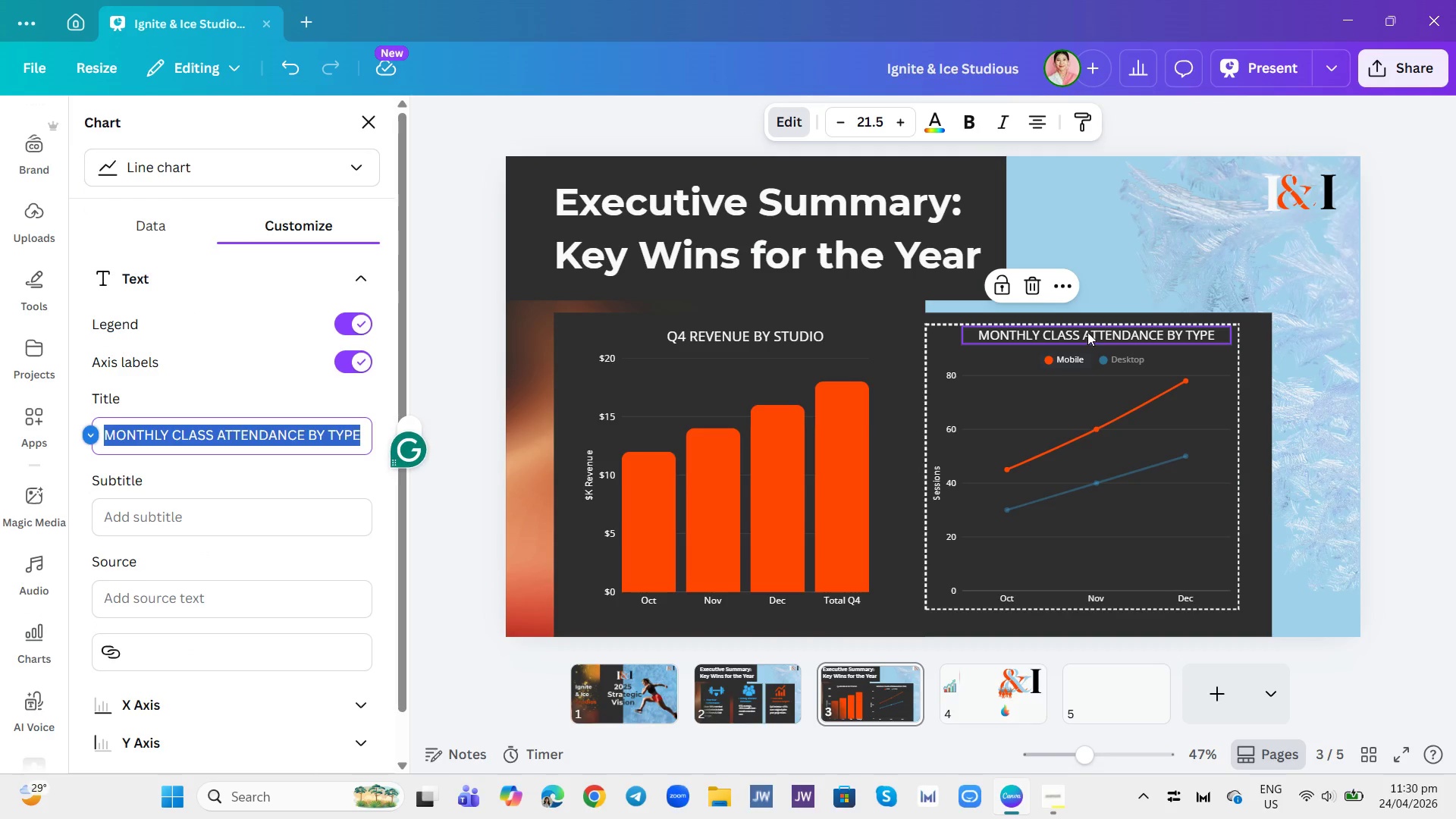 
double_click([1087, 332])
 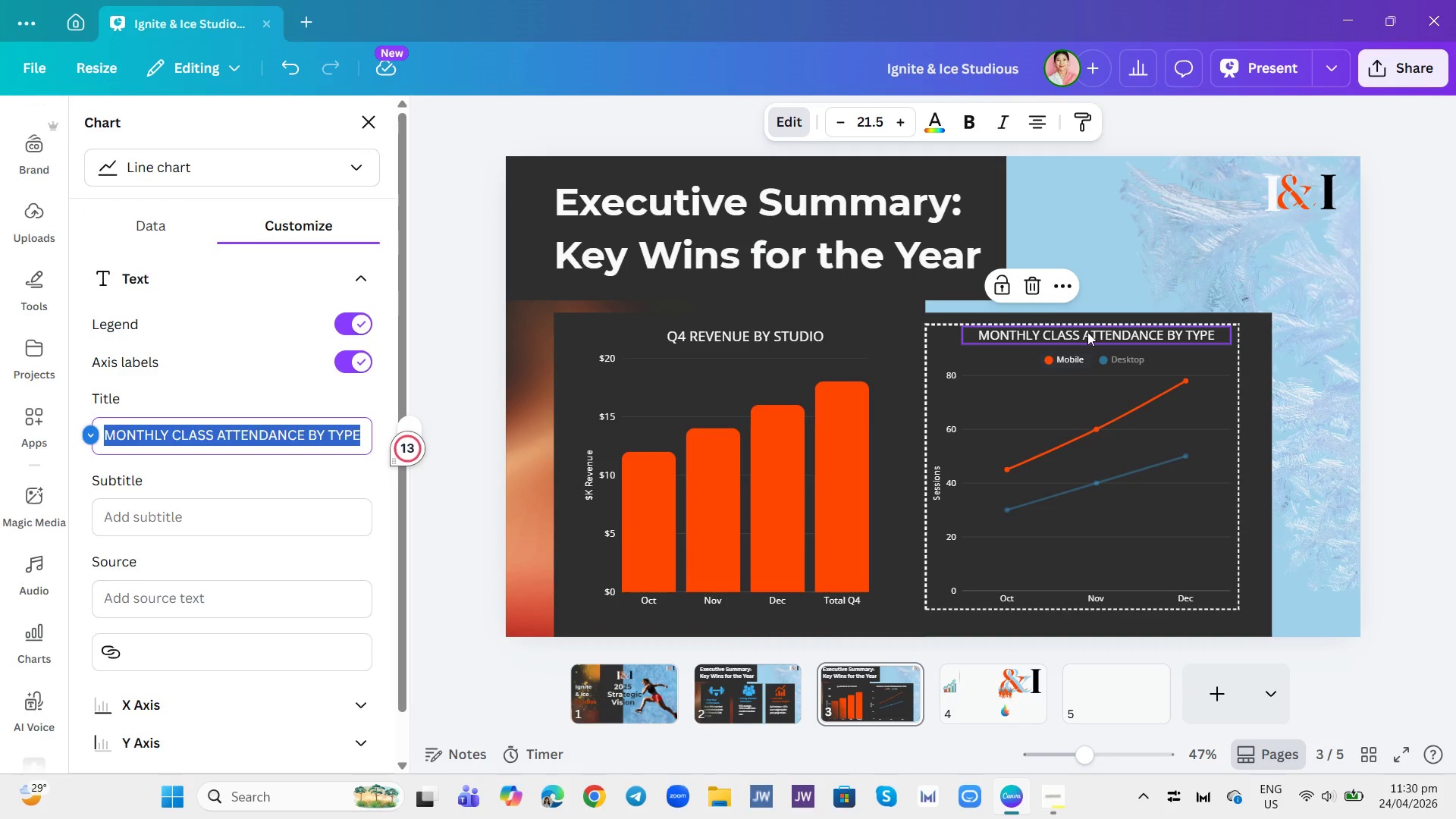 
triple_click([1087, 332])
 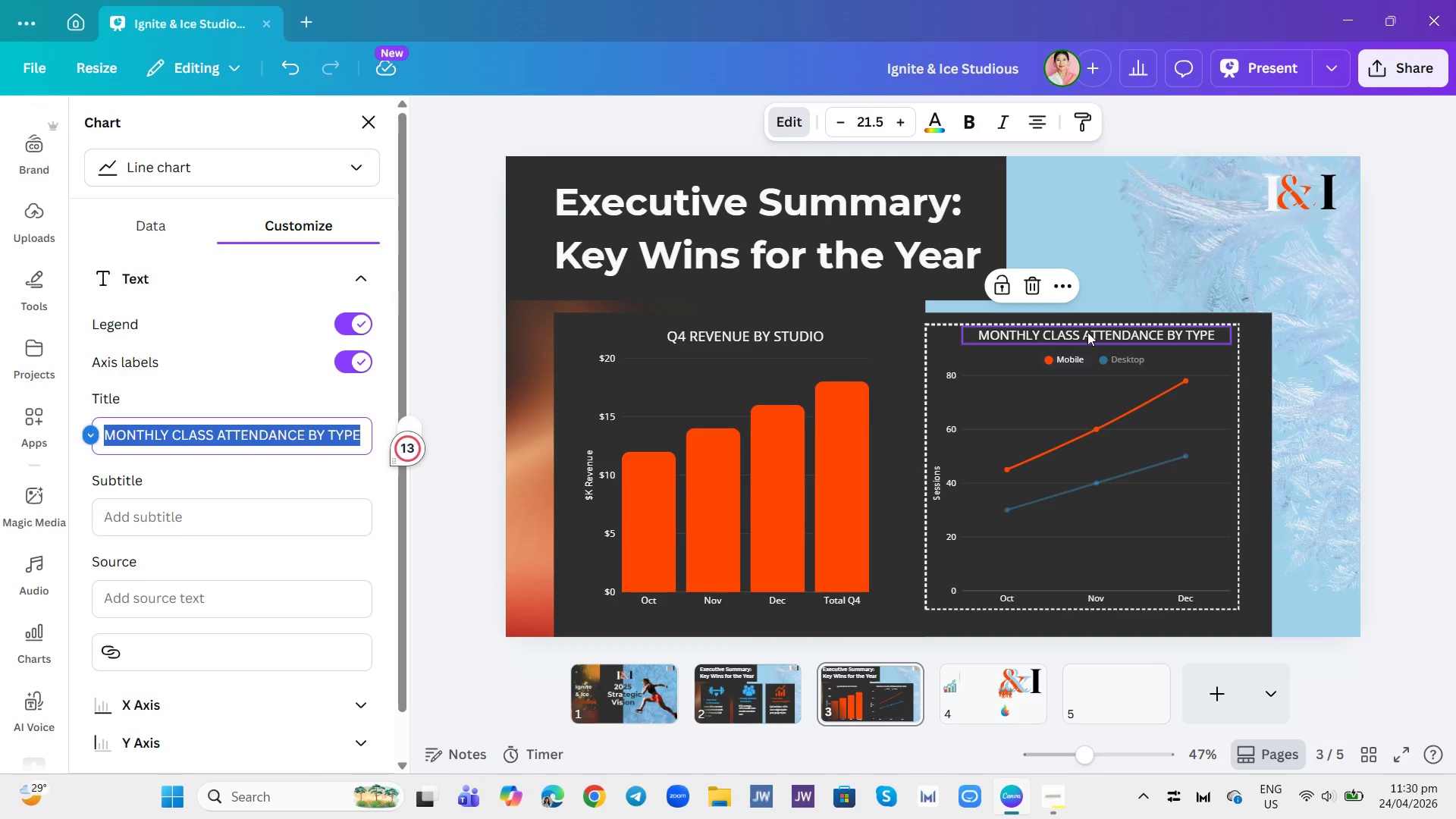 
triple_click([1087, 332])
 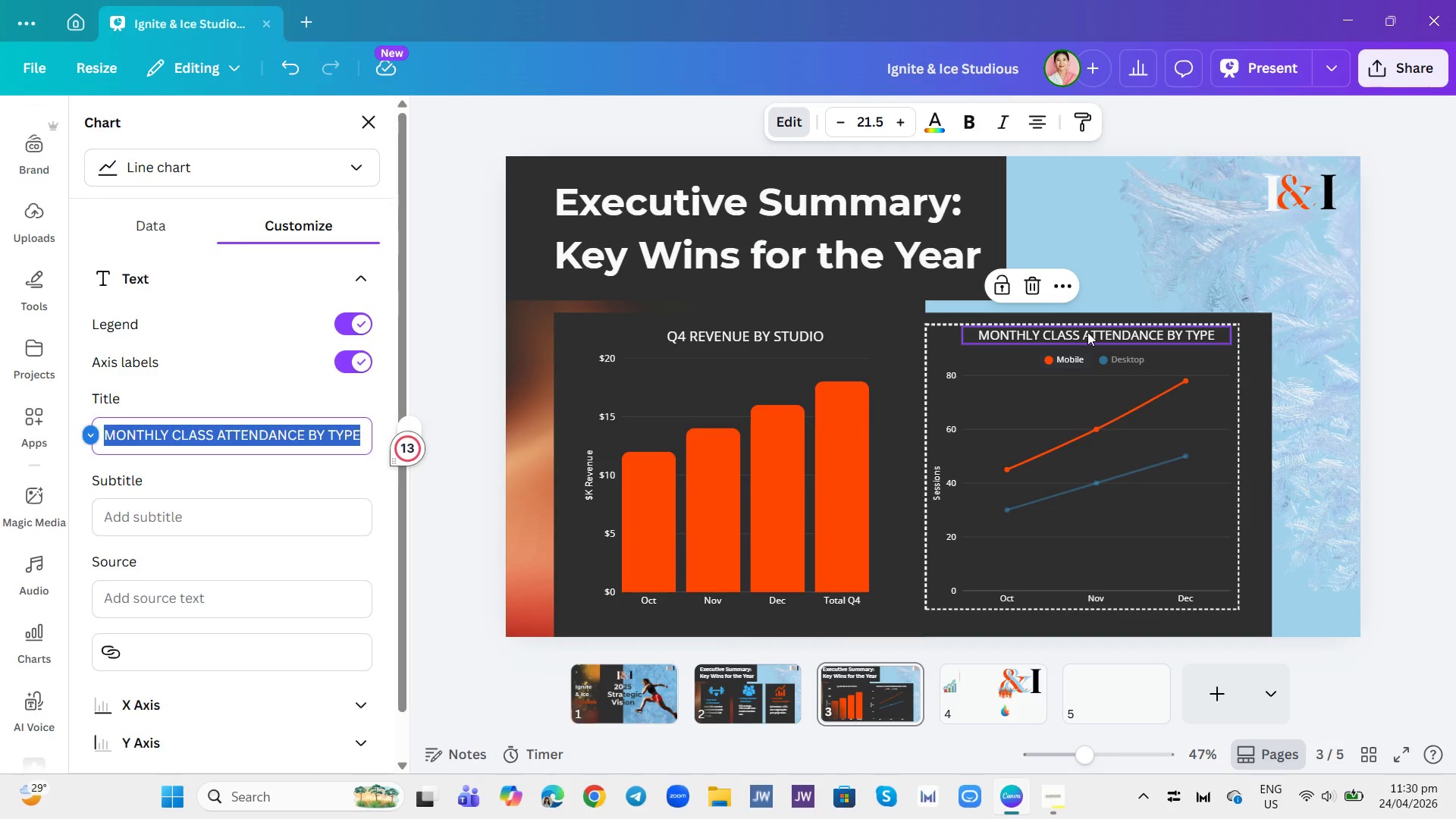 
triple_click([1087, 332])
 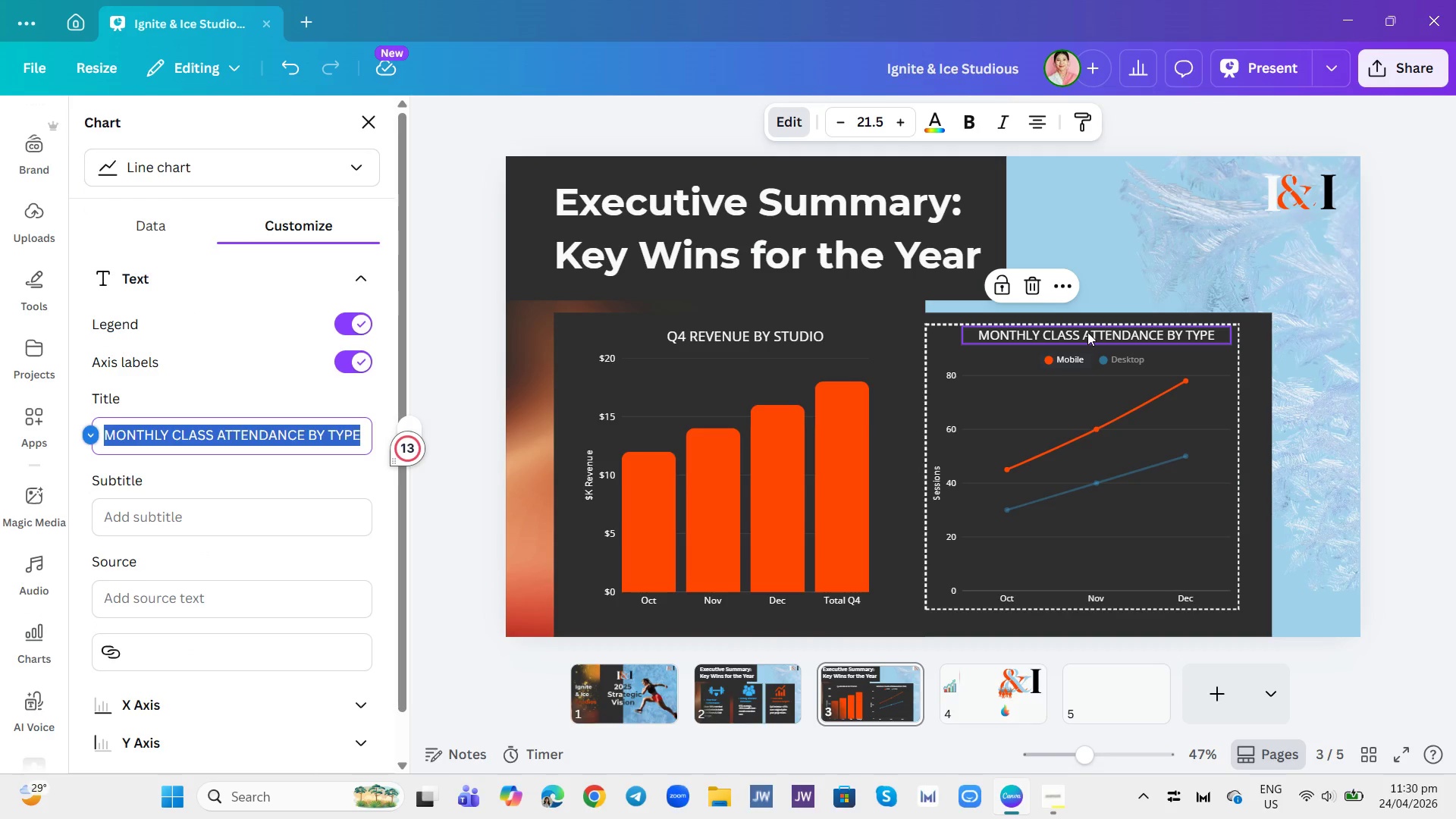 
triple_click([1087, 332])
 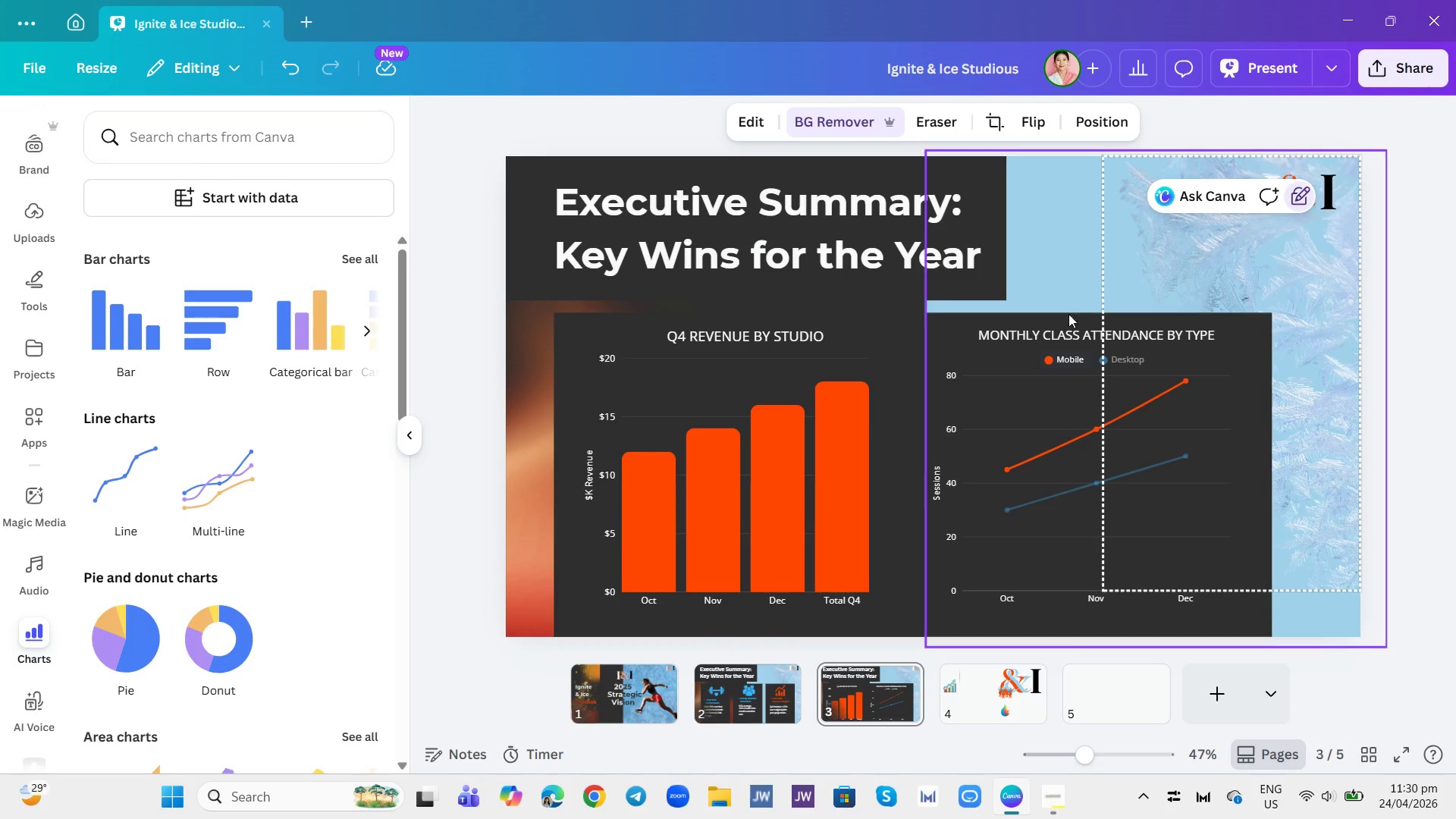 
left_click([1057, 335])
 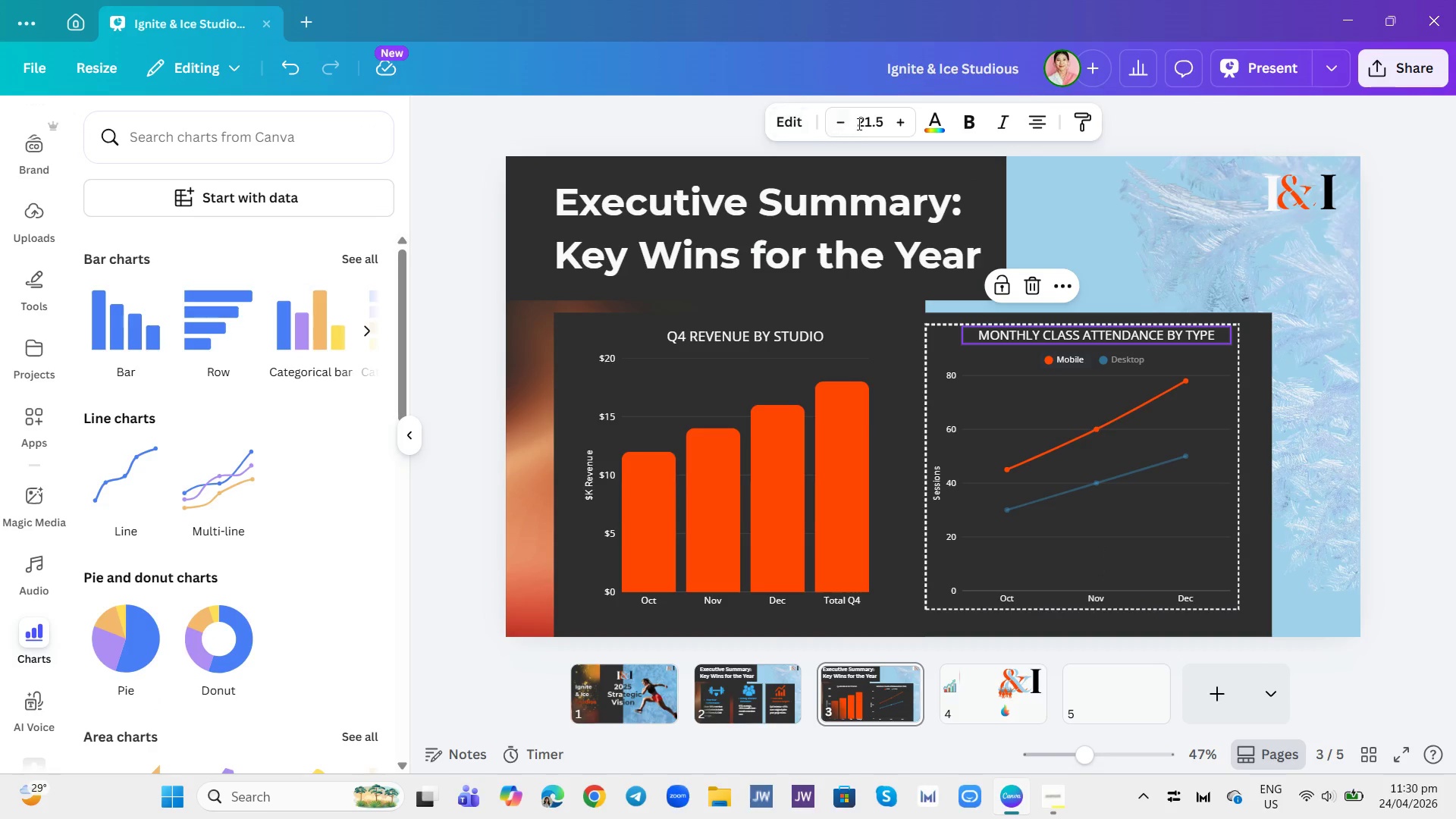 
left_click([867, 121])
 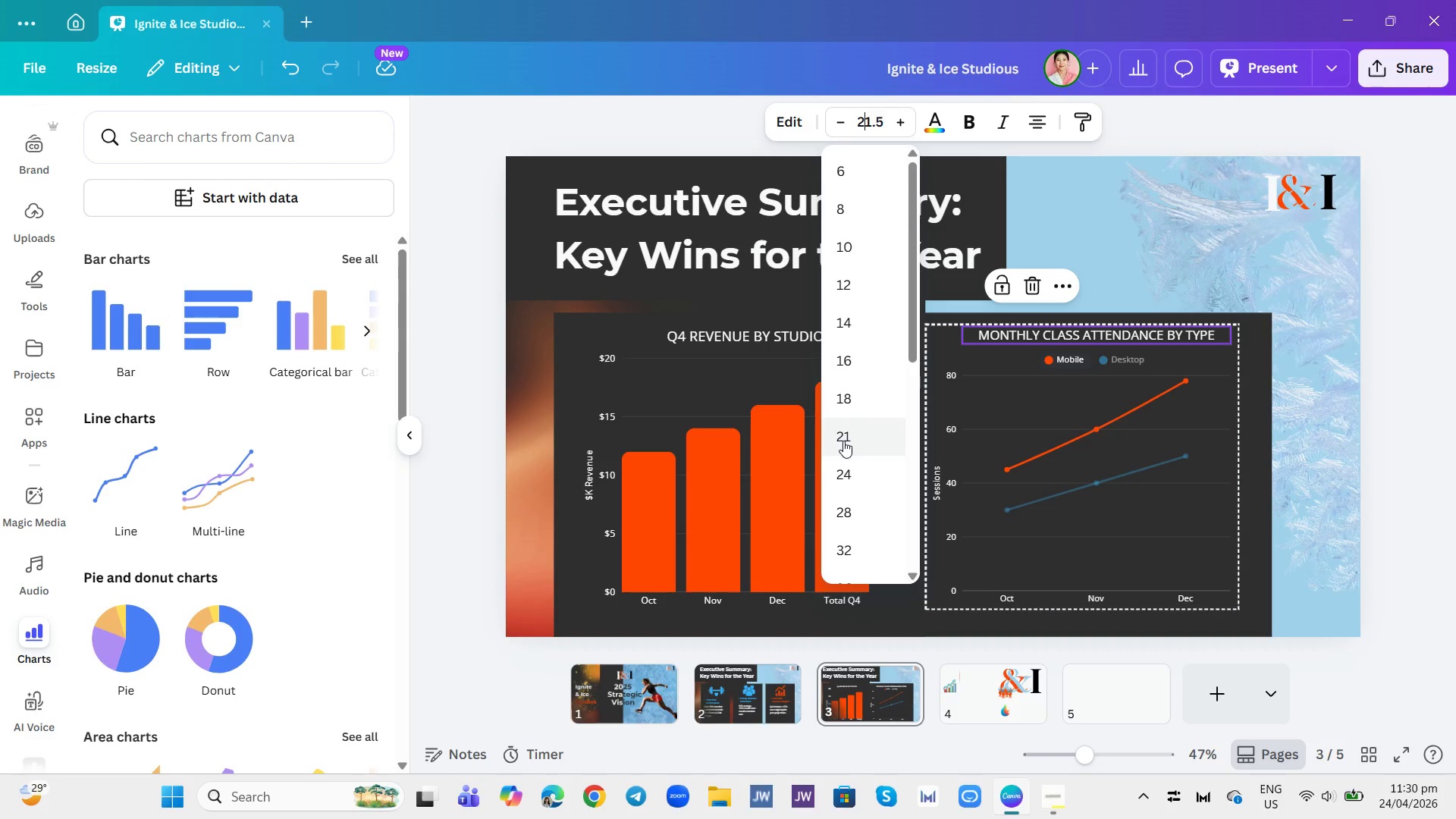 
left_click([847, 471])
 